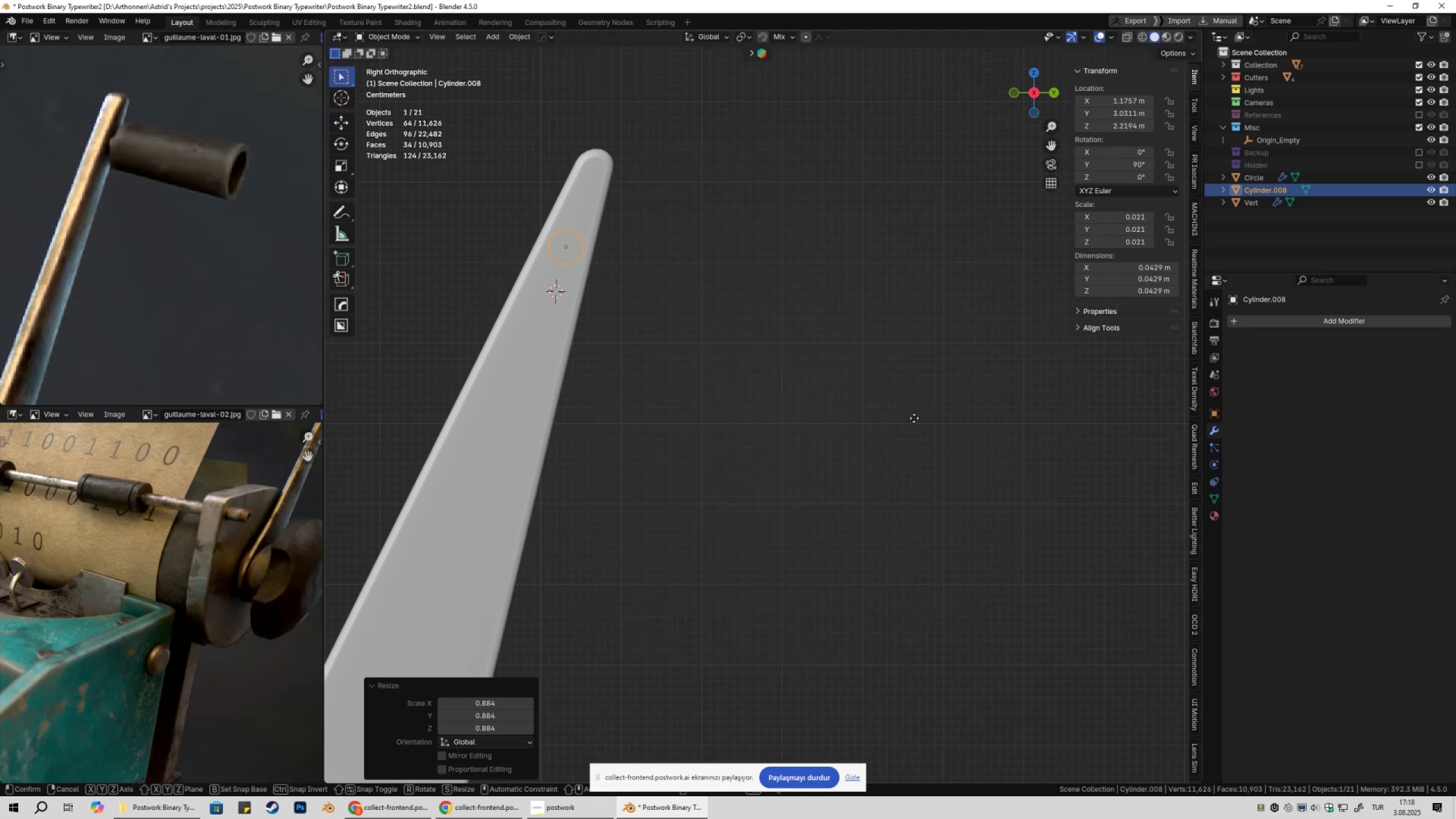 
hold_key(key=ShiftLeft, duration=1.2)
left_click([911, 403])
 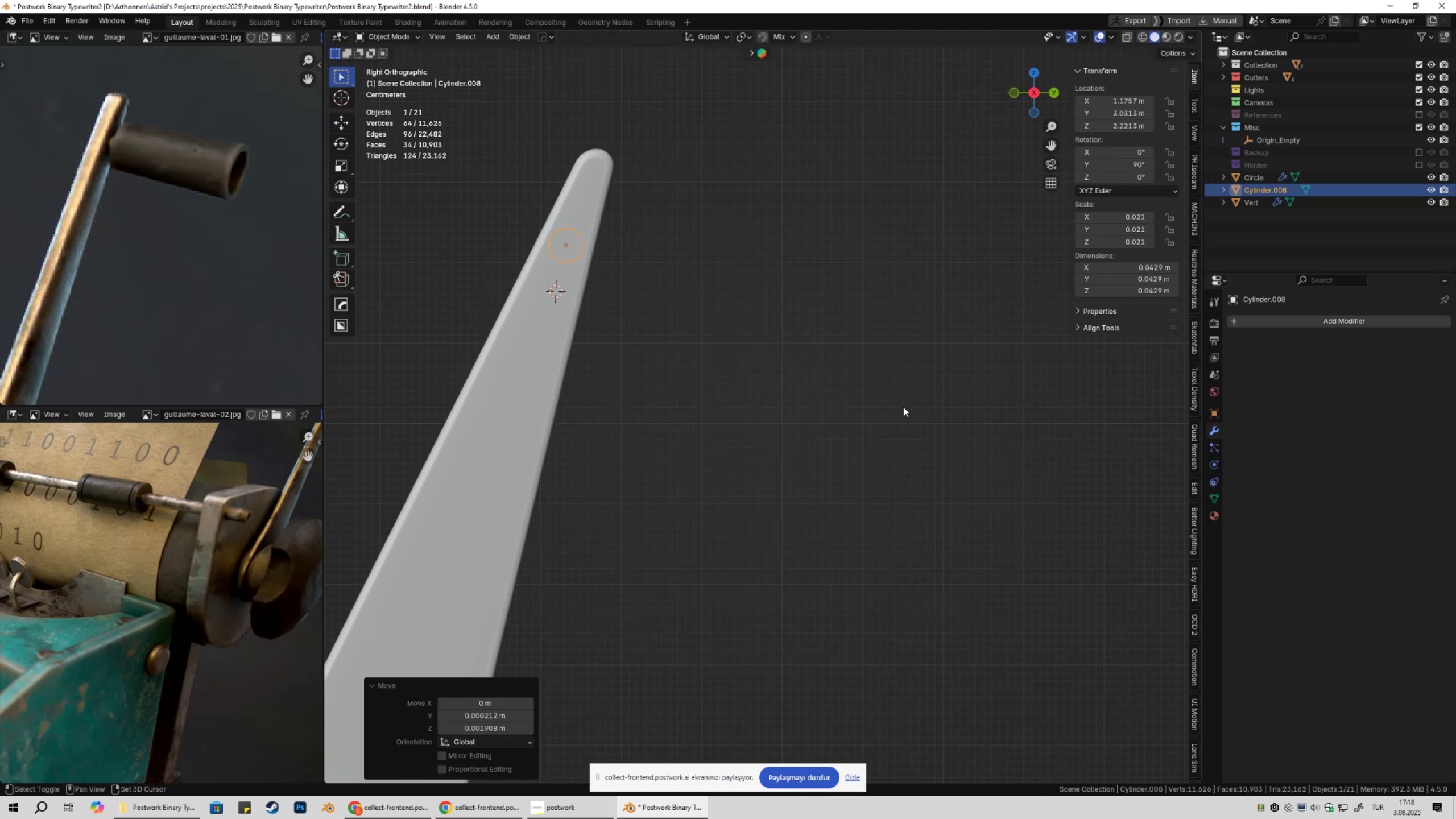 
scroll: coordinate [863, 471], scroll_direction: down, amount: 9.0
 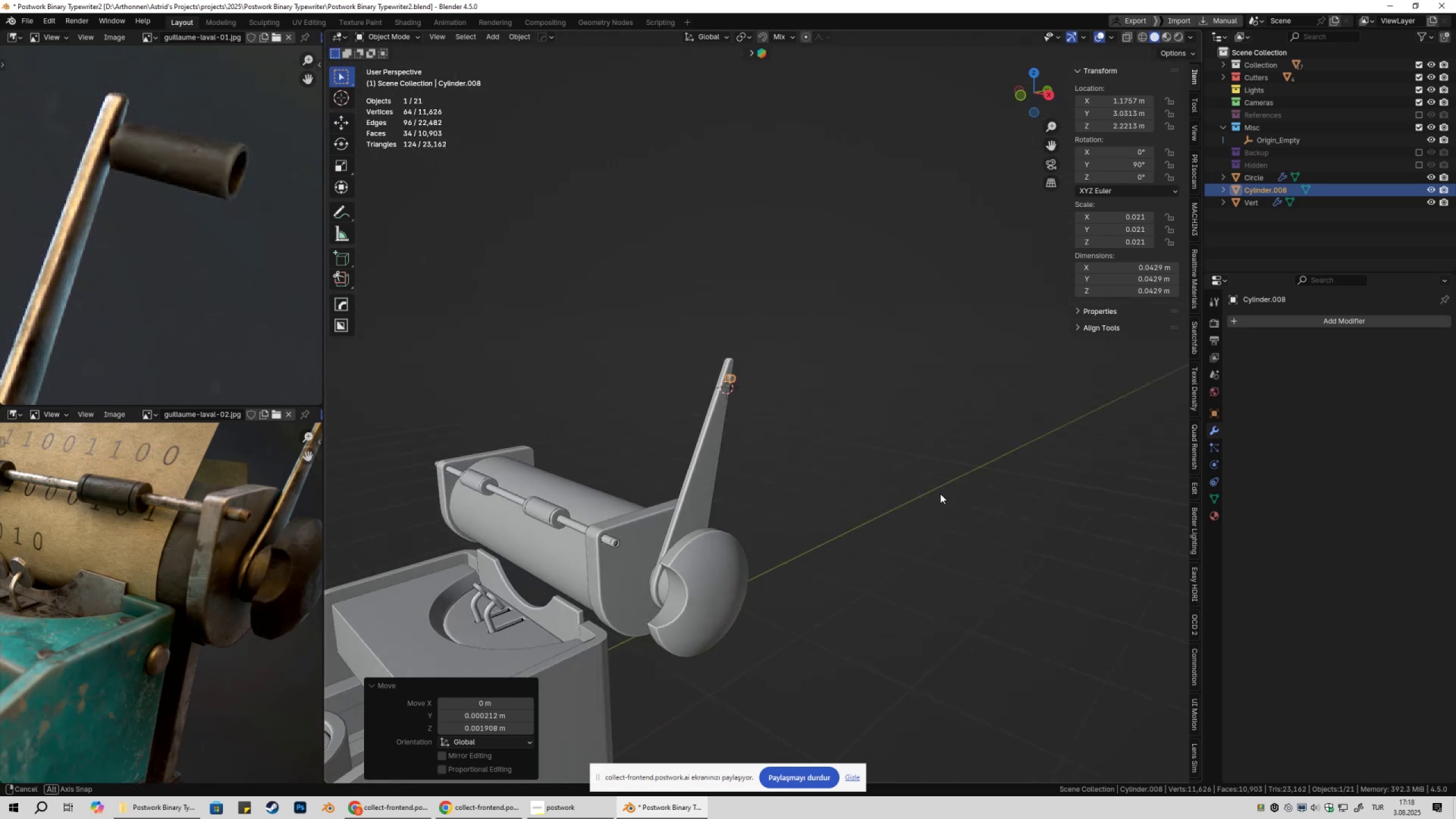 
scroll: coordinate [942, 497], scroll_direction: up, amount: 3.0
 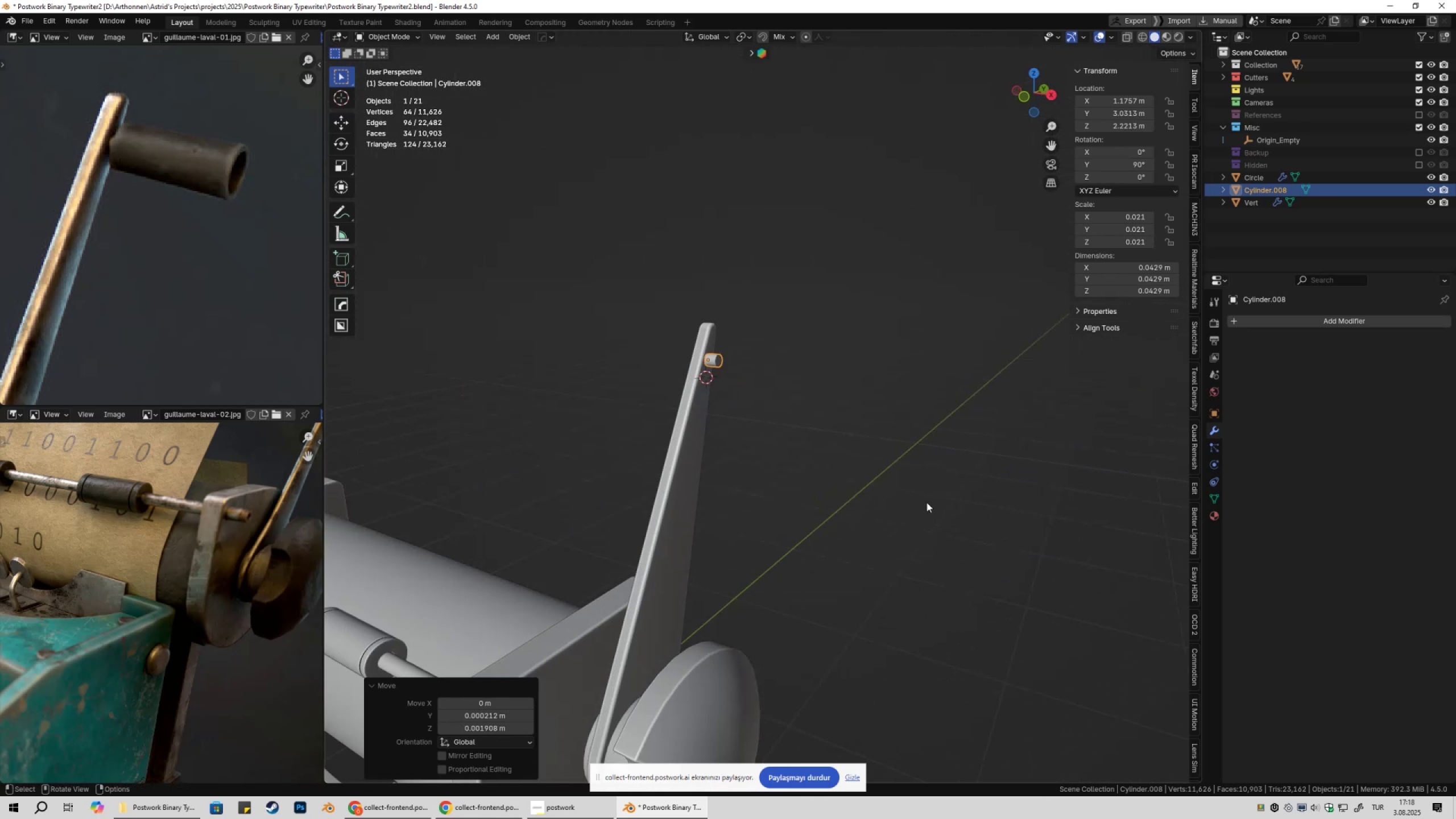 
type(sx)
 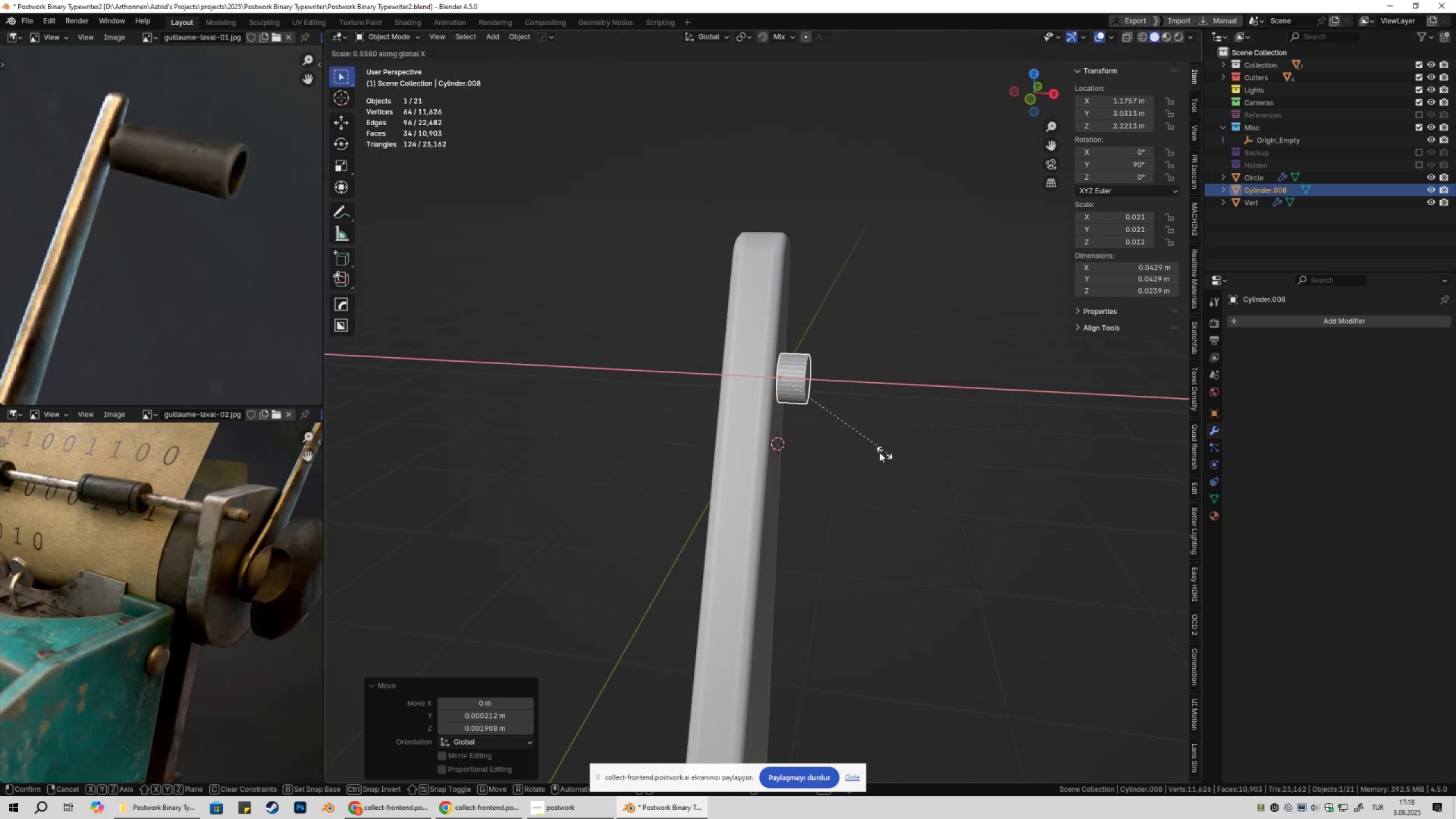 
scroll: coordinate [853, 460], scroll_direction: up, amount: 6.0
 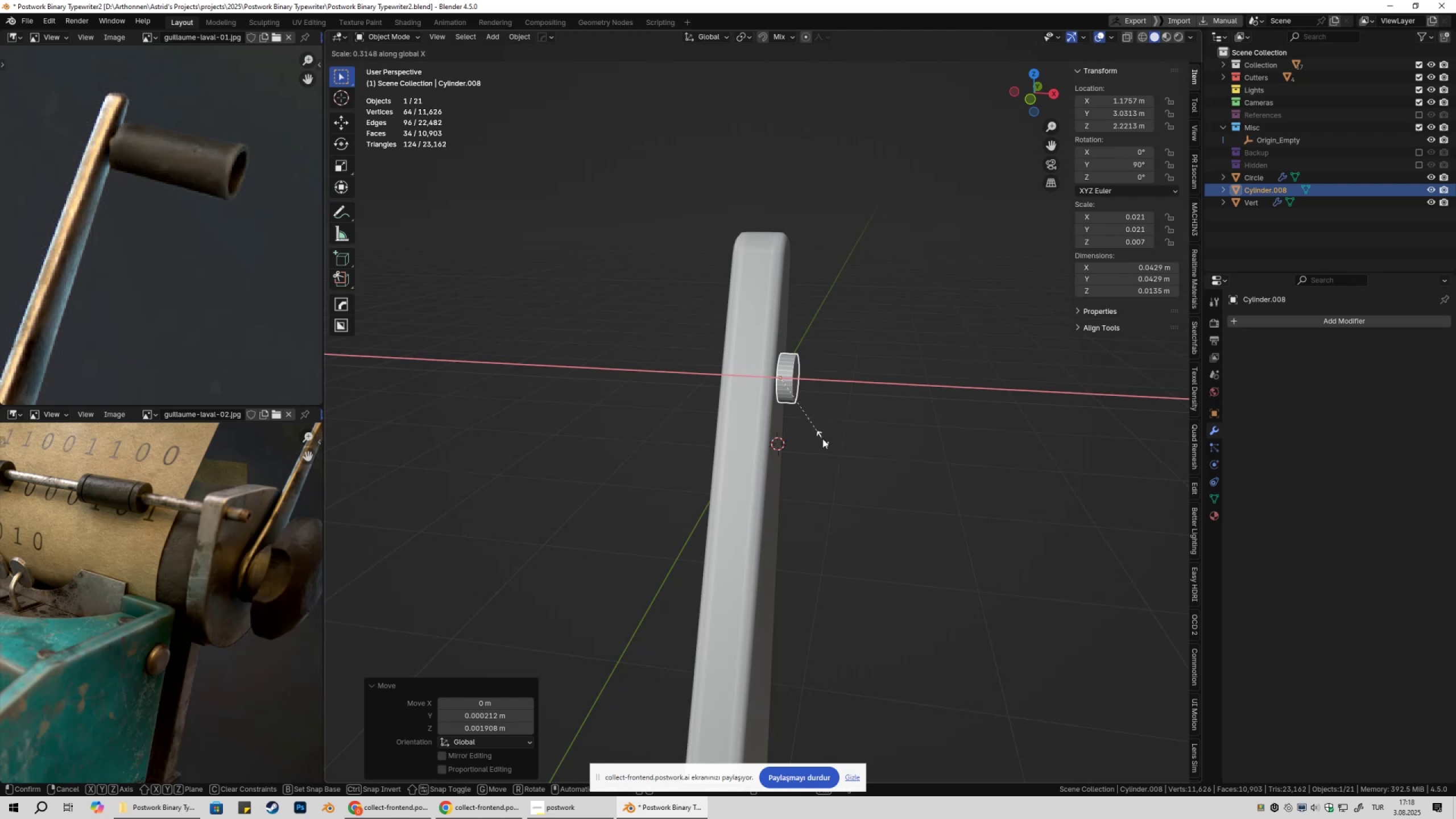 
left_click([822, 439])
 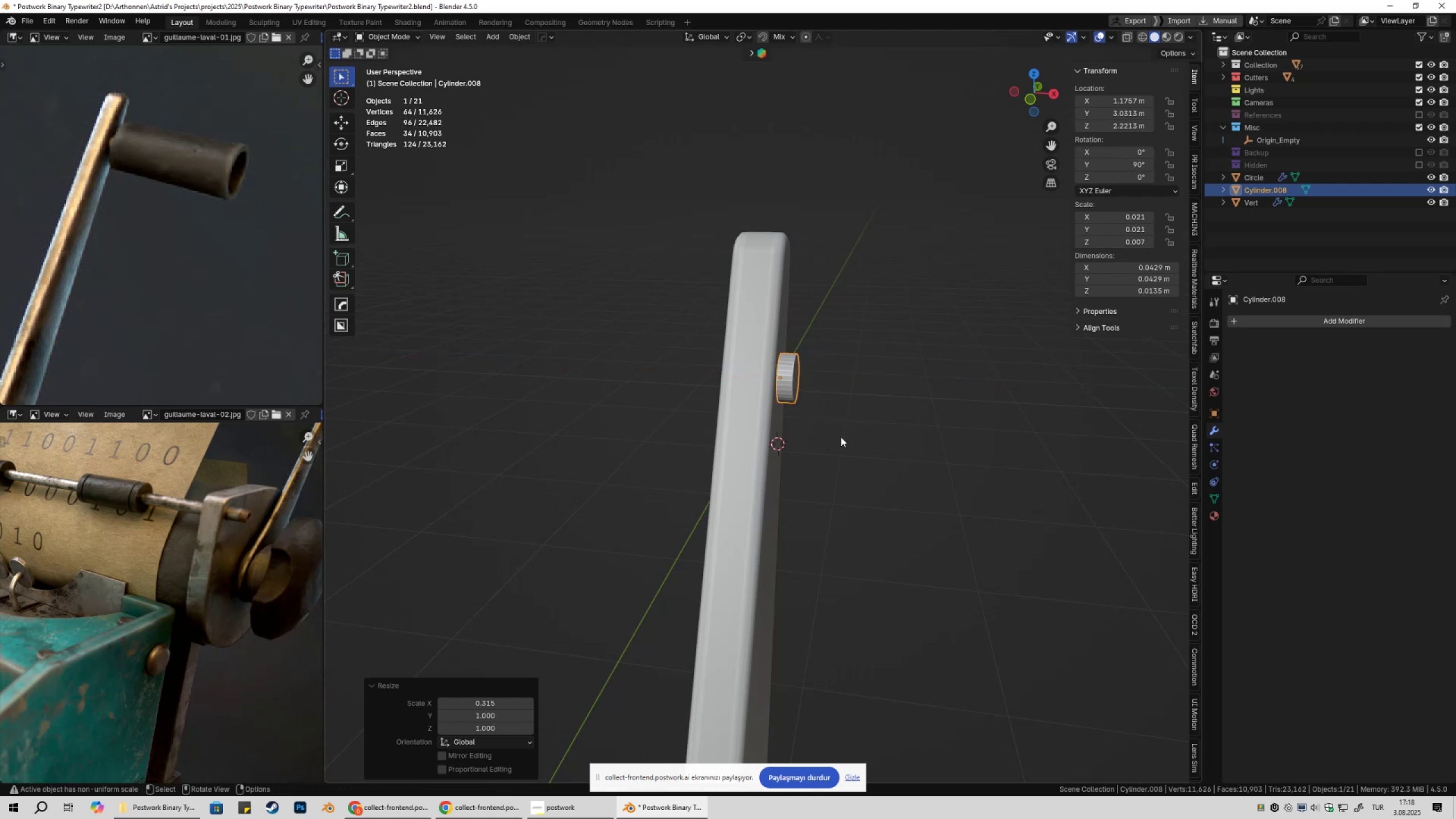 
key(Control+ControlLeft)
 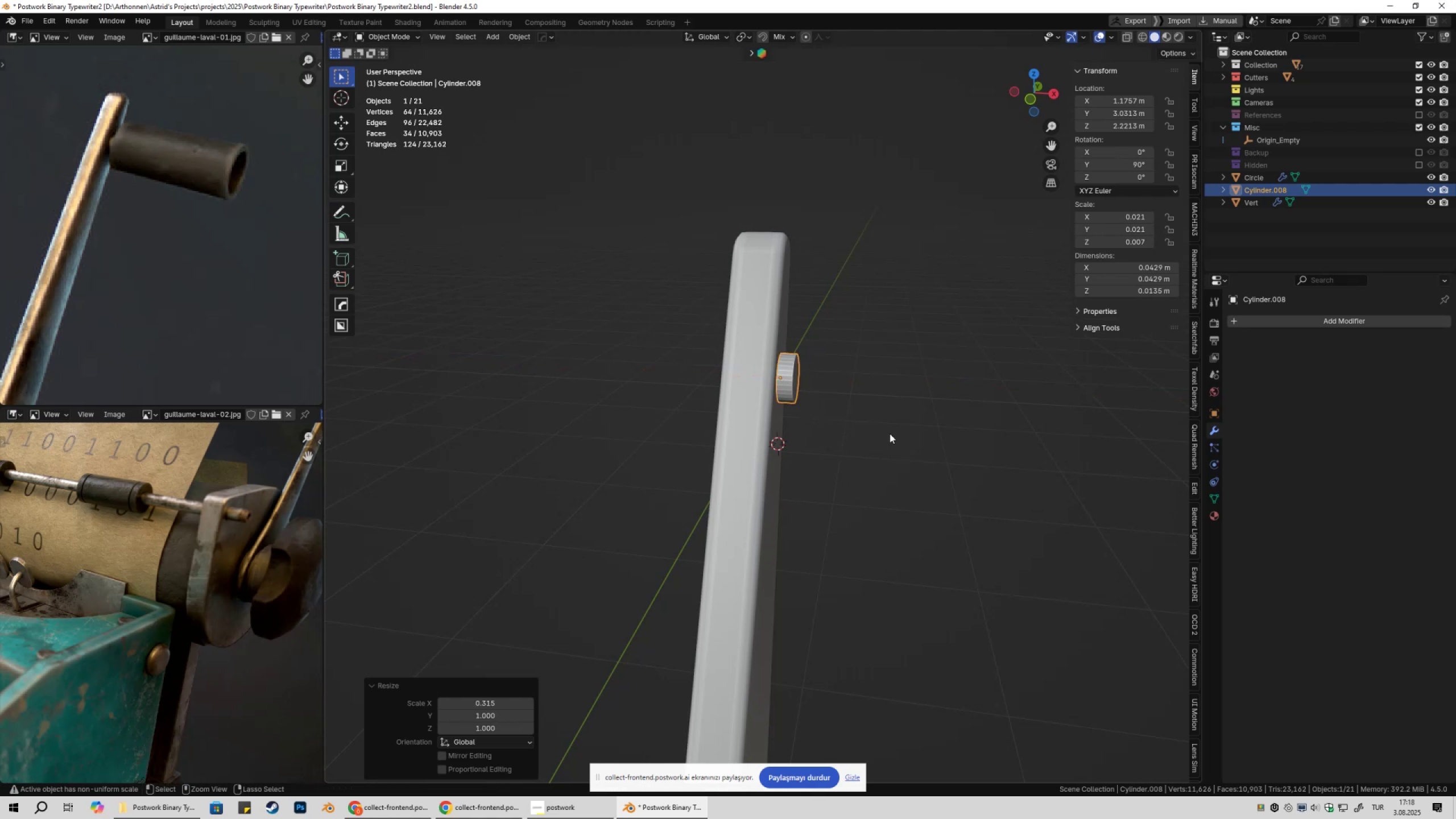 
key(Control+A)
 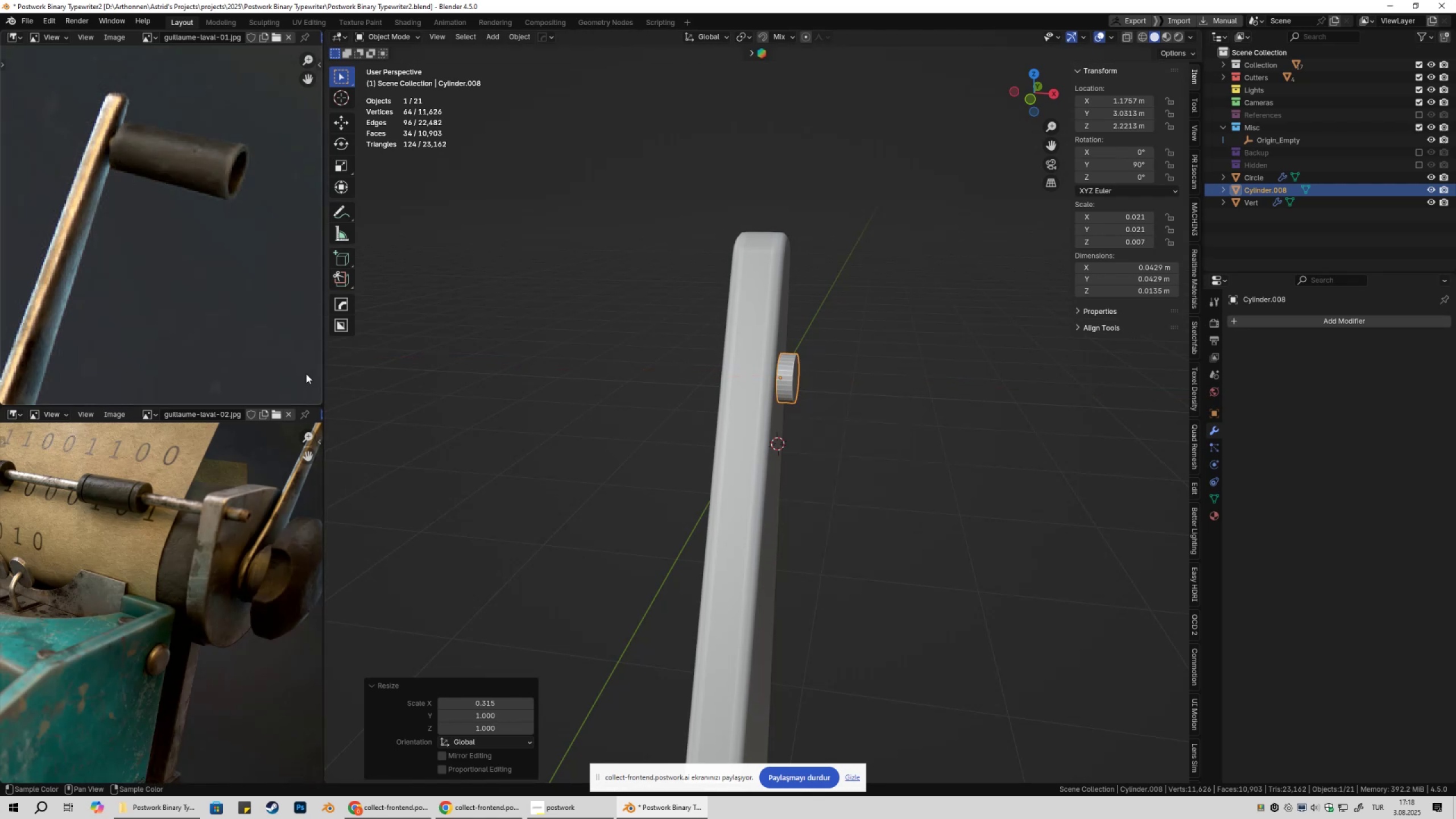 
key(Shift+ShiftLeft)
 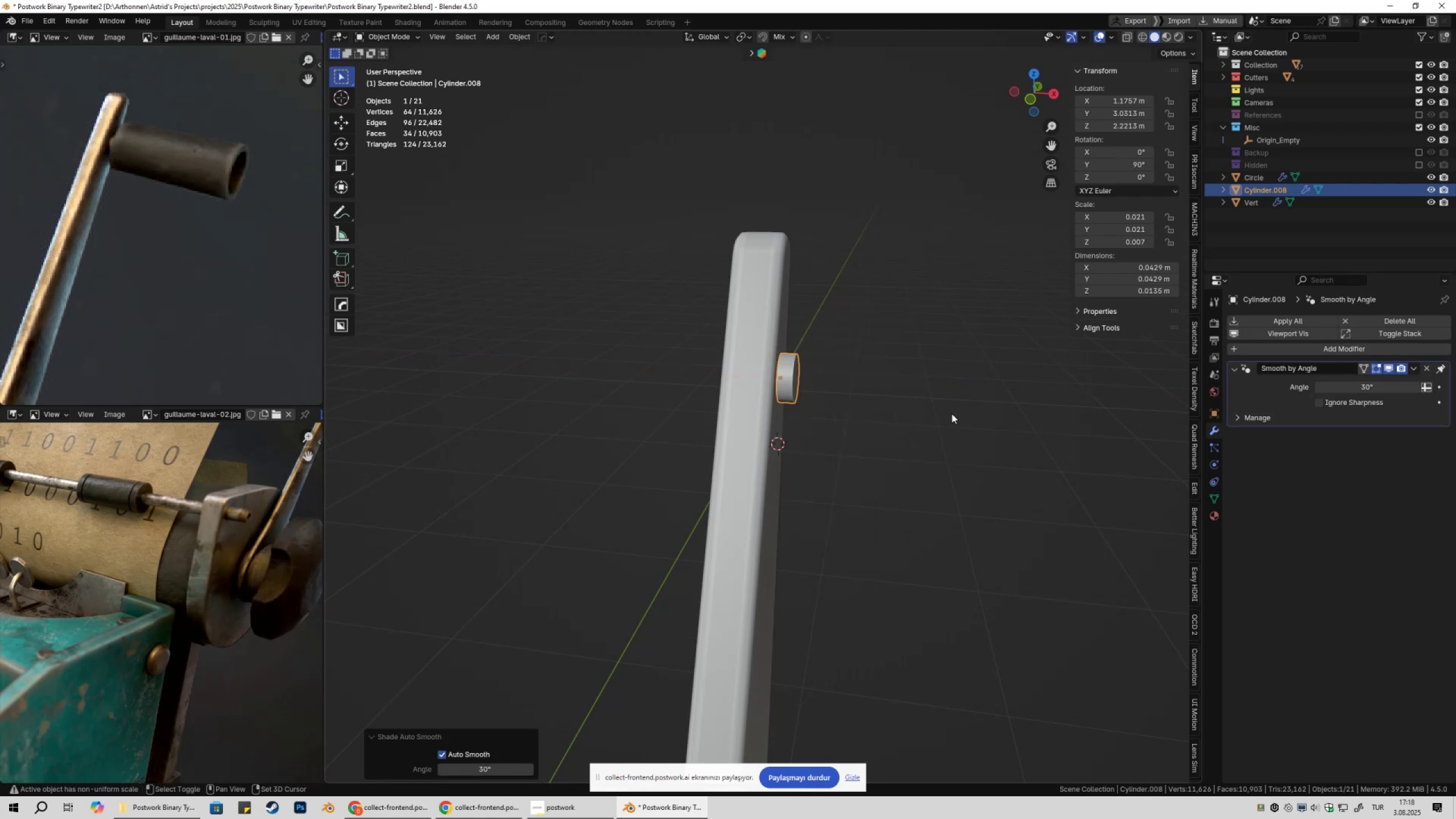 
double_click([952, 413])
 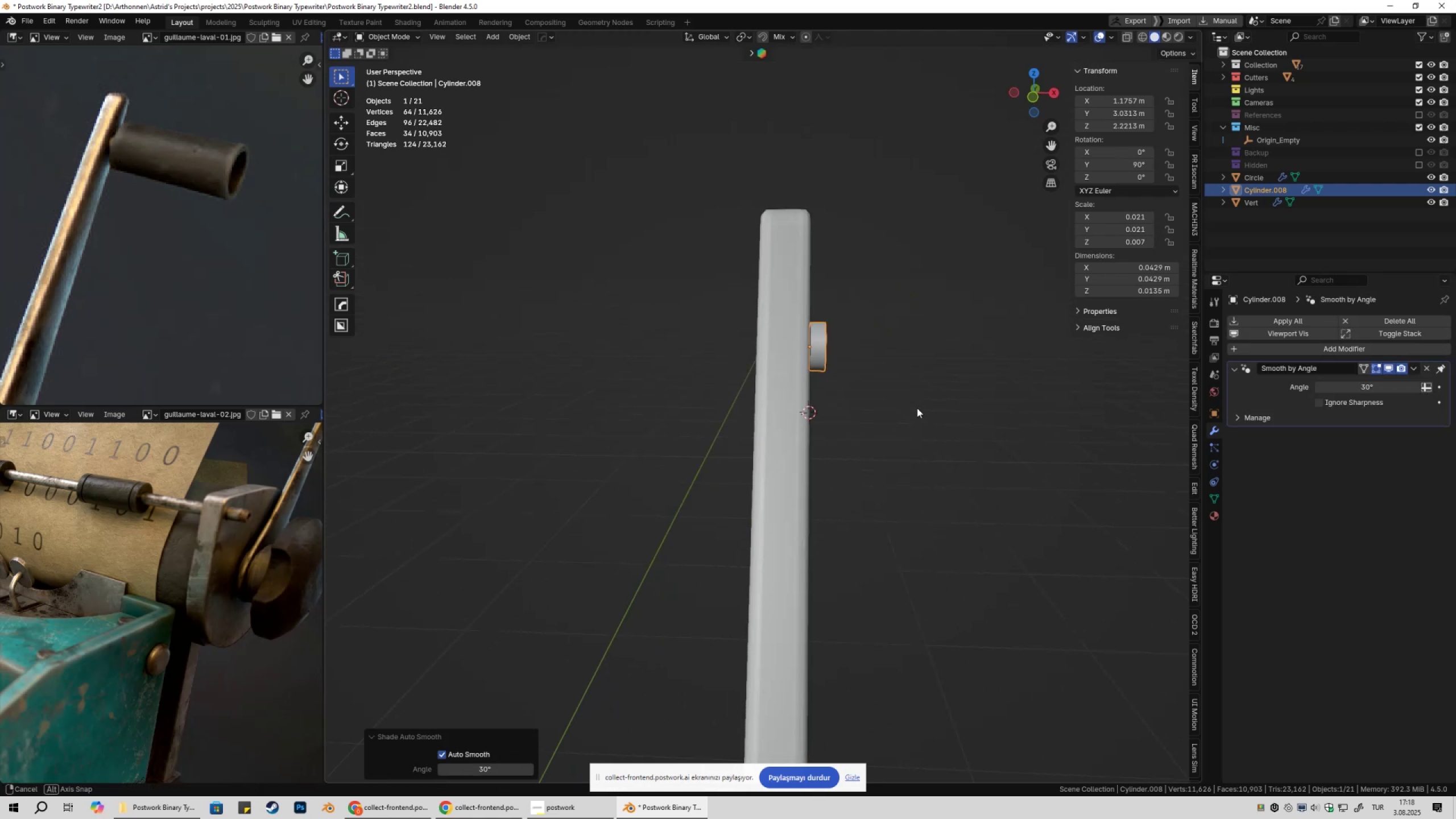 
key(Control+ControlLeft)
 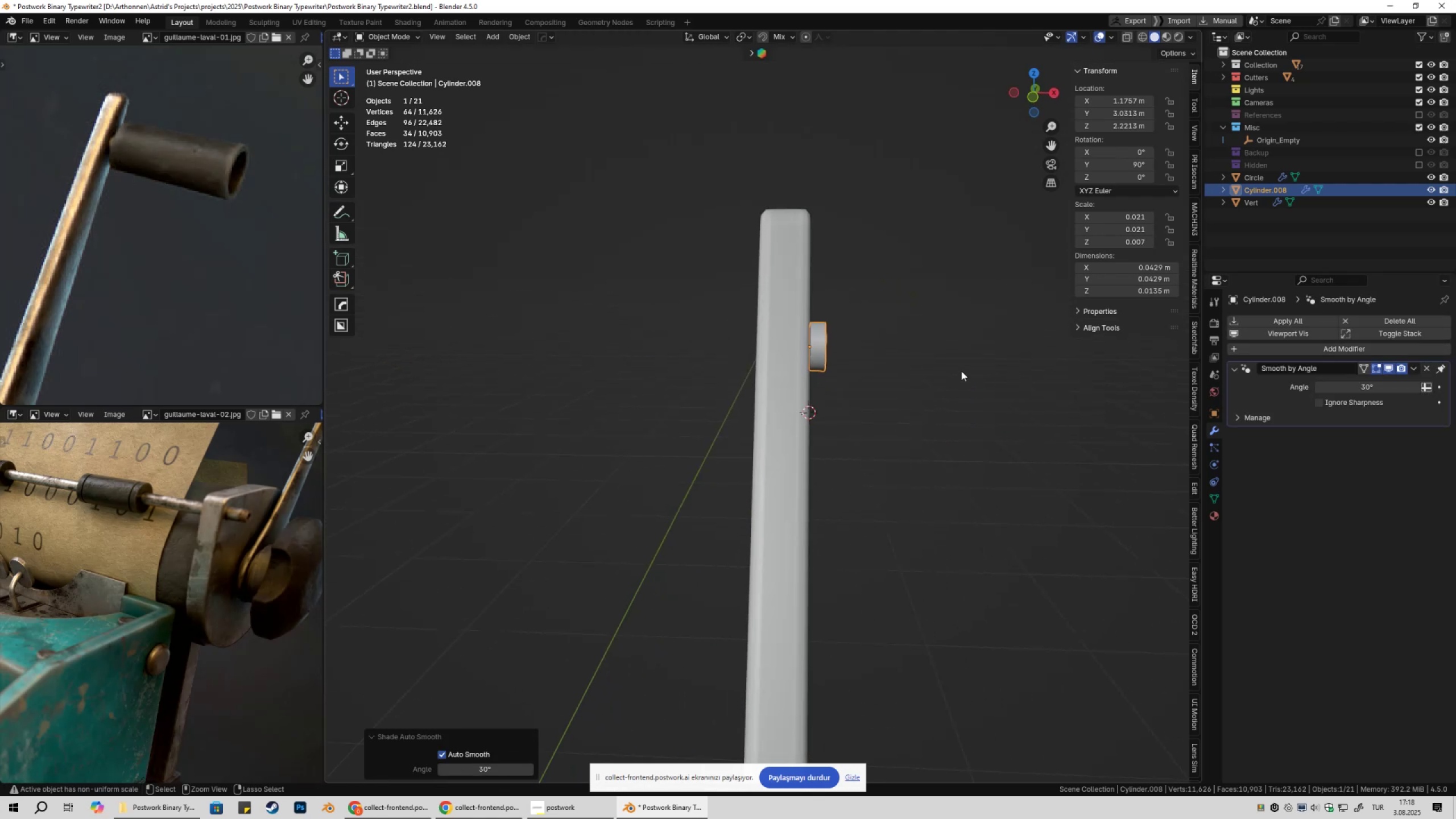 
key(Control+A)
 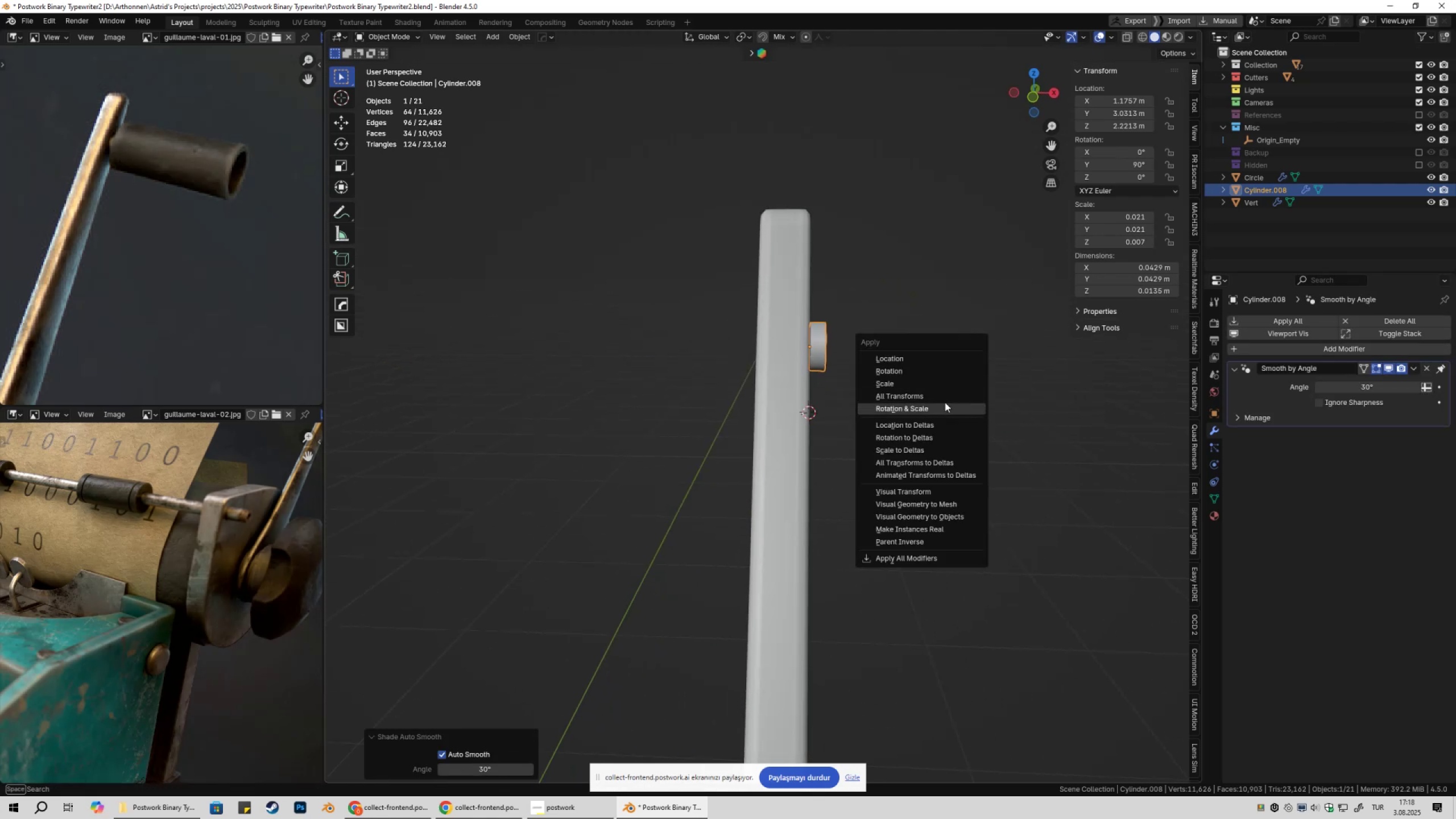 
left_click([942, 408])
 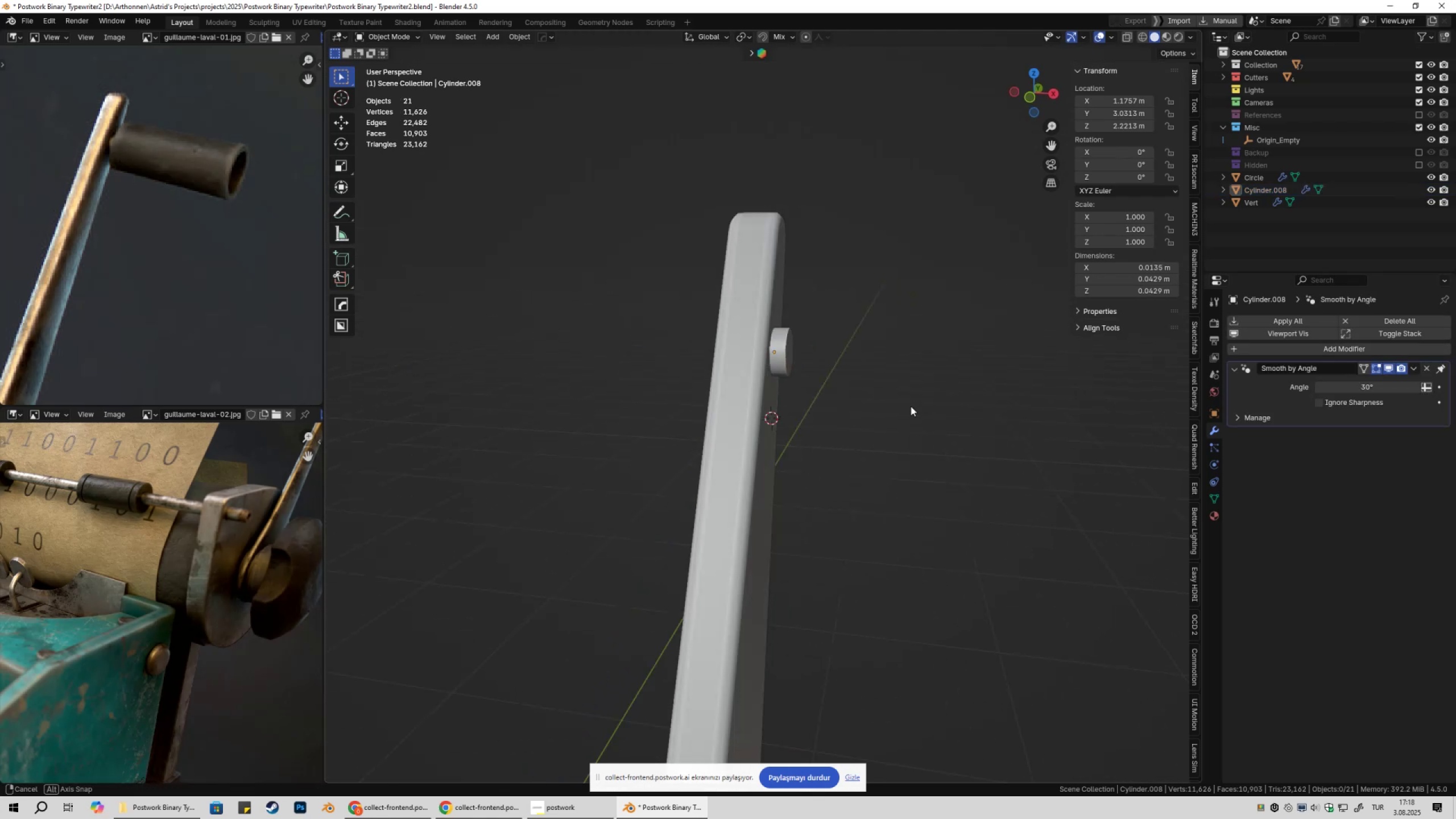 
scroll: coordinate [874, 413], scroll_direction: down, amount: 6.0
 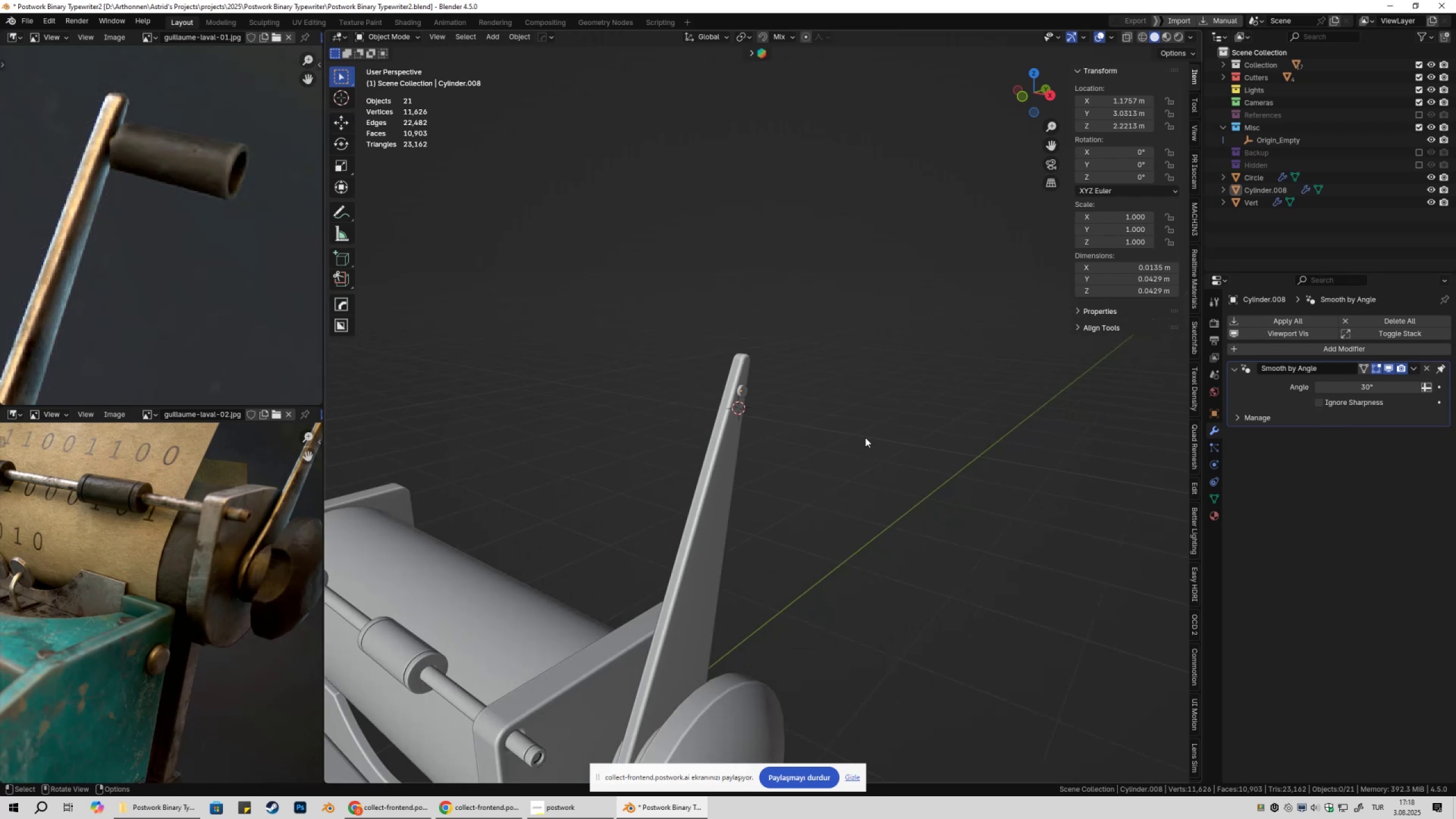 
key(Shift+ShiftLeft)
 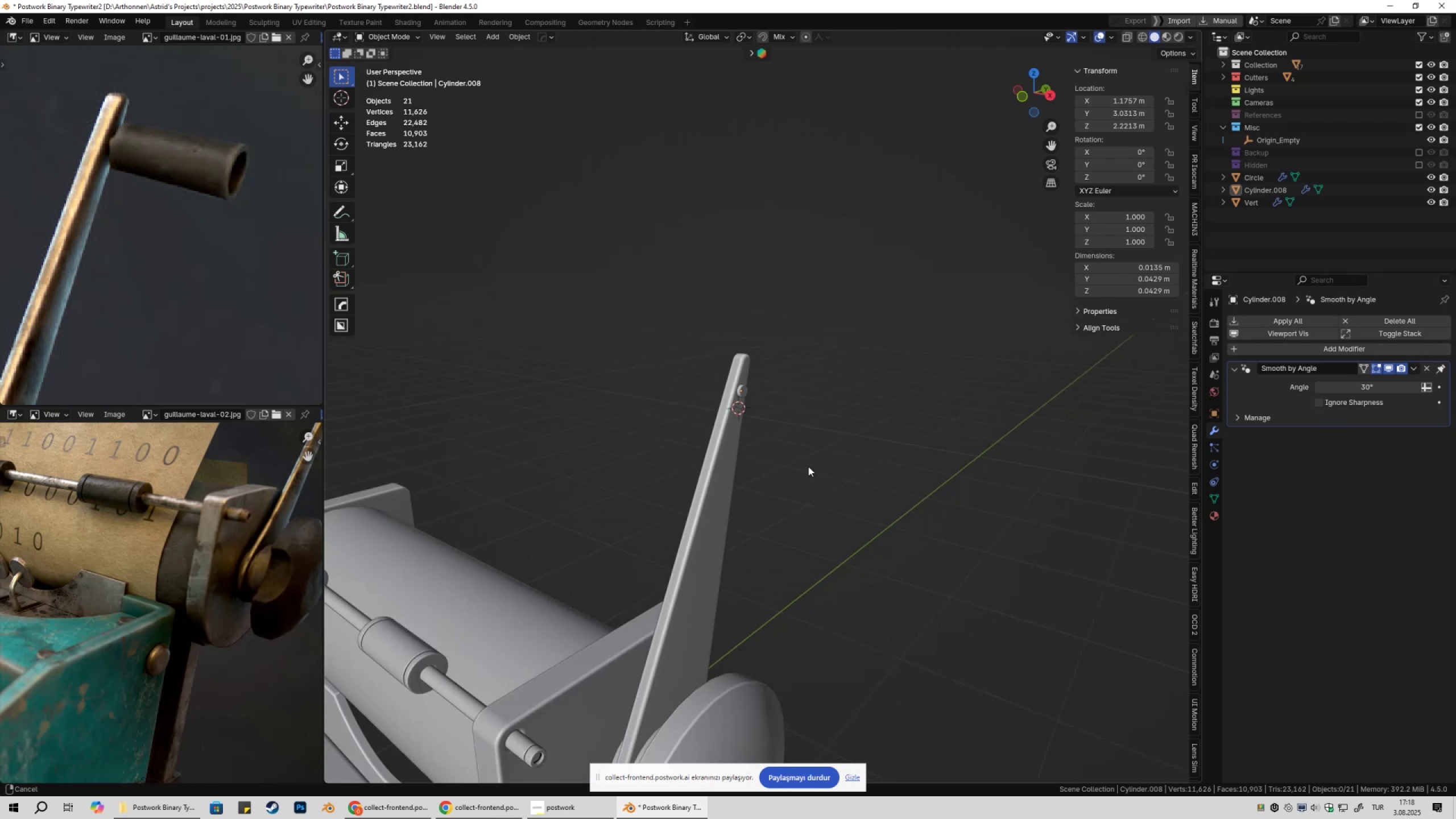 
scroll: coordinate [672, 425], scroll_direction: up, amount: 5.0
 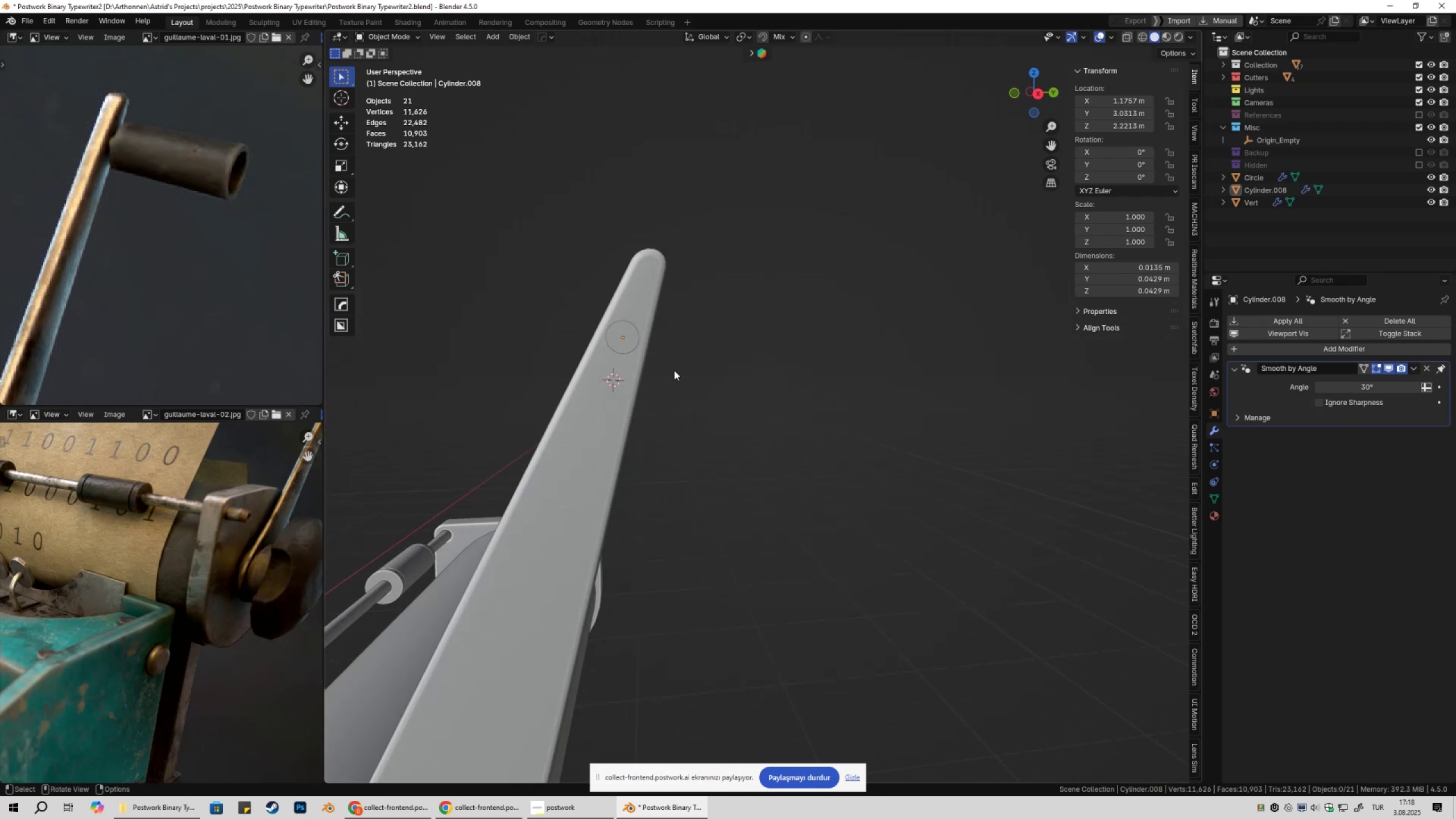 
left_click([628, 338])
 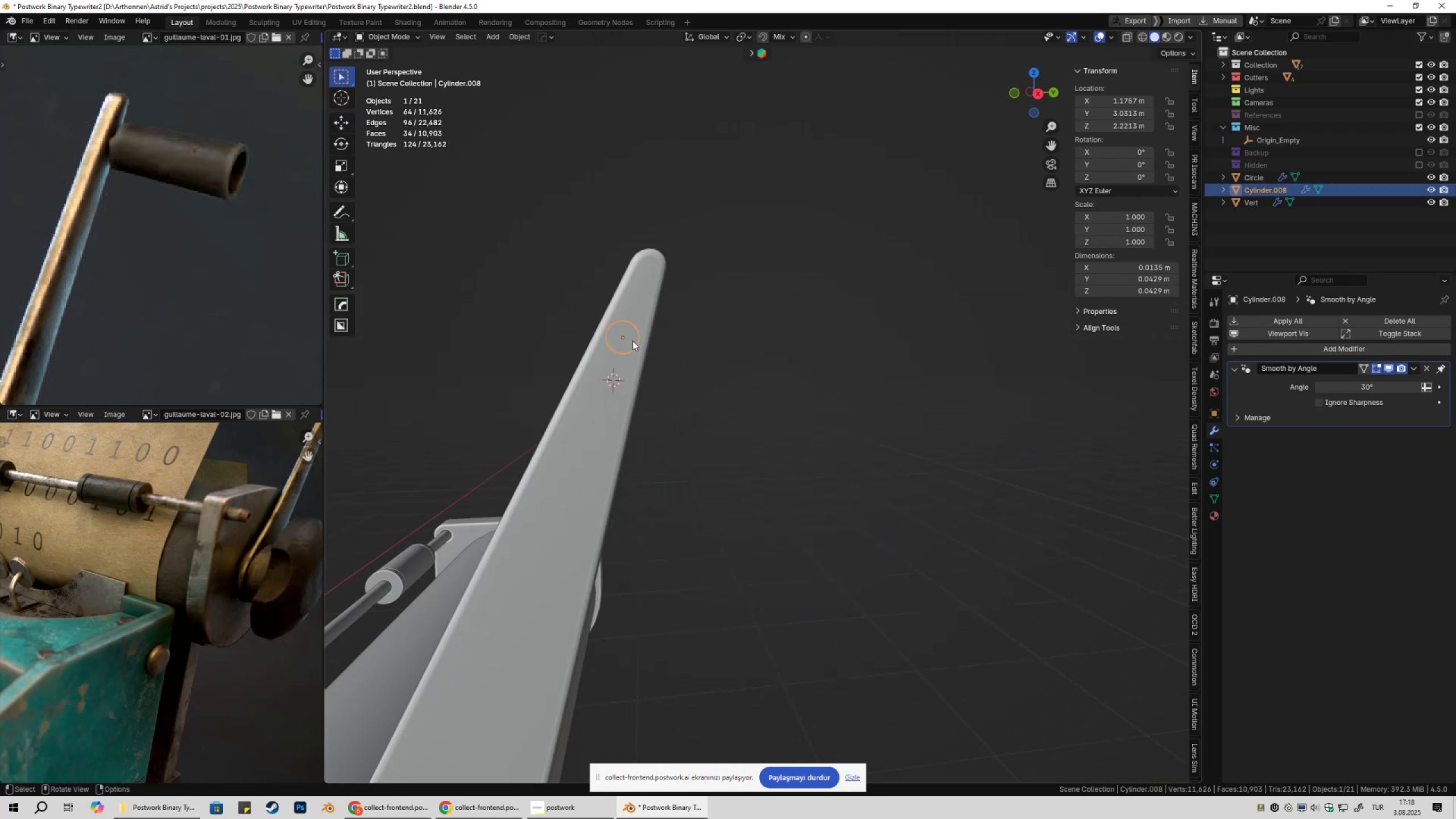 
key(Numpad3)
 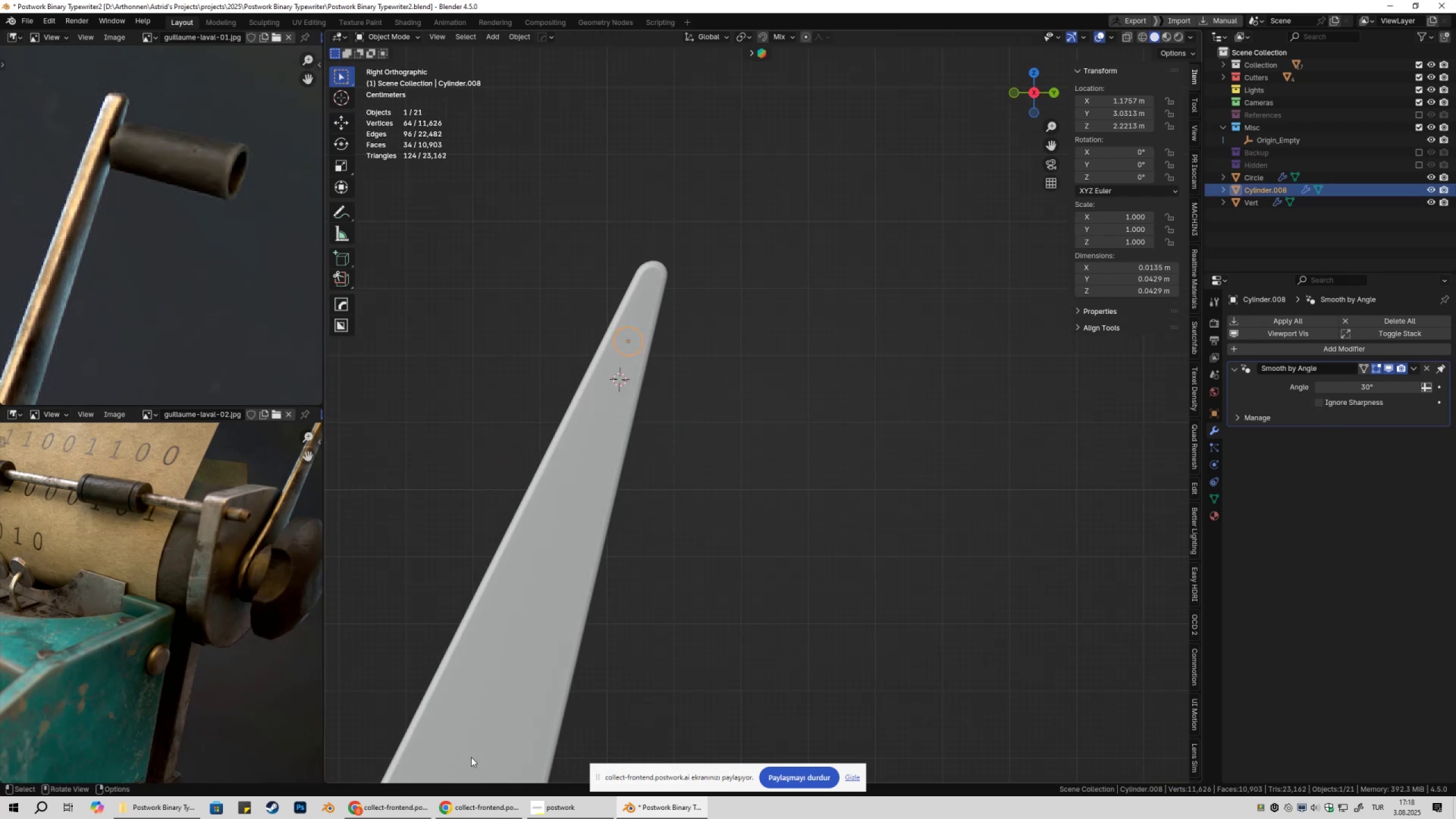 
left_click([383, 818])
 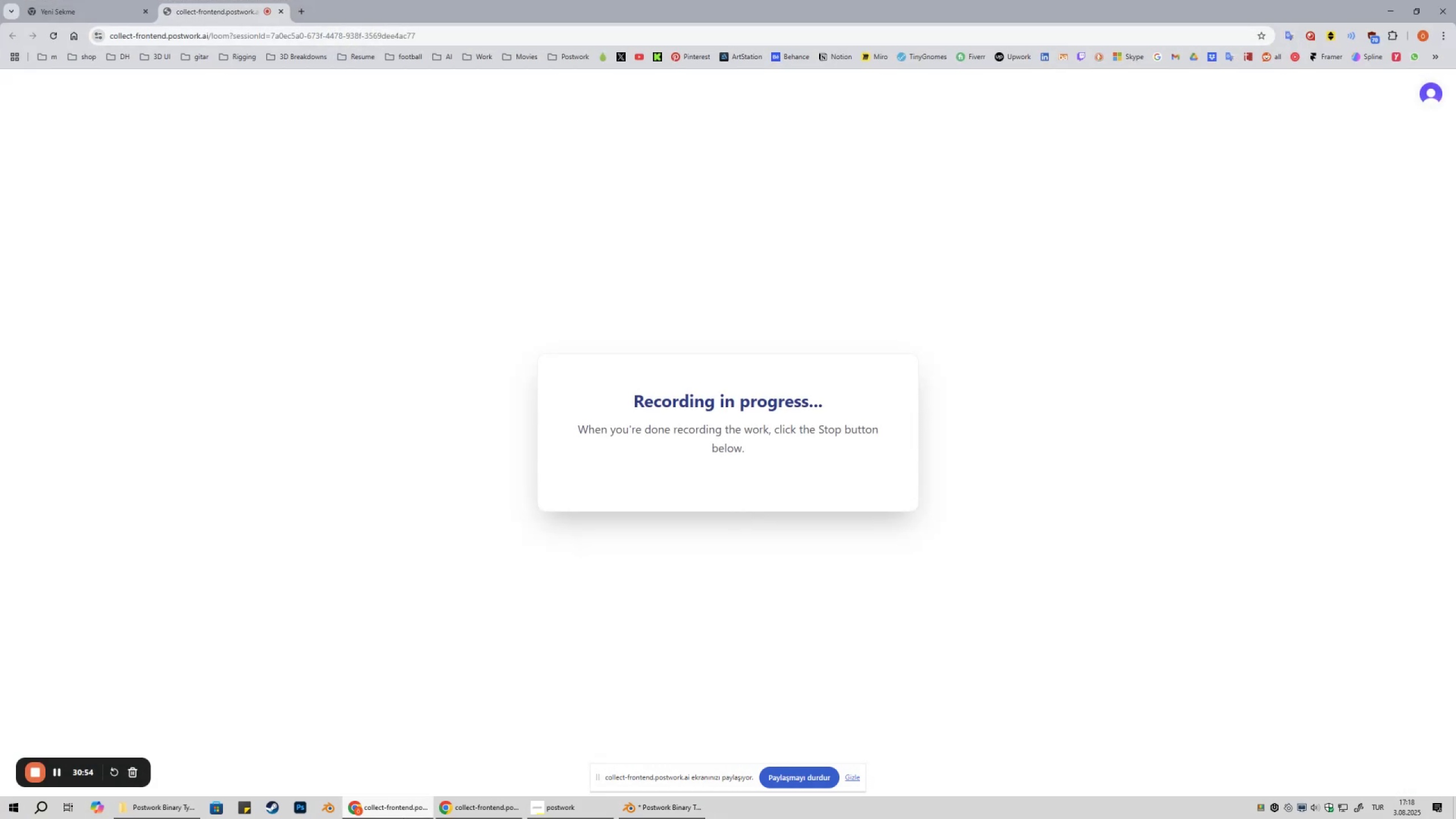 
left_click([404, 818])
 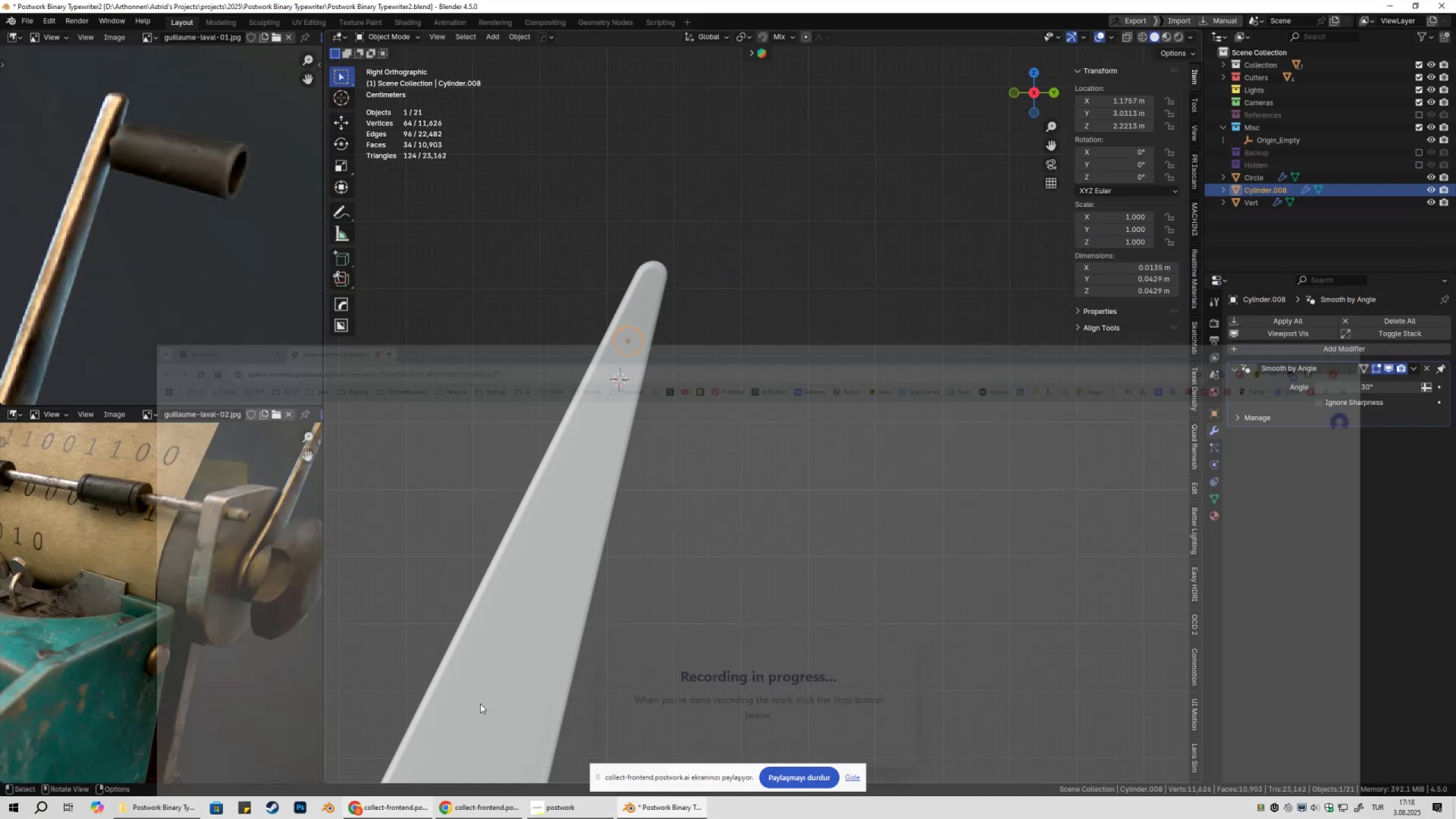 
key(Shift+ShiftLeft)
 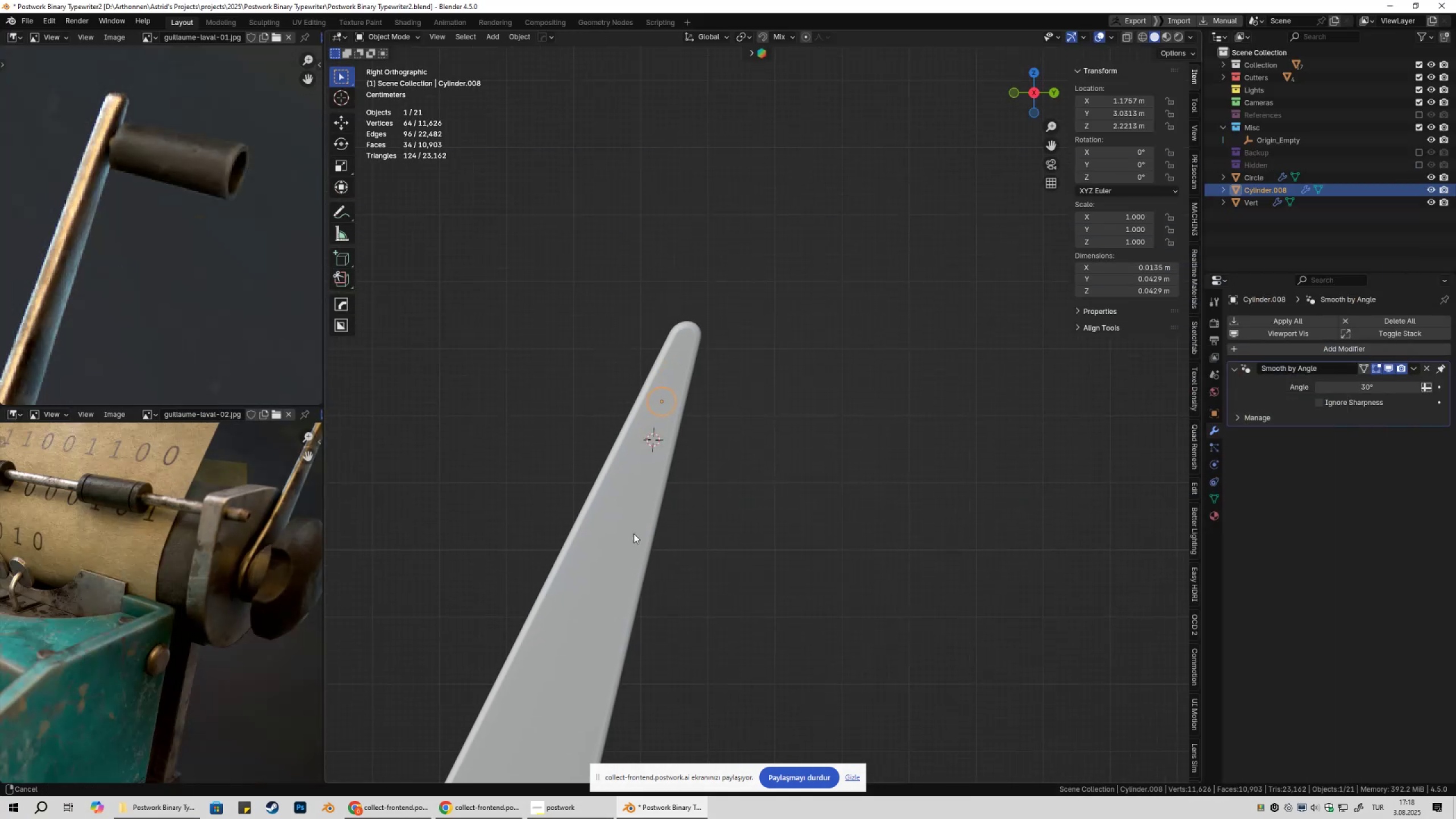 
scroll: coordinate [668, 501], scroll_direction: up, amount: 7.0
 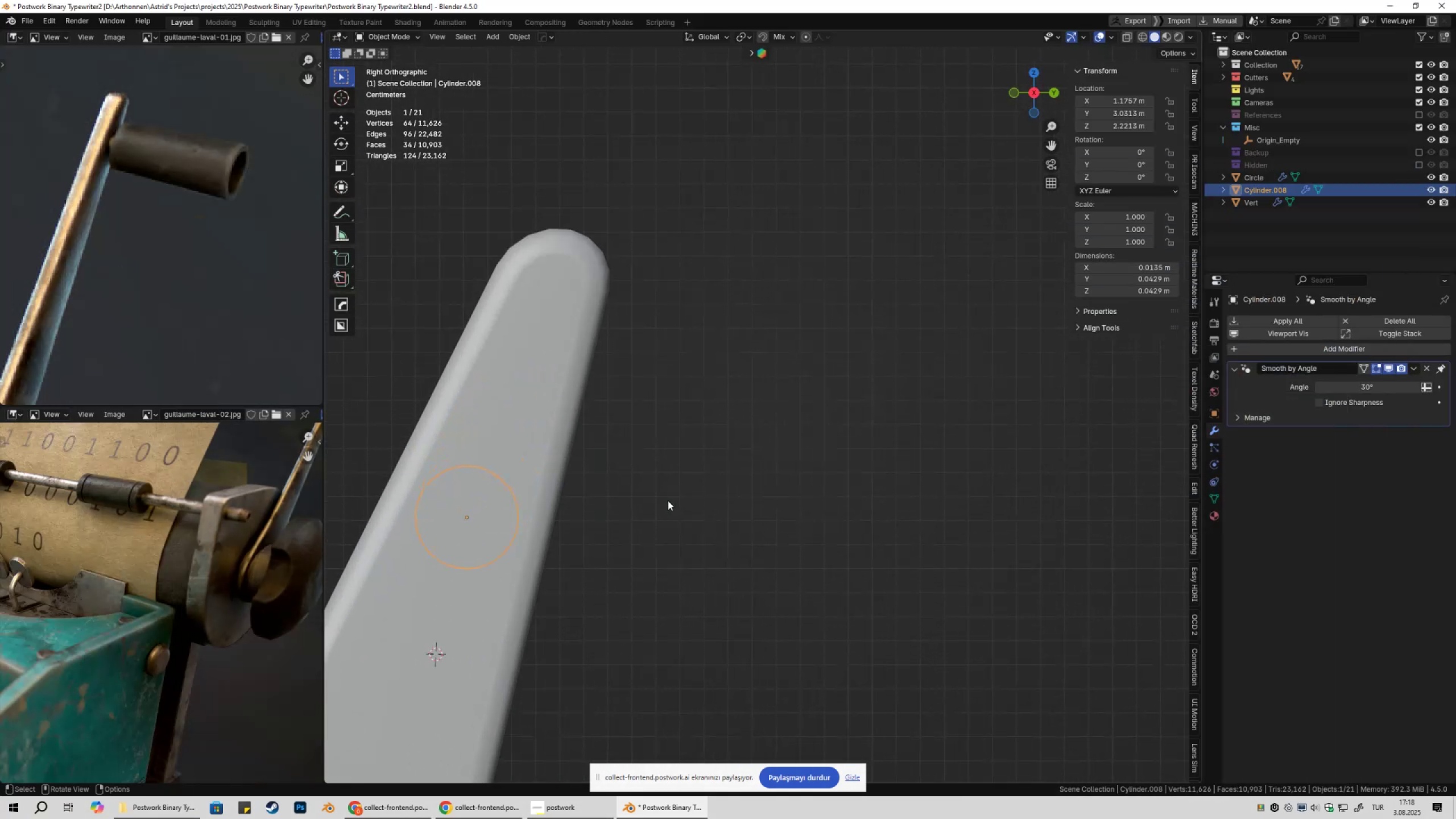 
hold_key(key=ShiftLeft, duration=0.31)
 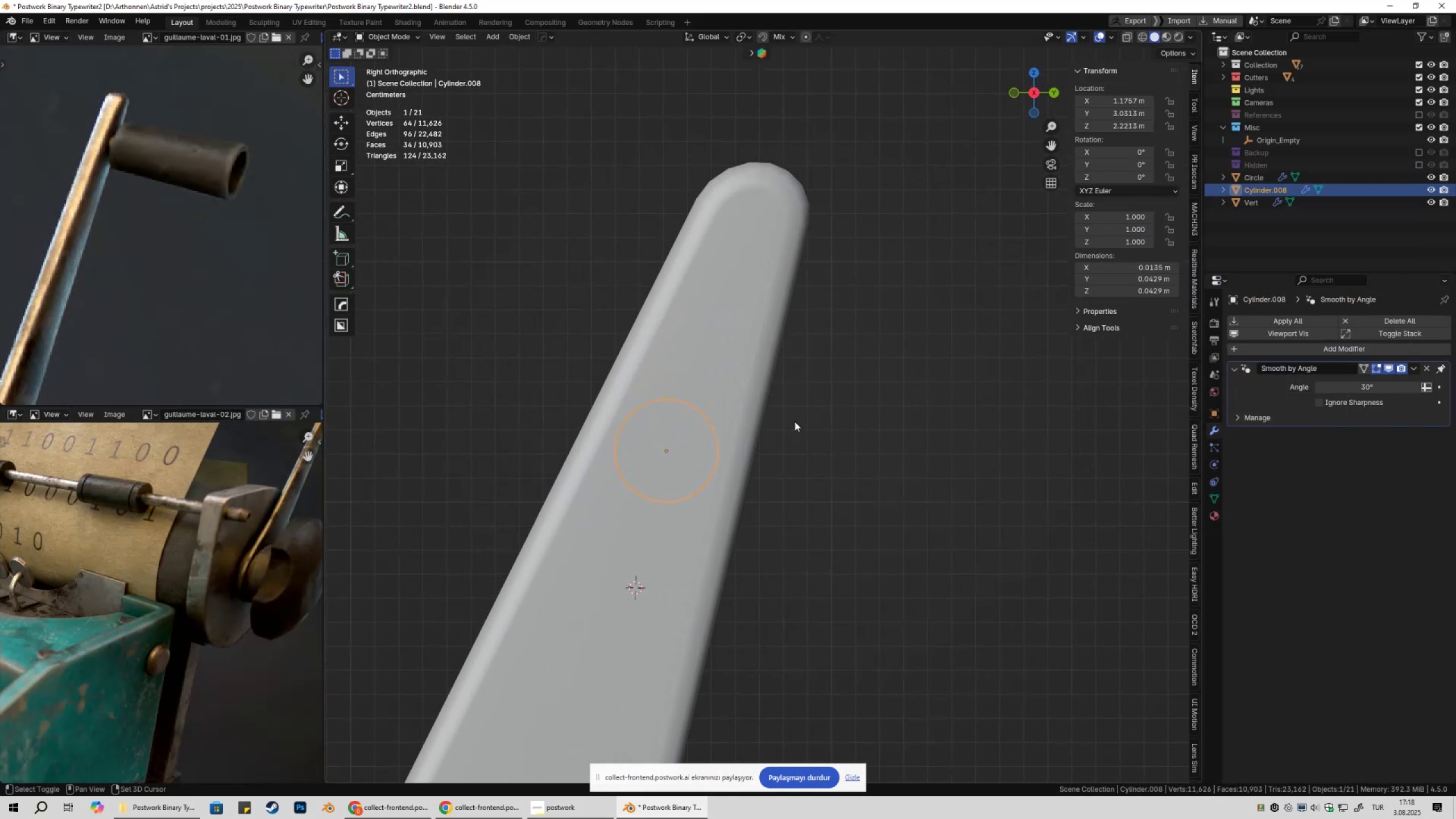 
scroll: coordinate [795, 421], scroll_direction: up, amount: 2.0
 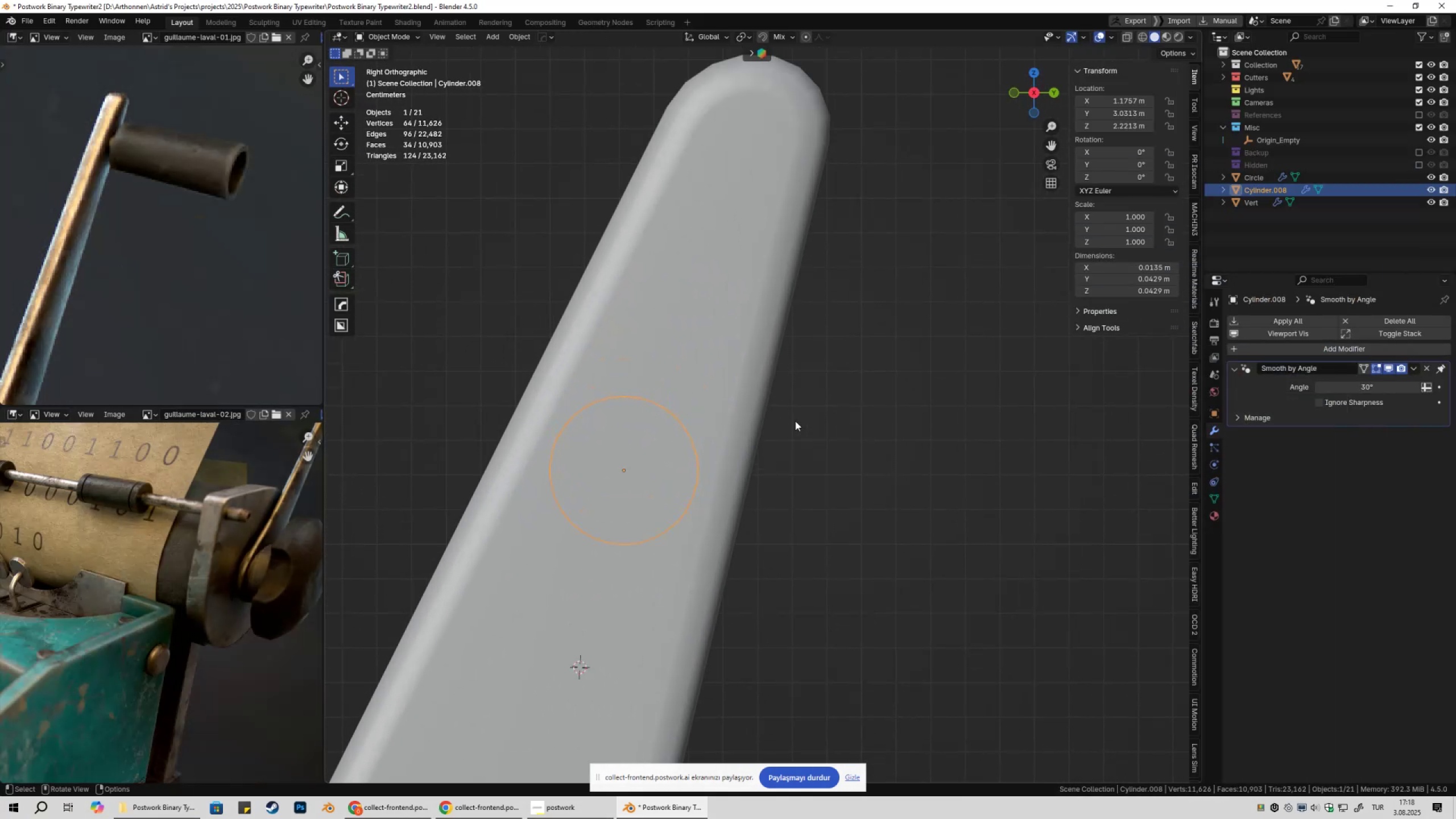 
key(G)
 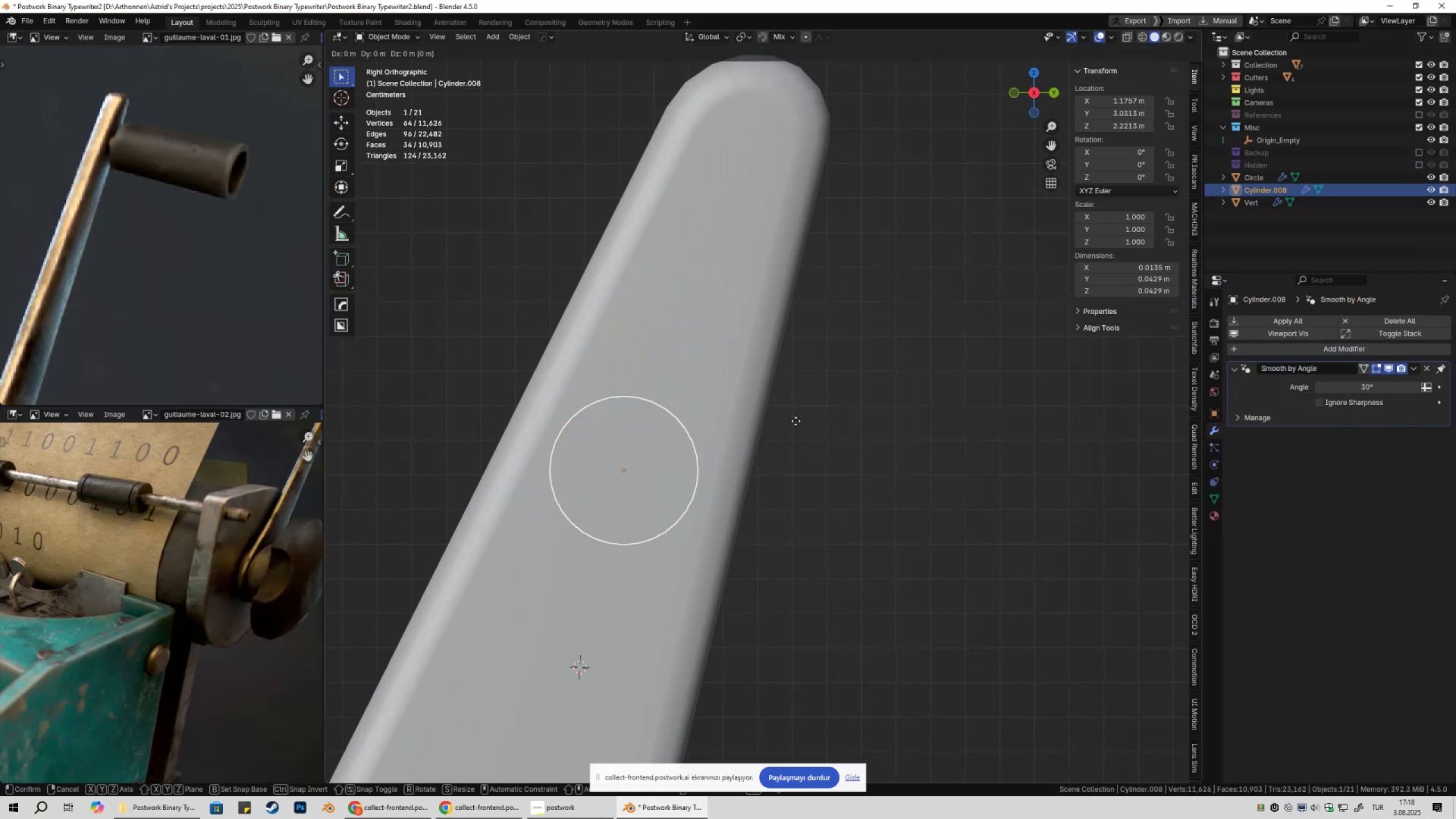 
hold_key(key=ShiftLeft, duration=1.5)
 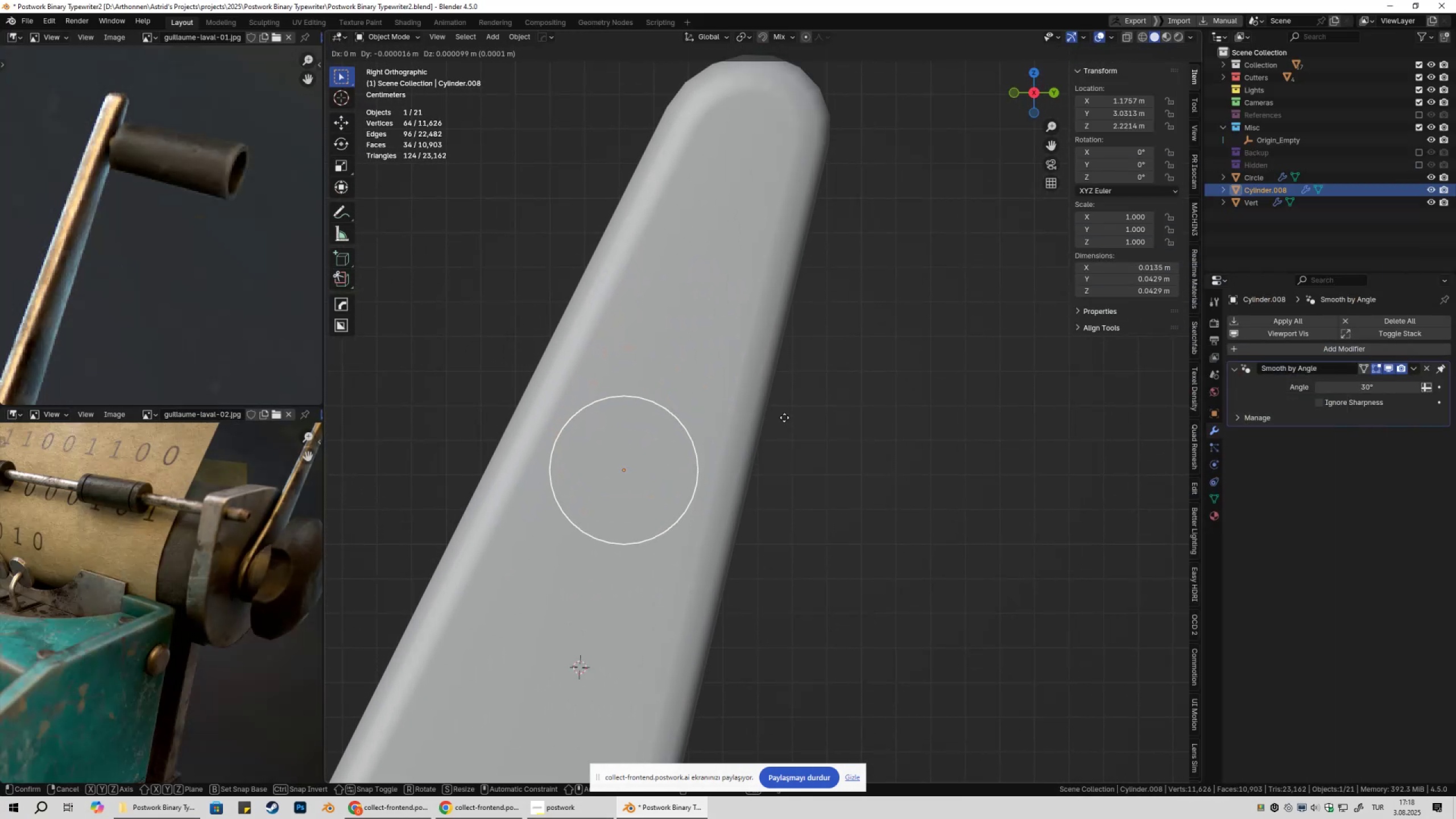 
hold_key(key=ShiftLeft, duration=1.48)
left_click([784, 417])
 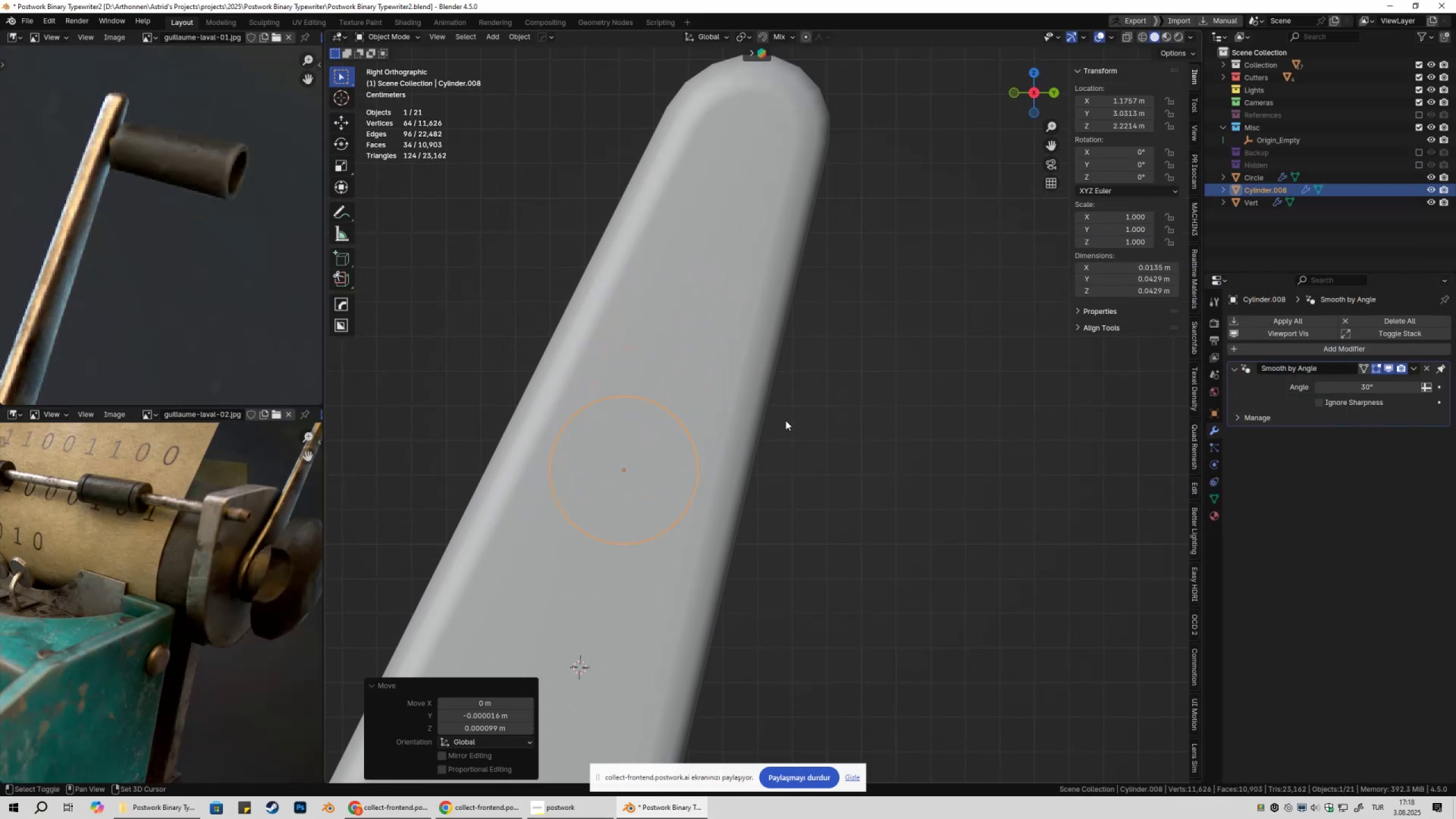 
scroll: coordinate [787, 485], scroll_direction: down, amount: 9.0
 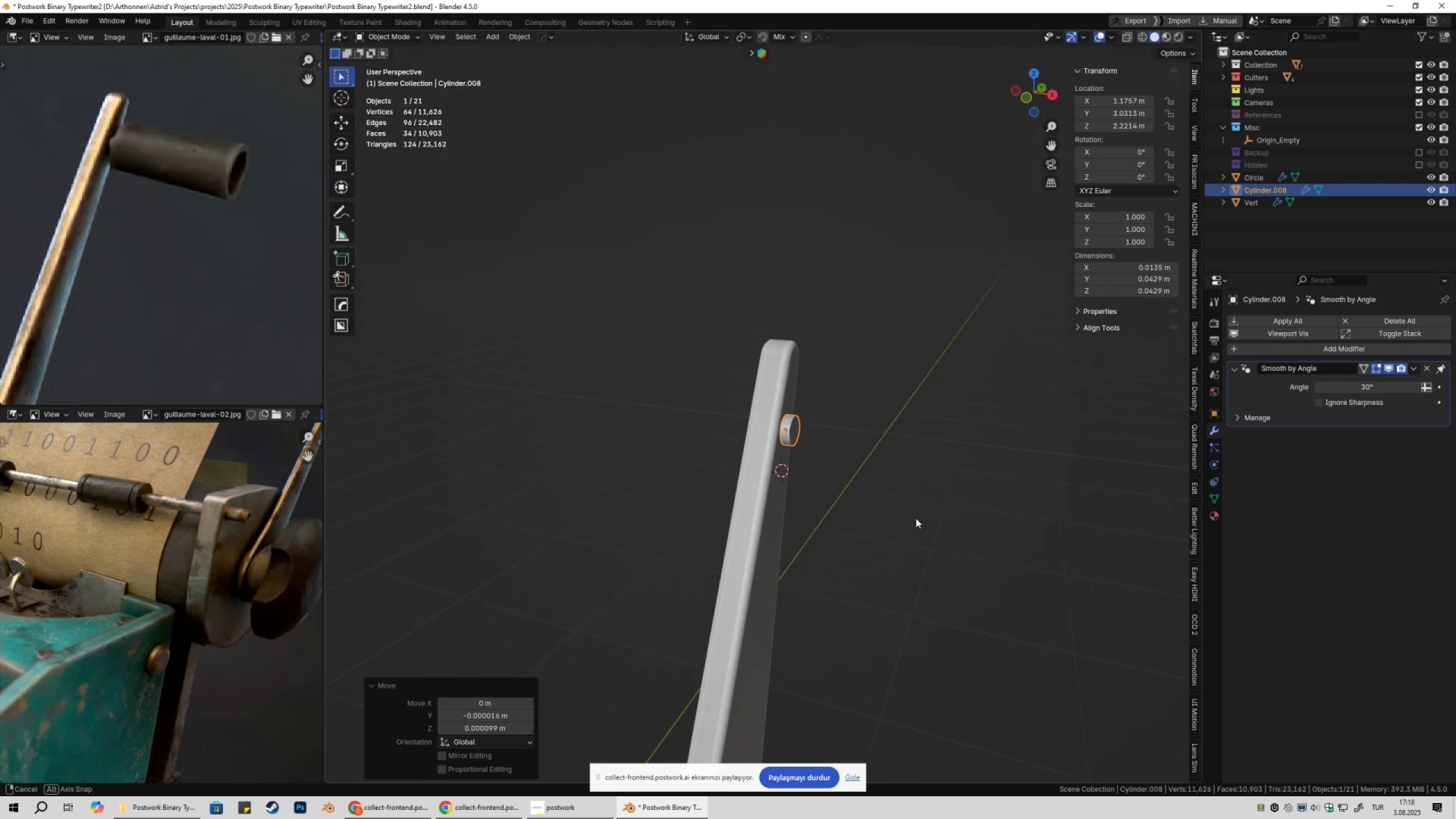 
hold_key(key=ShiftLeft, duration=0.48)
 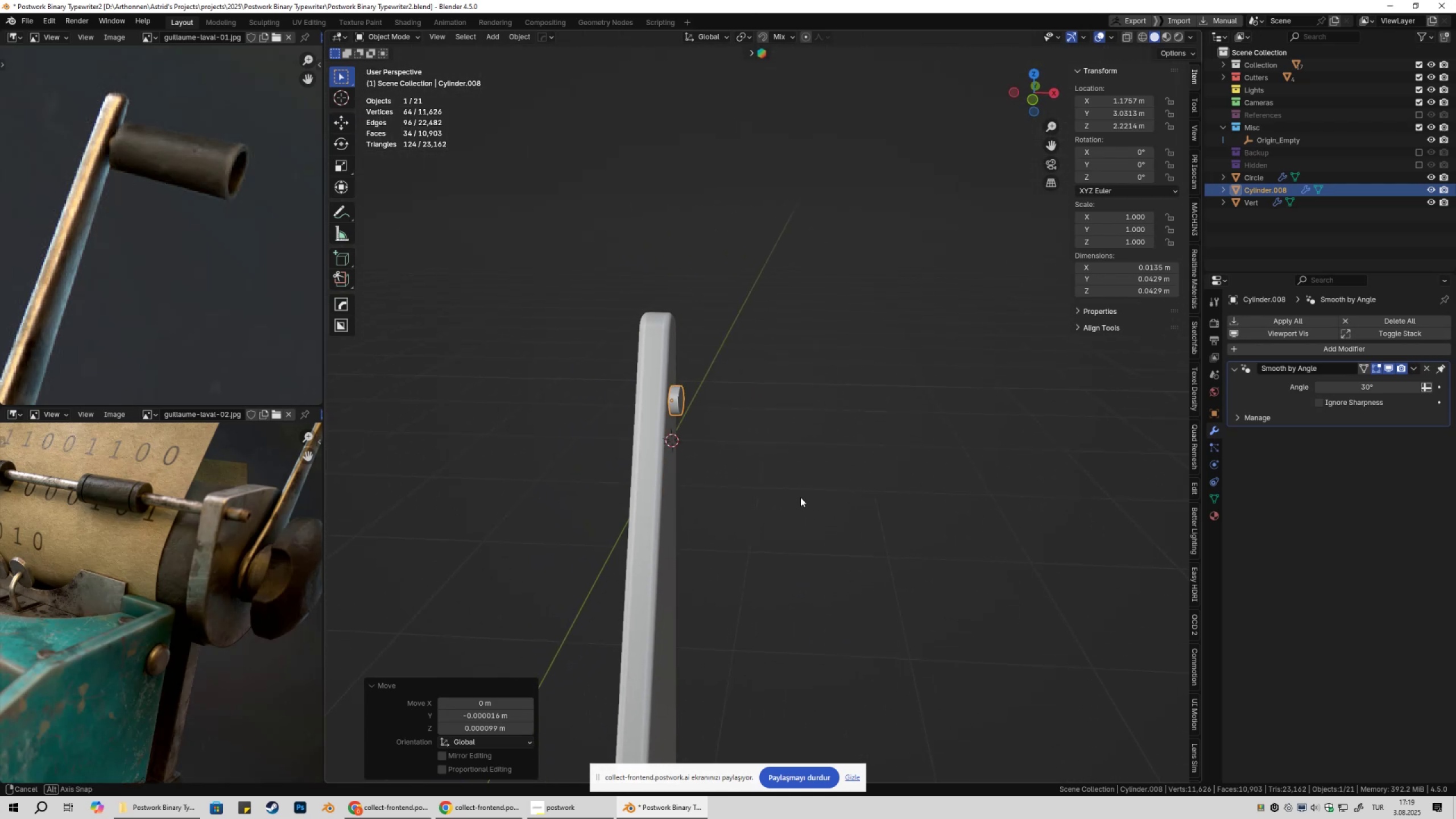 
wait(6.02)
 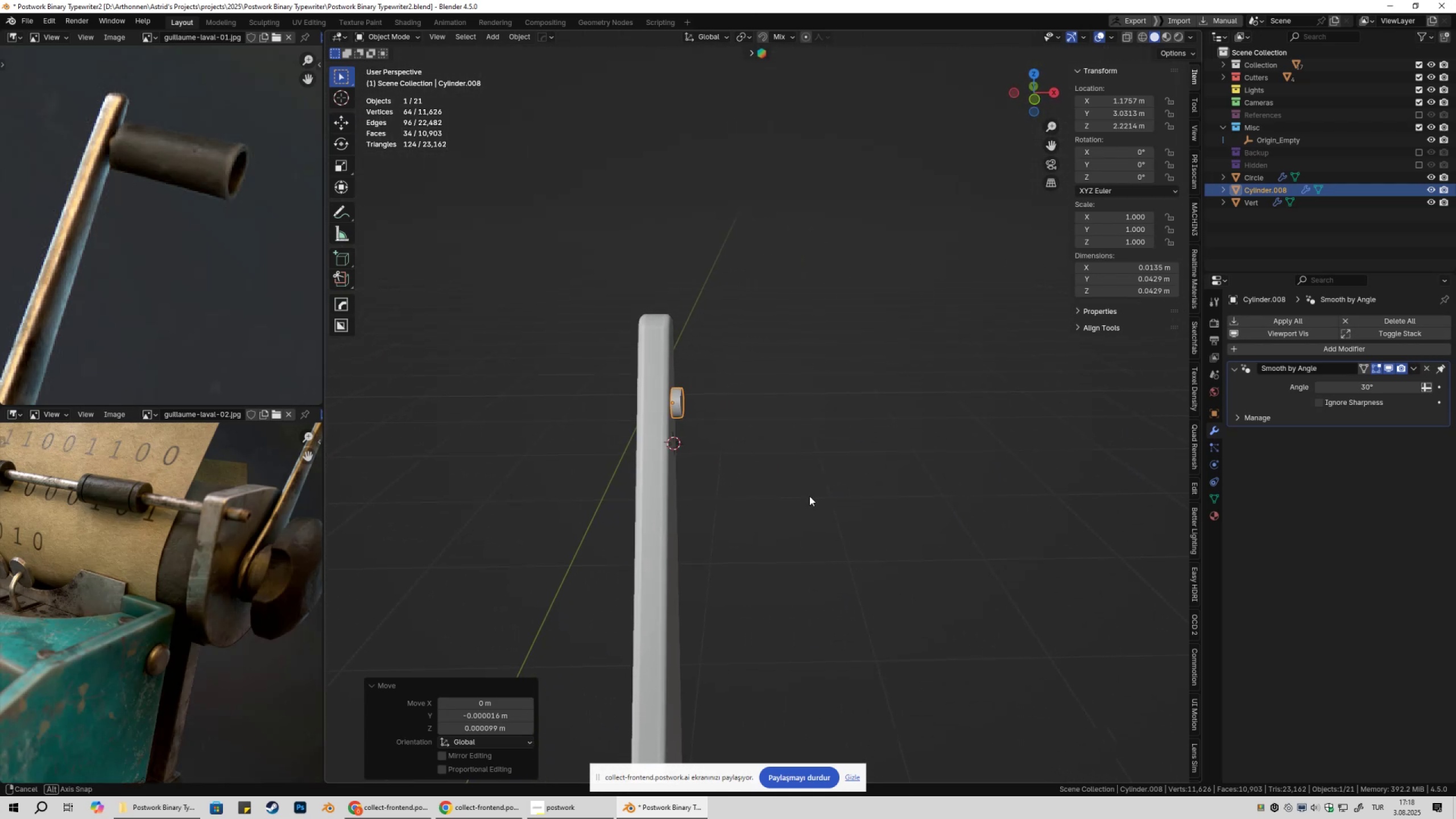 
key(Tab)
 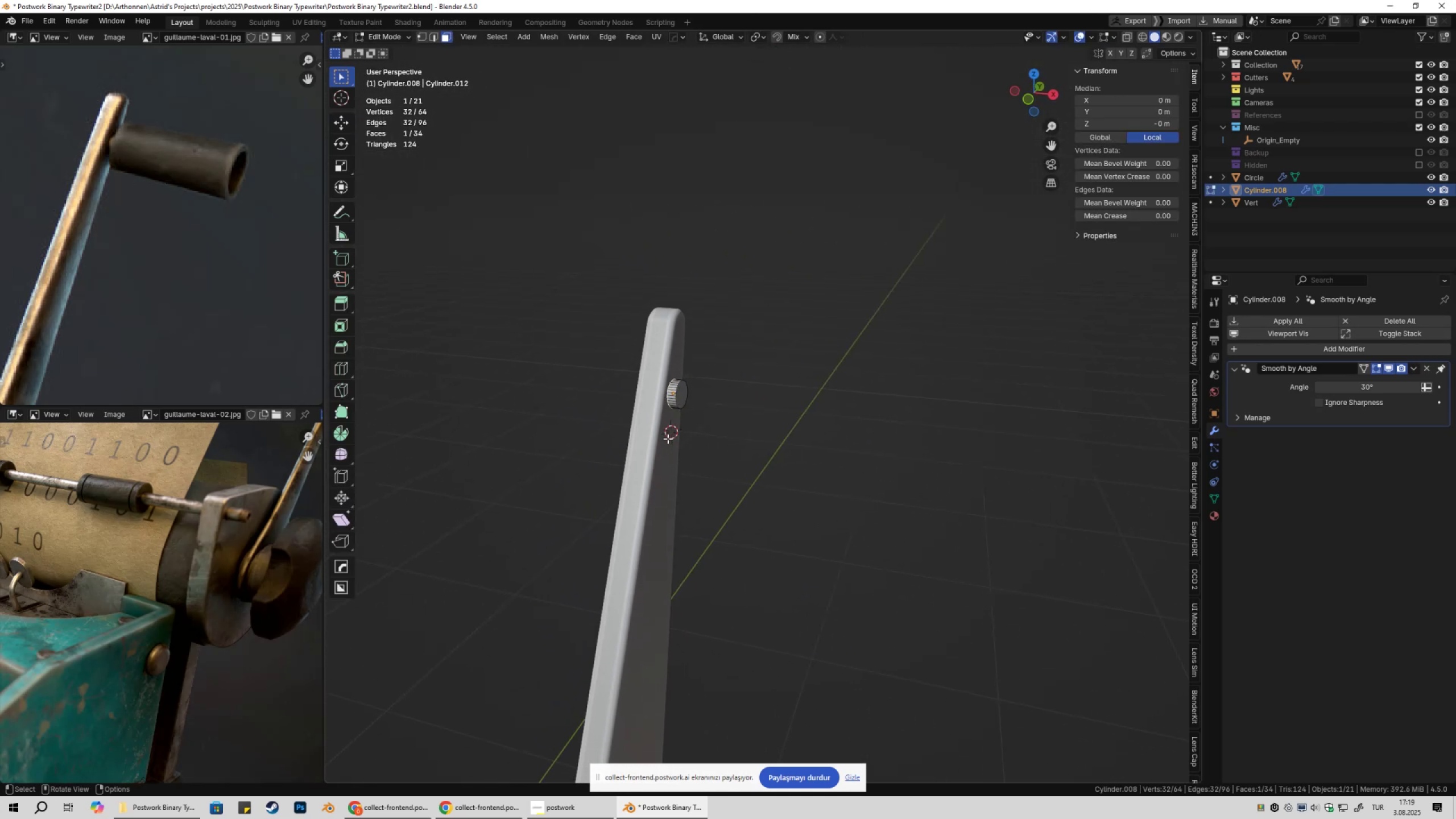 
key(3)
 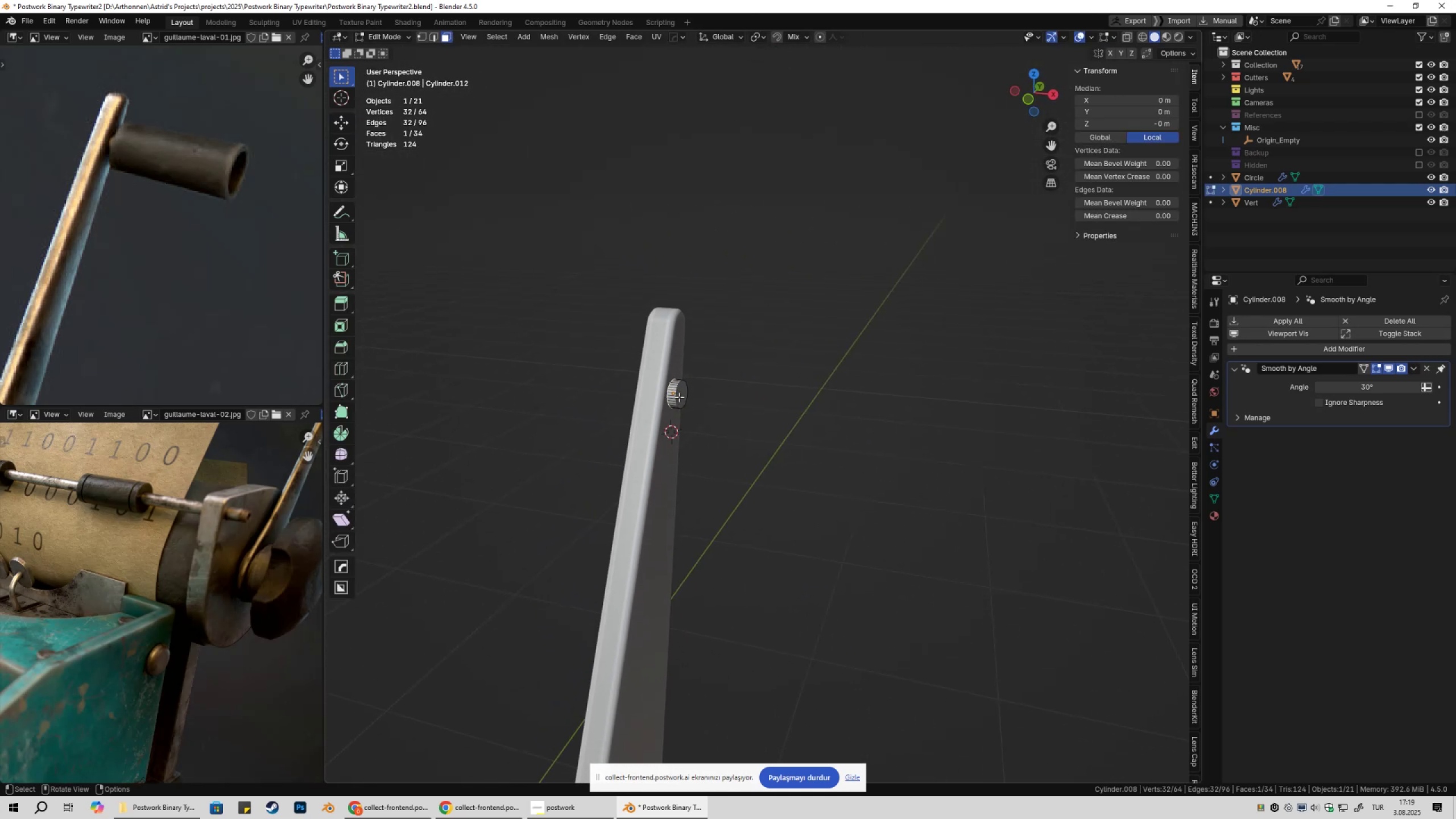 
left_click([679, 397])
 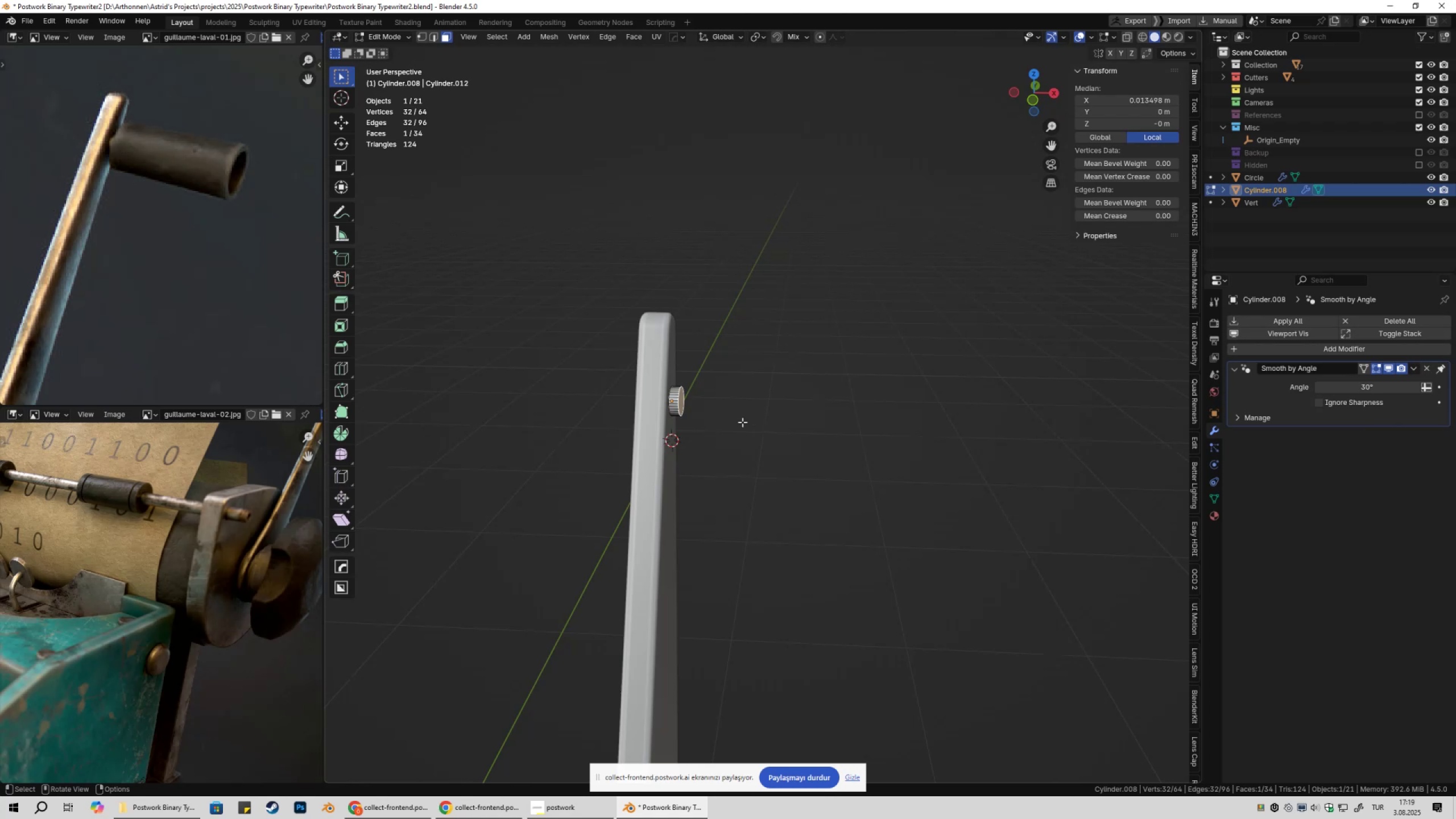 
key(E)
 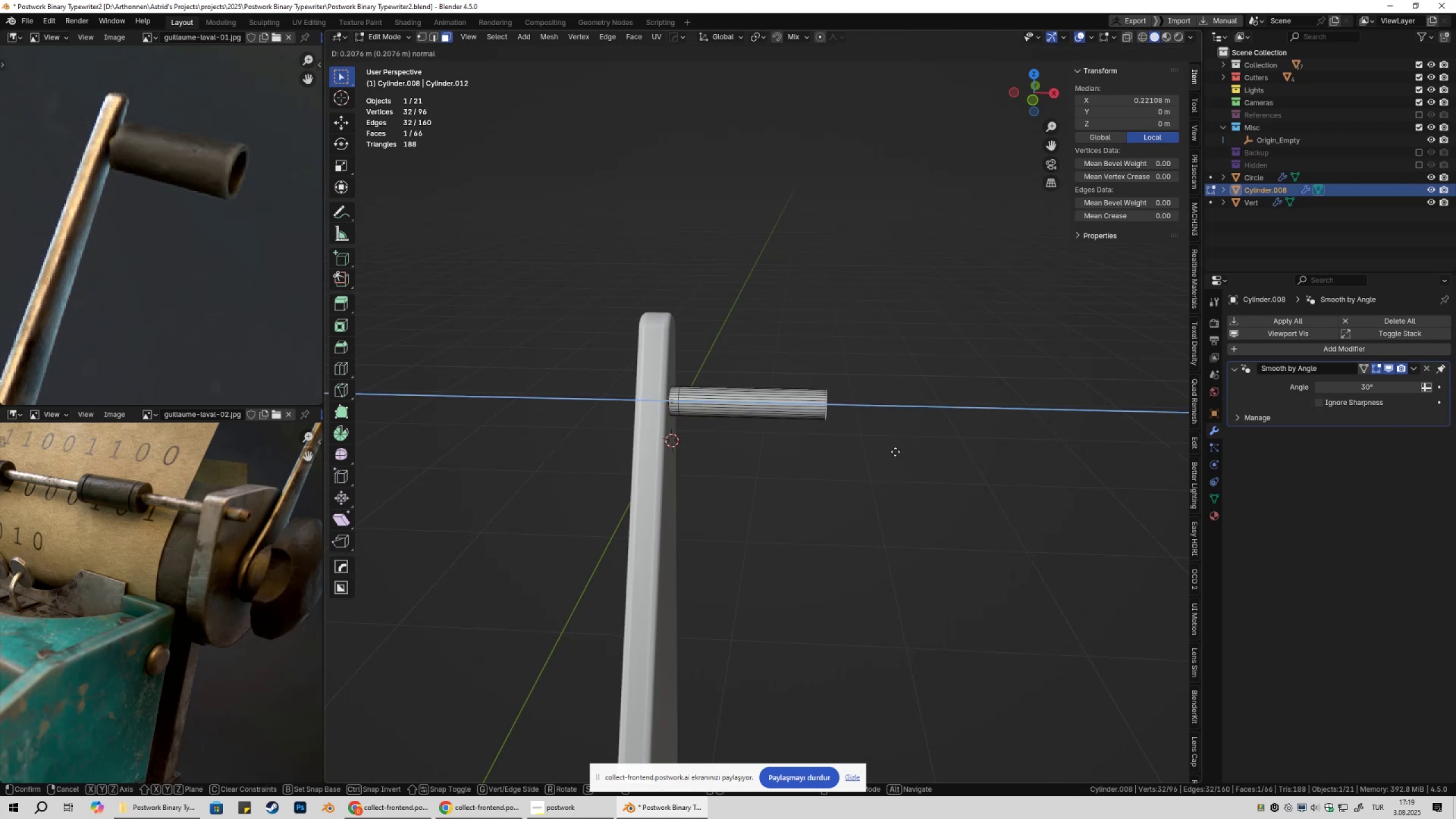 
double_click([743, 409])
 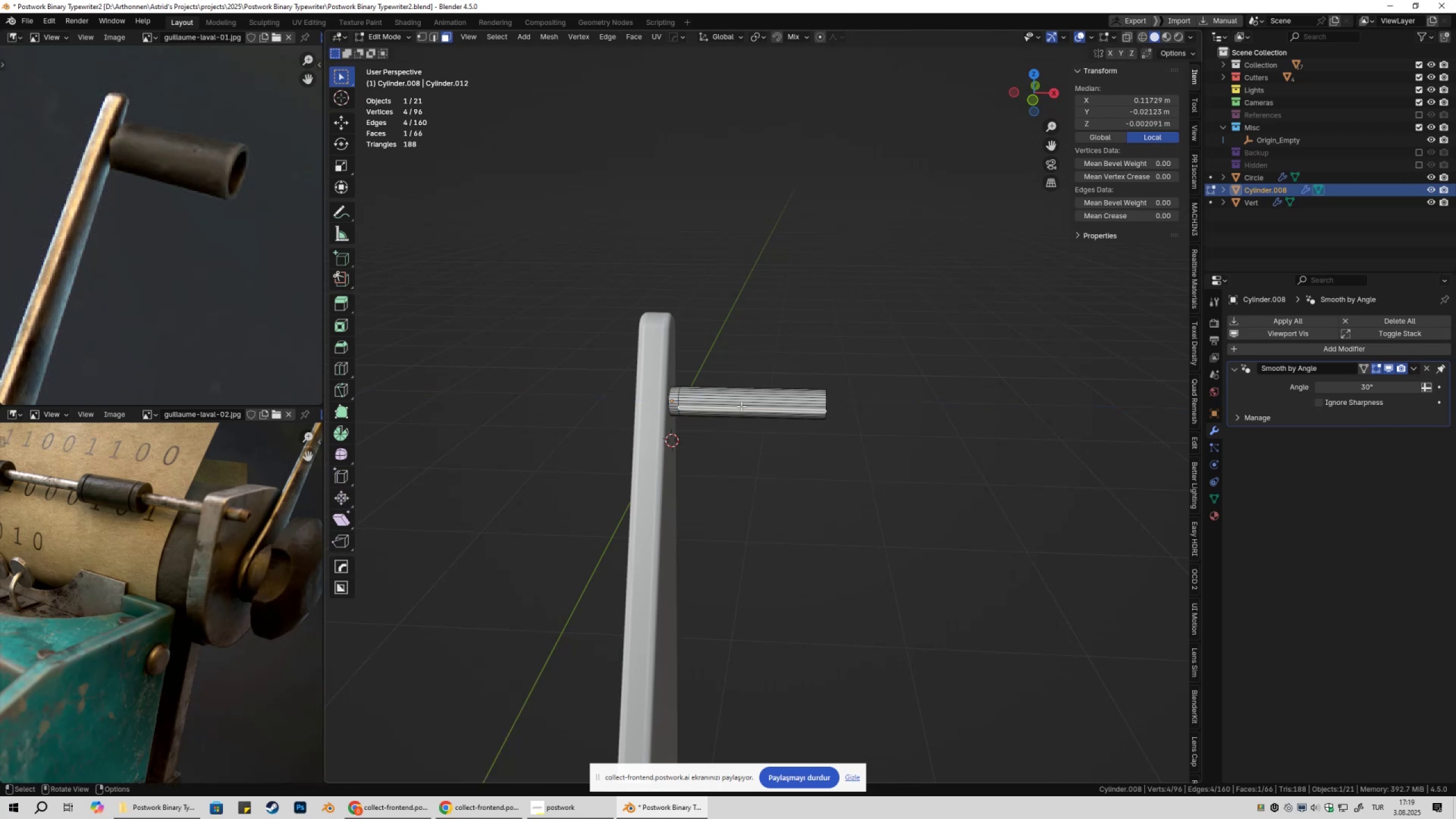 
key(Alt+AltLeft)
 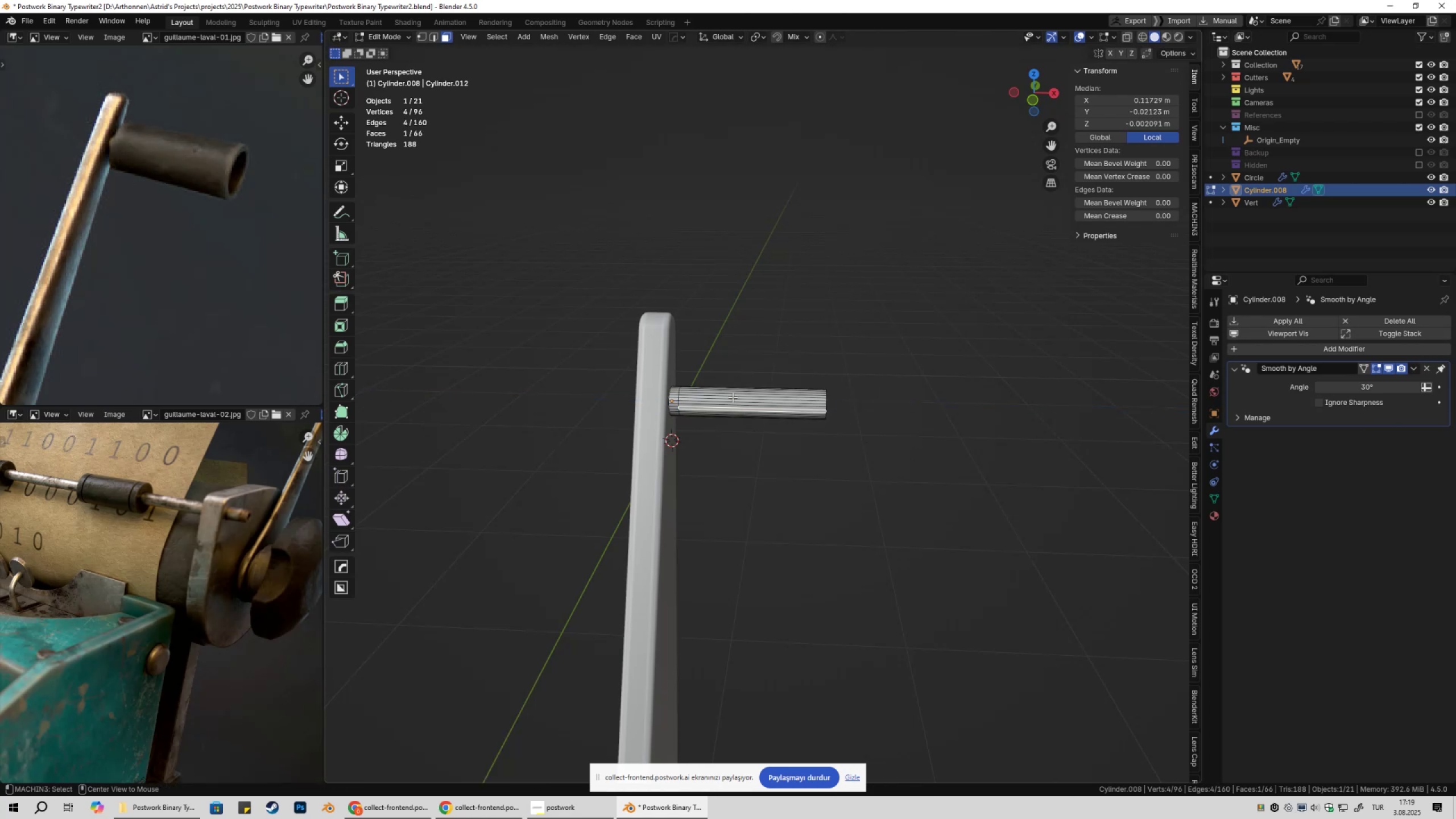 
triple_click([733, 397])
 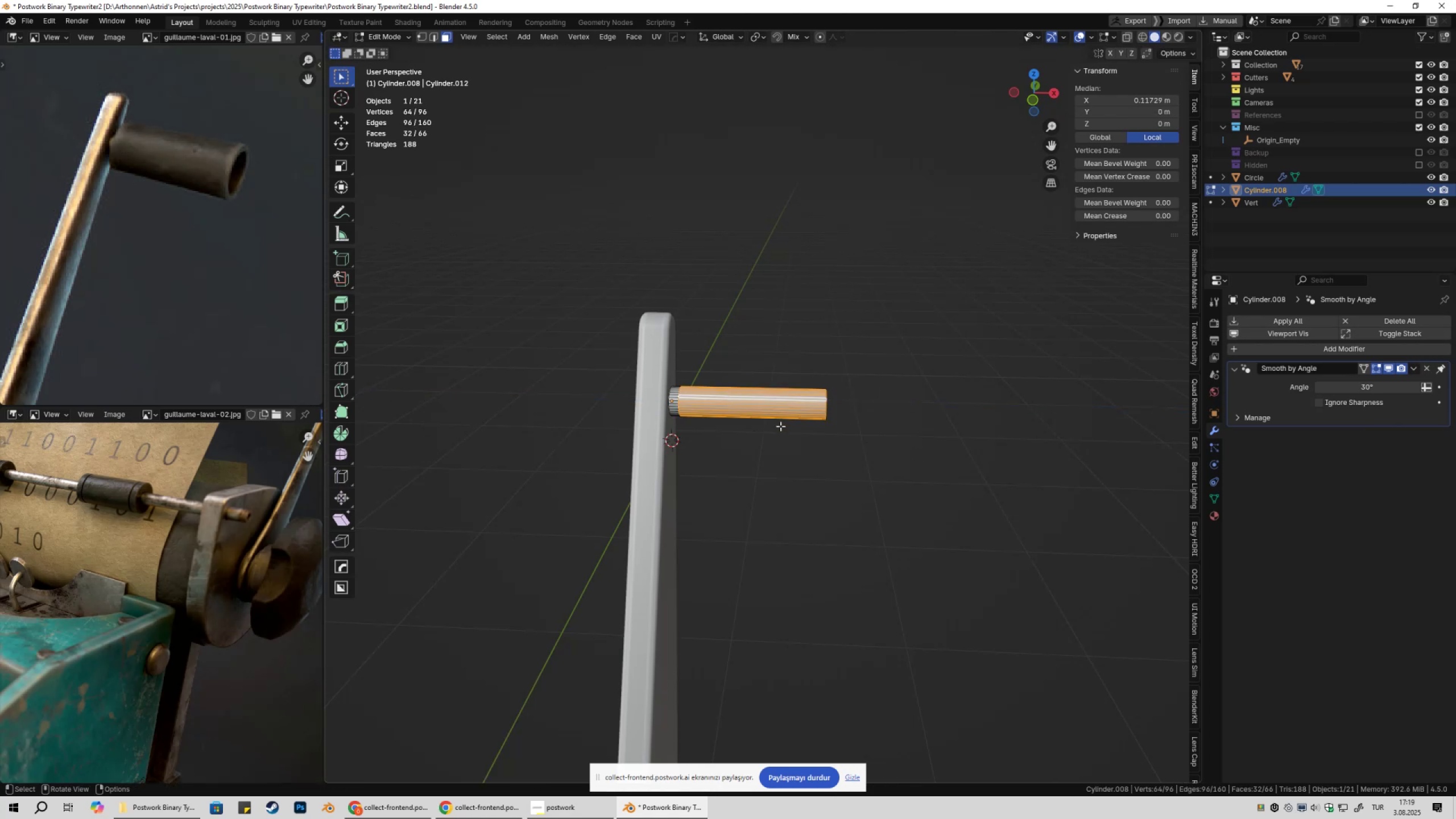 
scroll: coordinate [783, 437], scroll_direction: up, amount: 2.0
 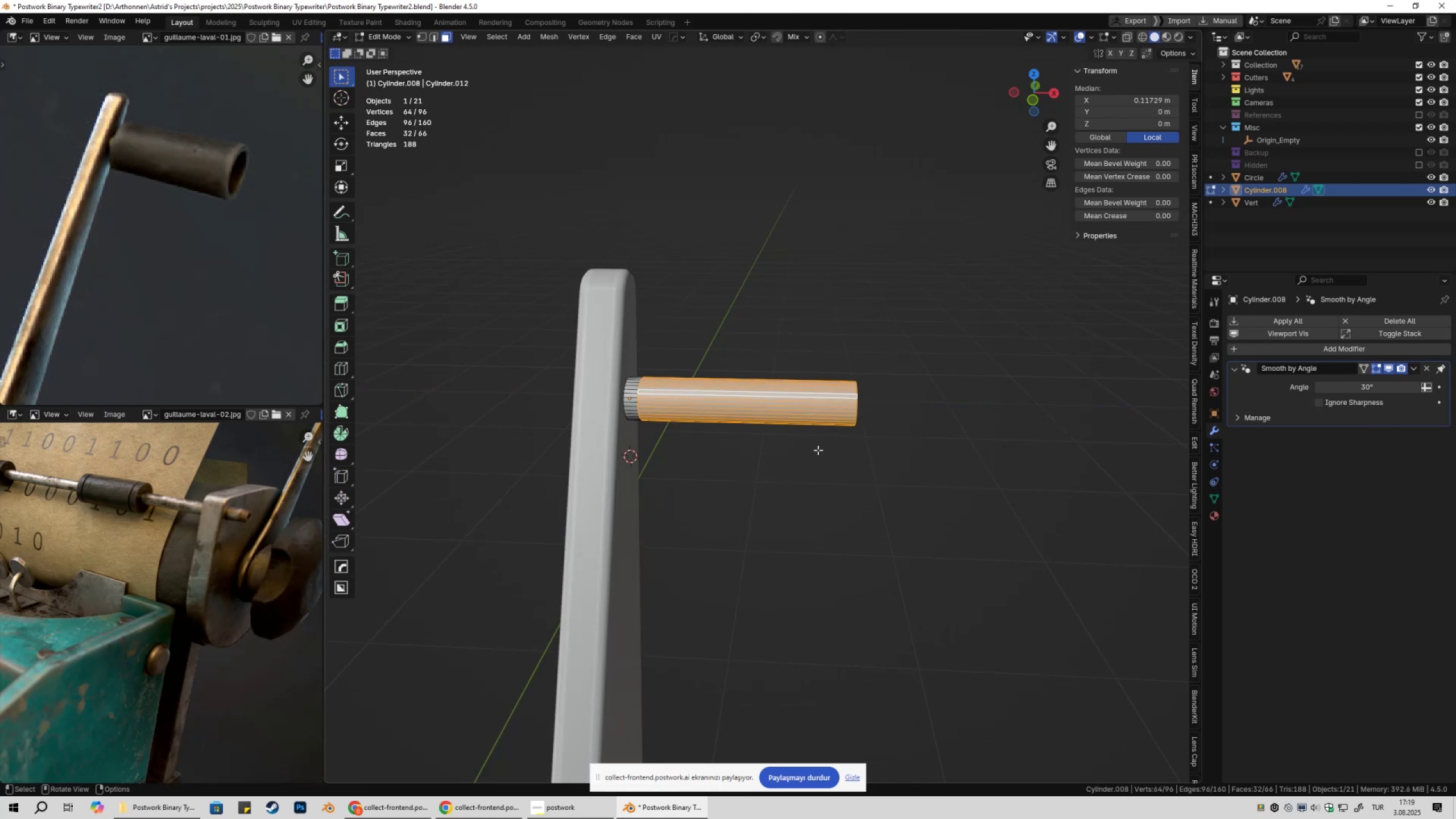 
key(Alt+E)
 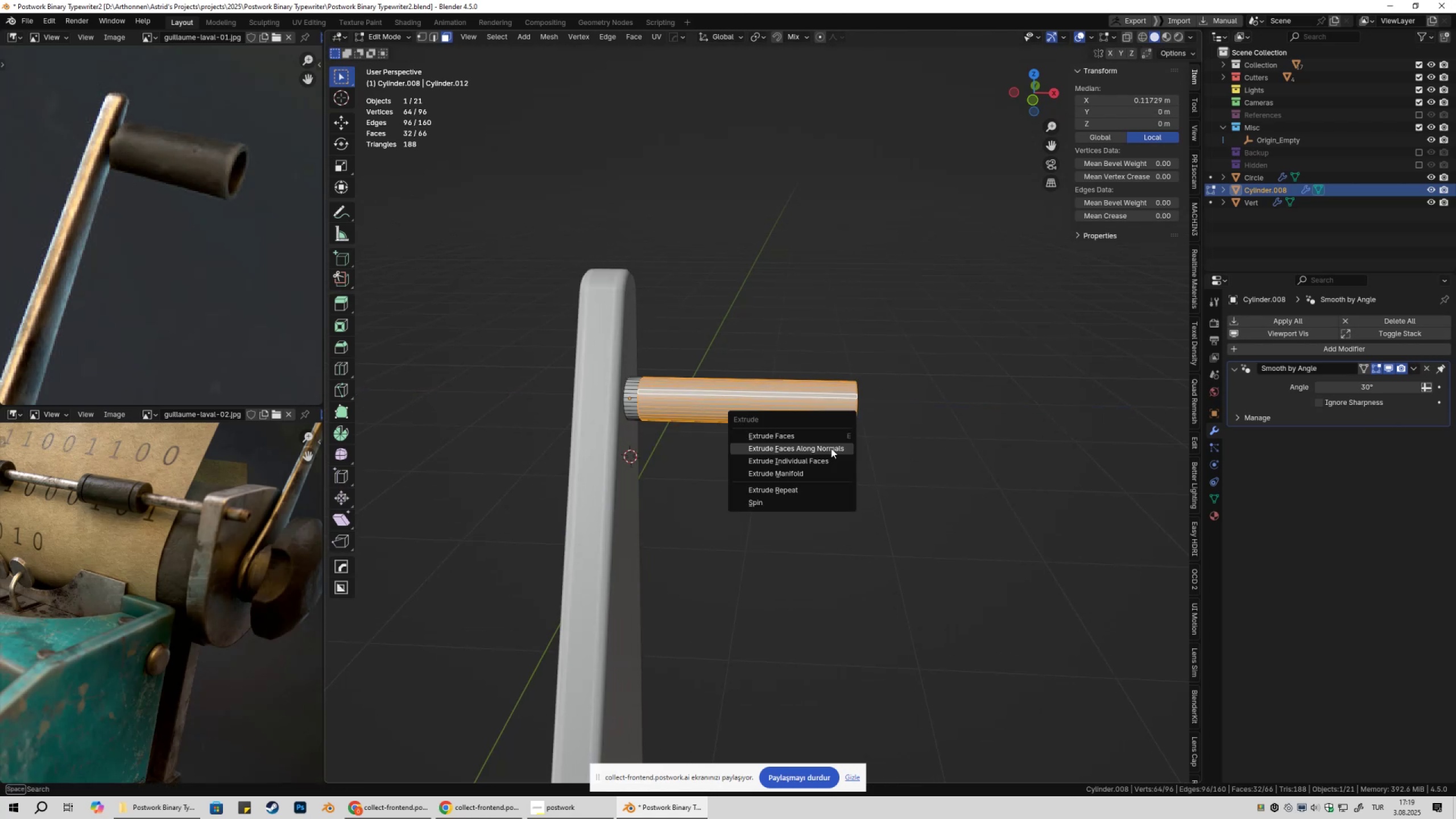 
left_click([831, 448])
 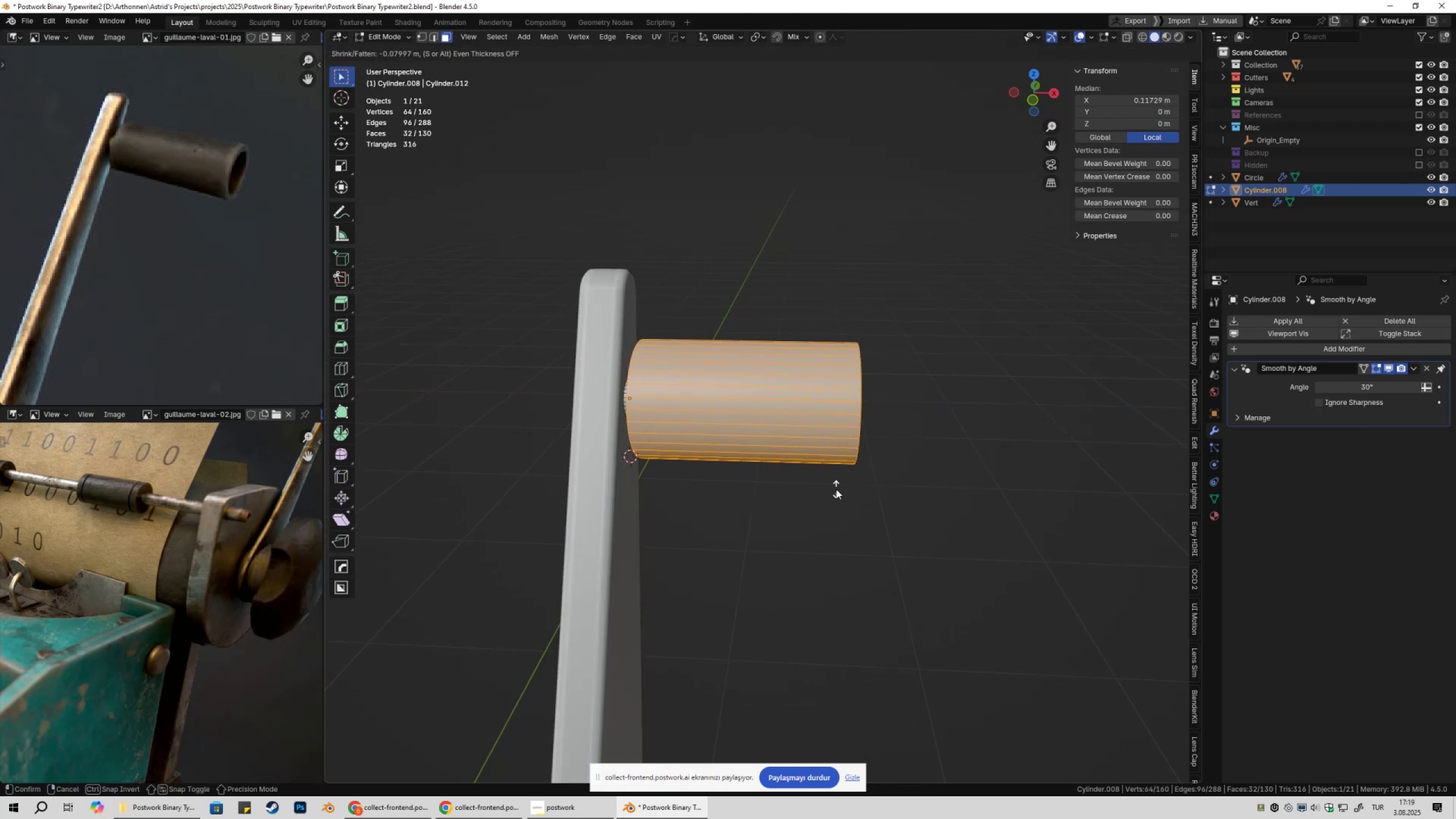 
hold_key(key=ShiftLeft, duration=1.53)
 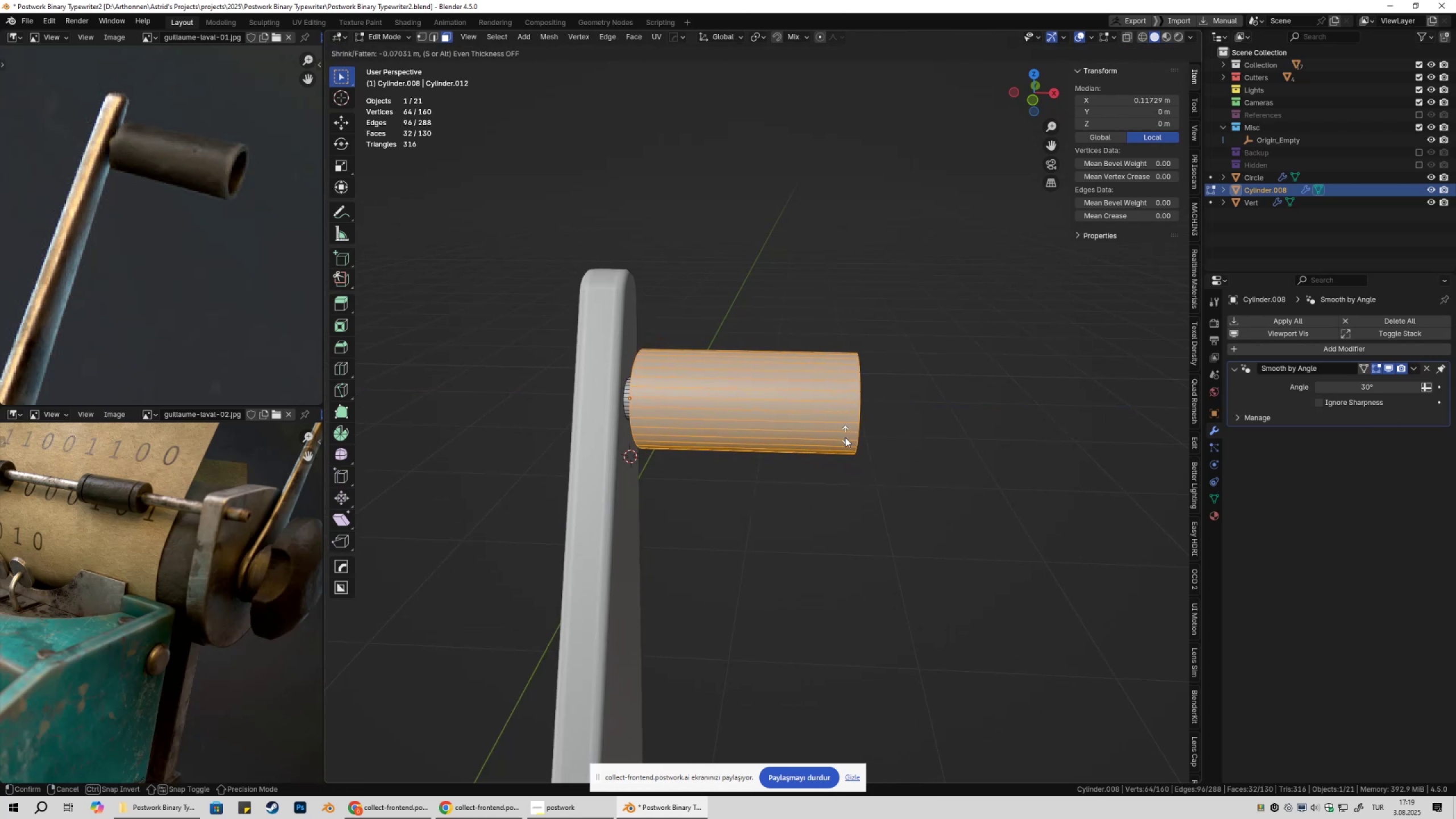 
hold_key(key=ShiftLeft, duration=1.39)
left_click([849, 419])
 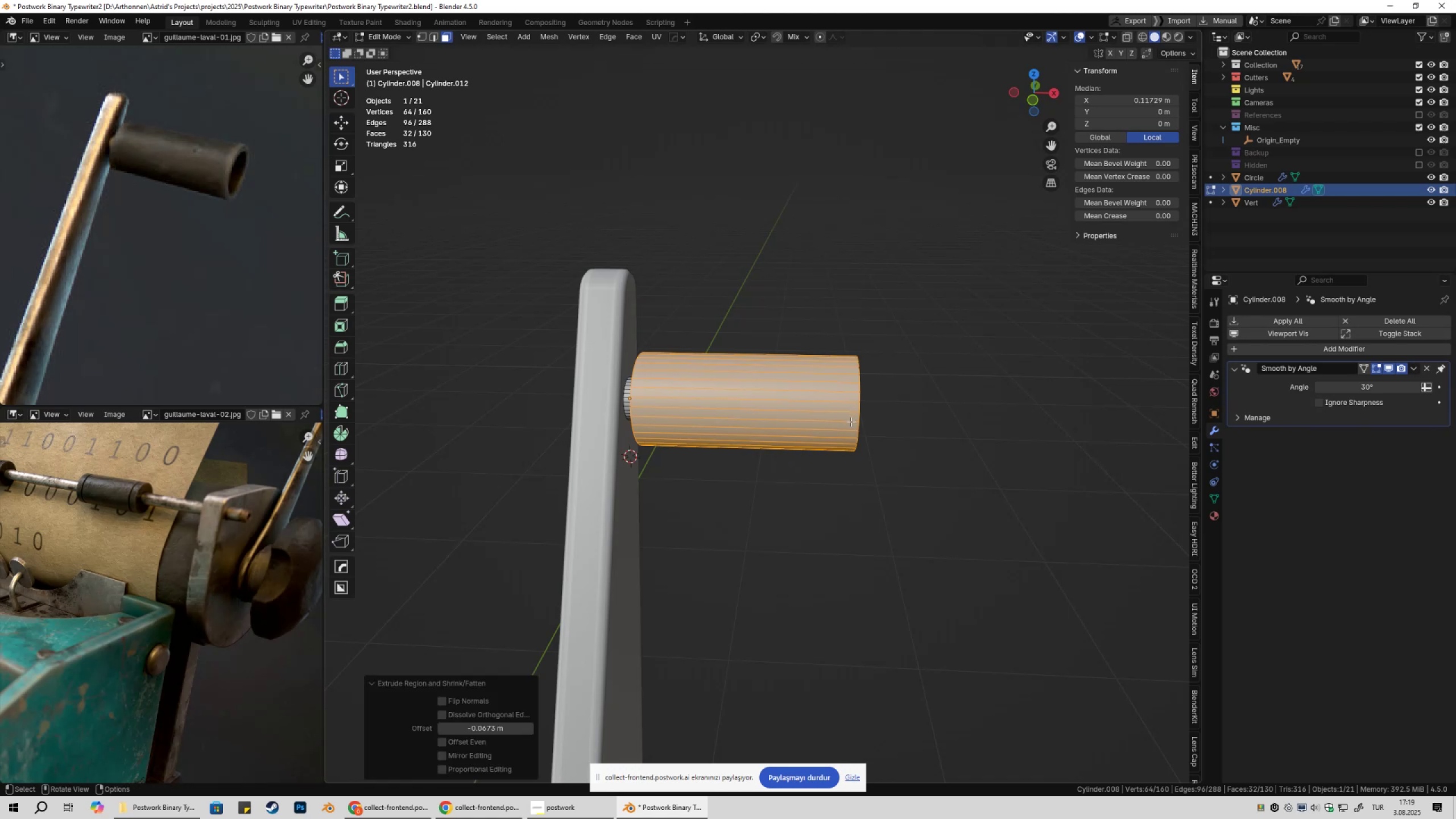 
key(Tab)
key(Tab)
type(1am)
 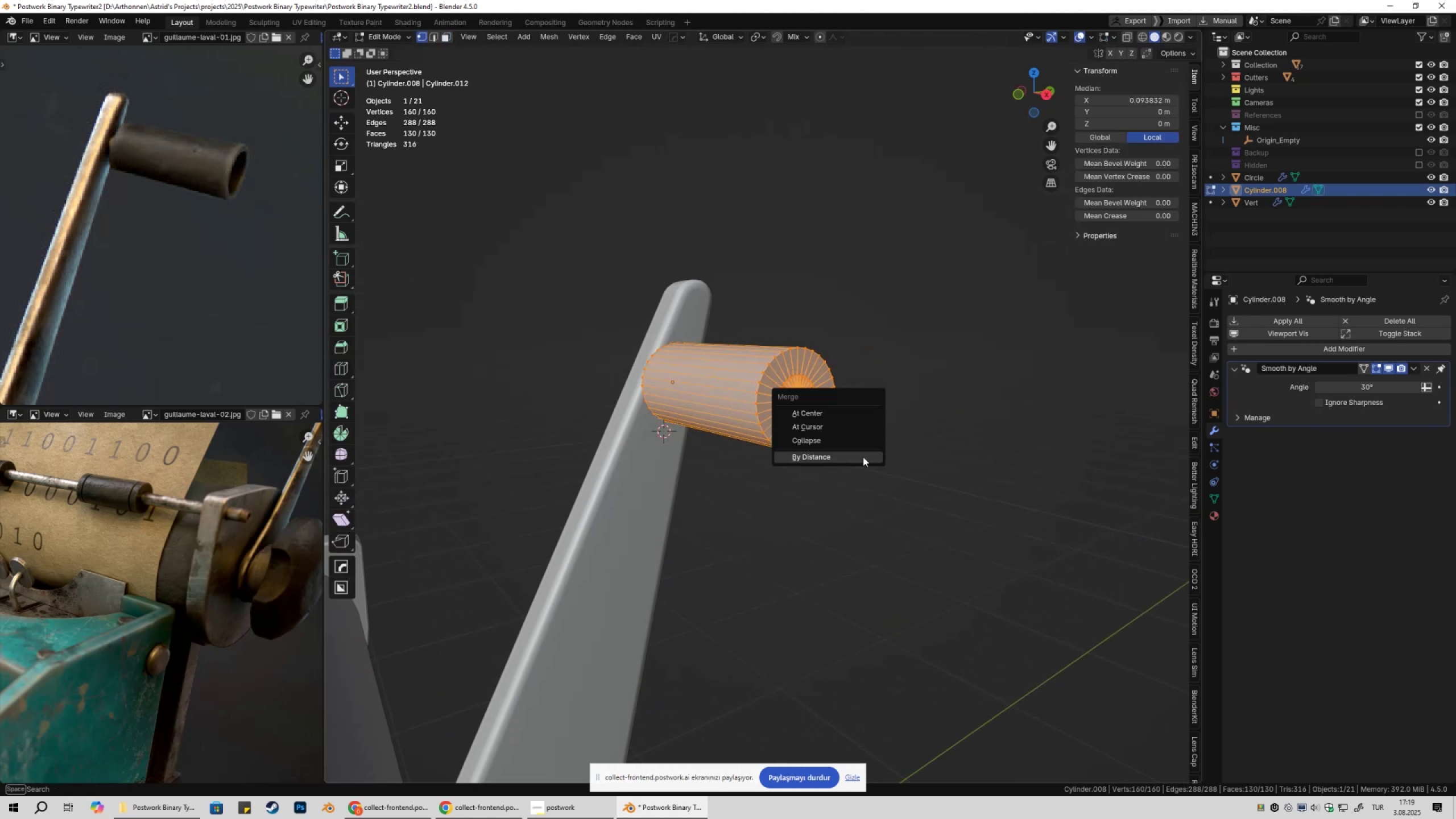 
left_click([863, 457])
 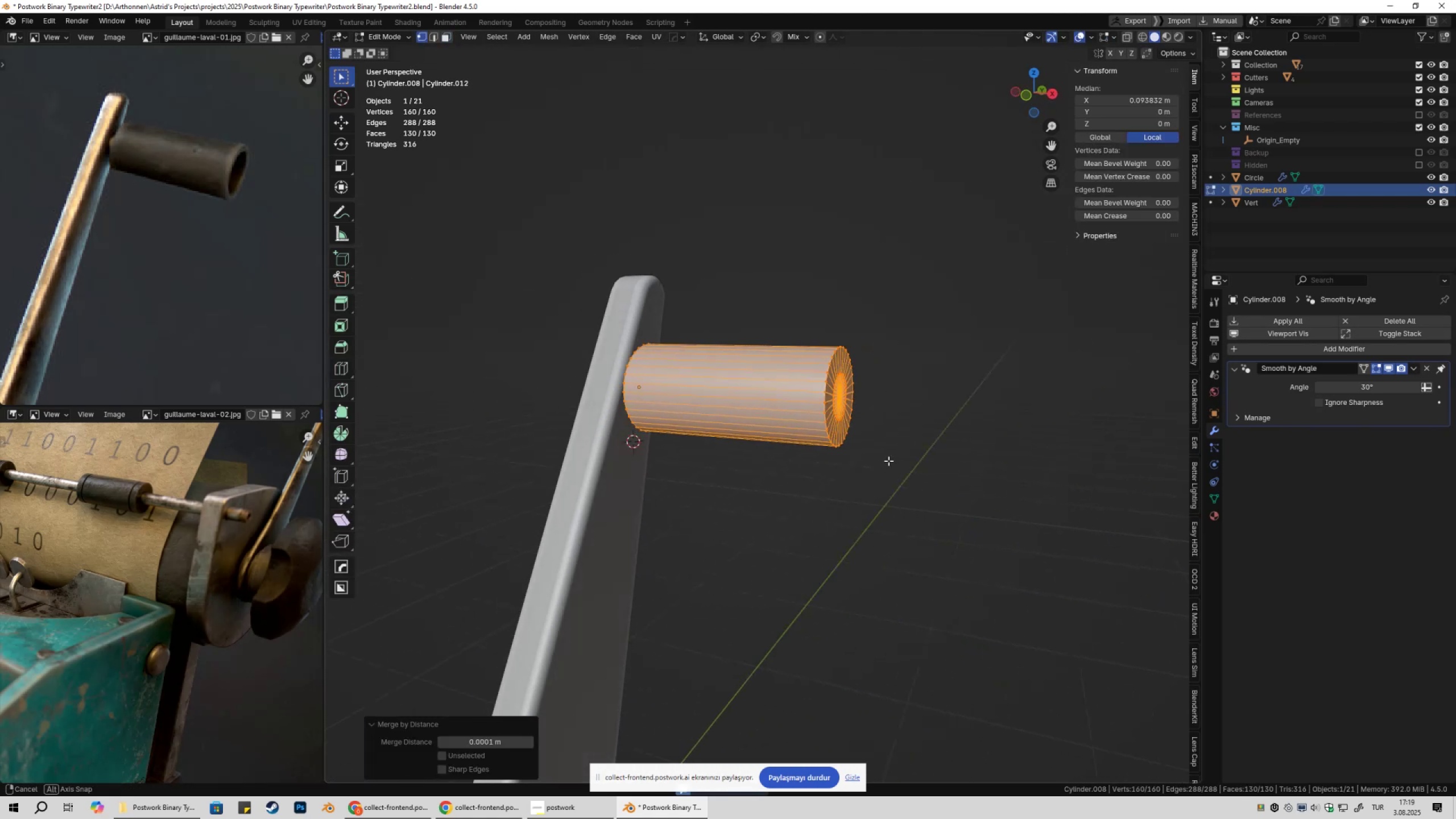 
key(Tab)
 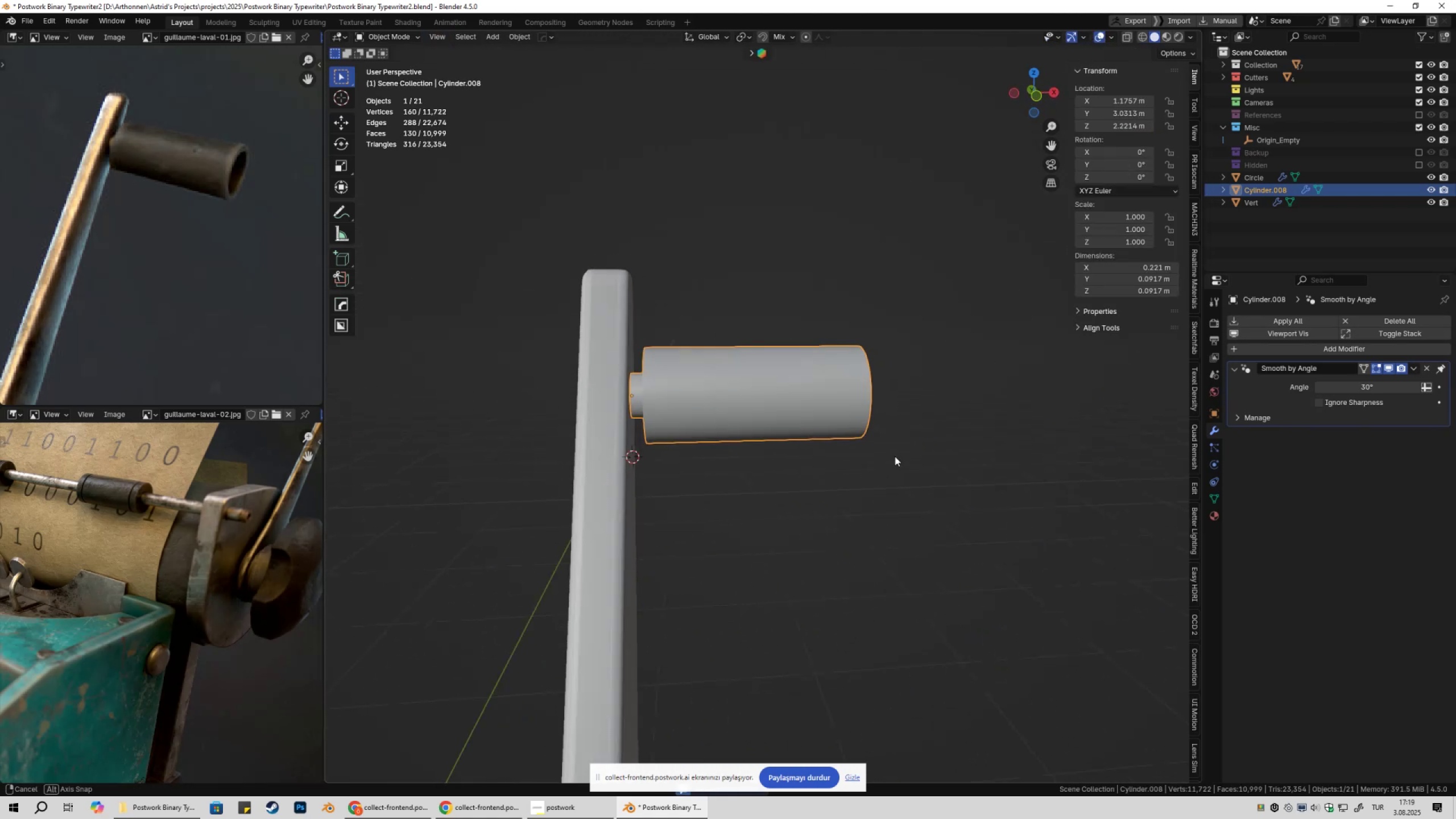 
key(Control+Z)
 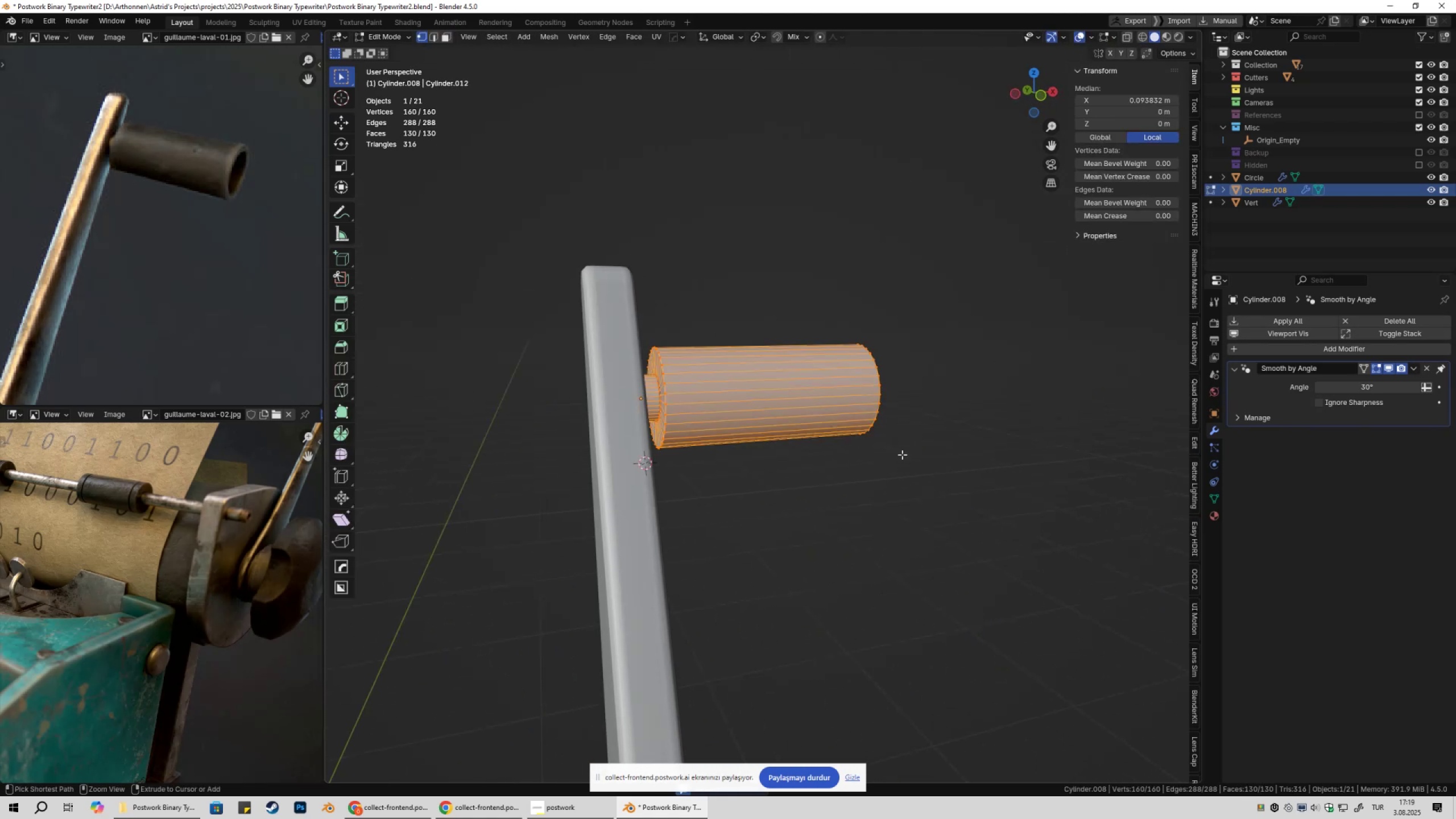 
key(Control+Z)
 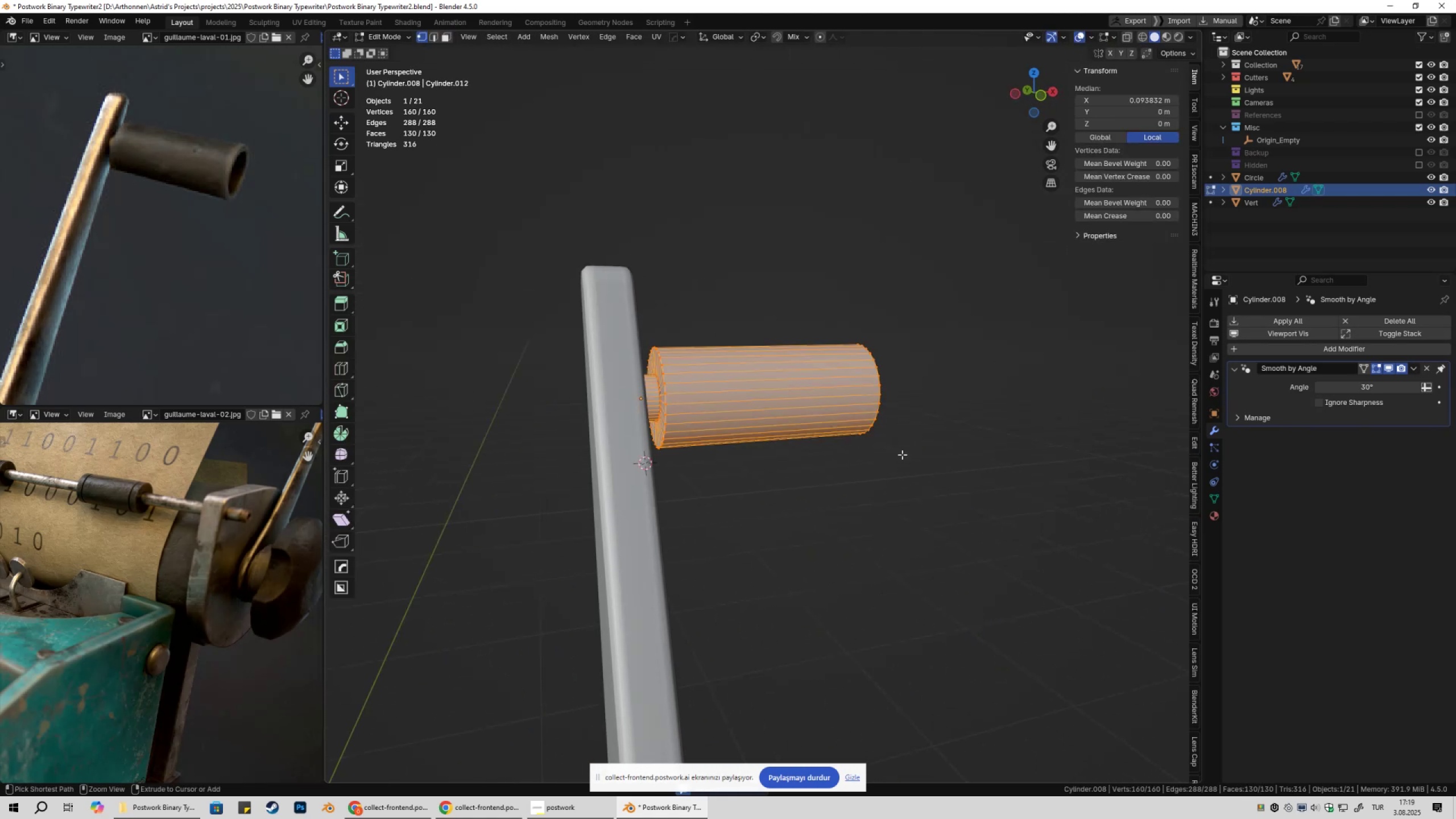 
key(Control+Z)
 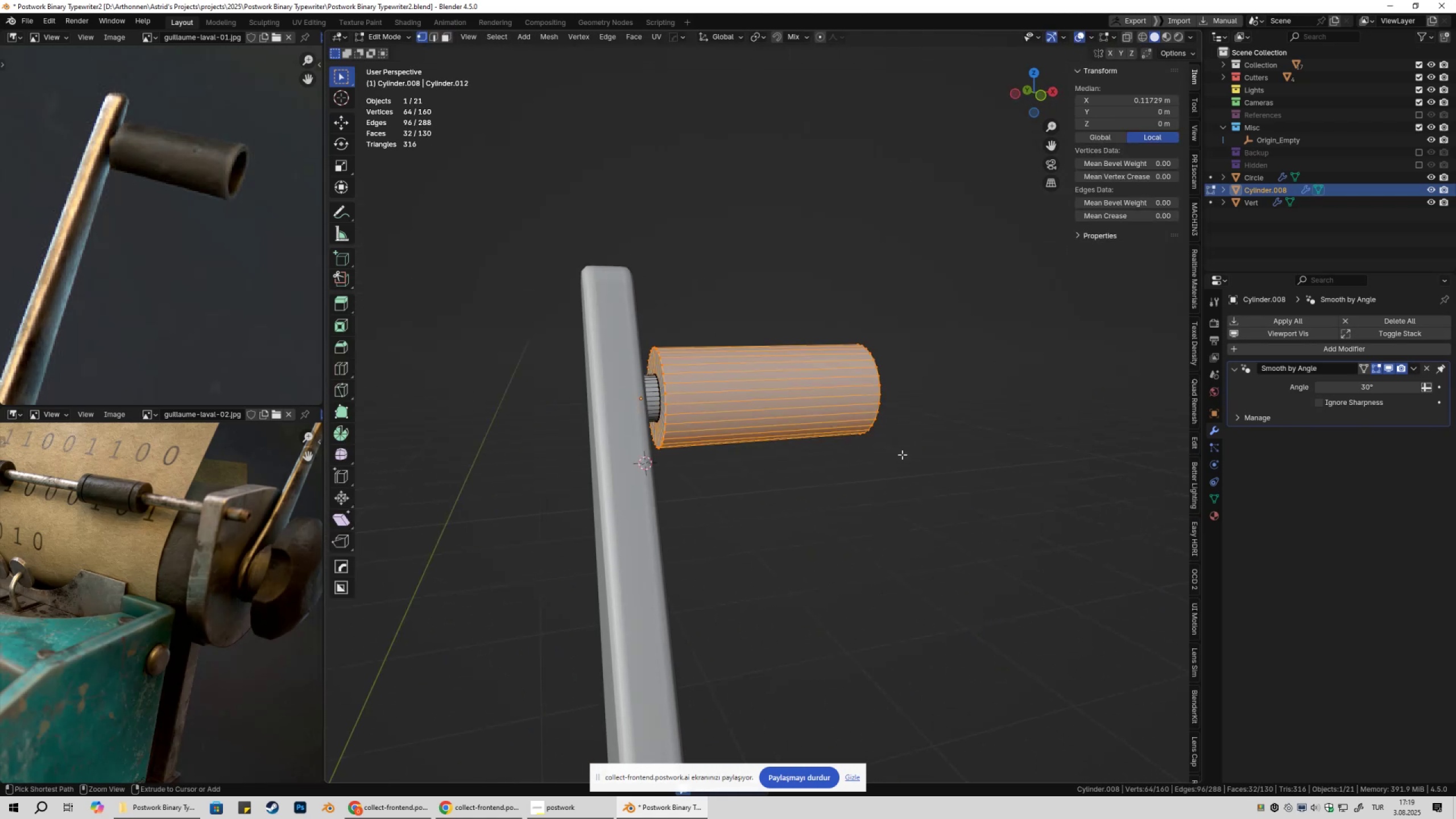 
key(Control+Z)
 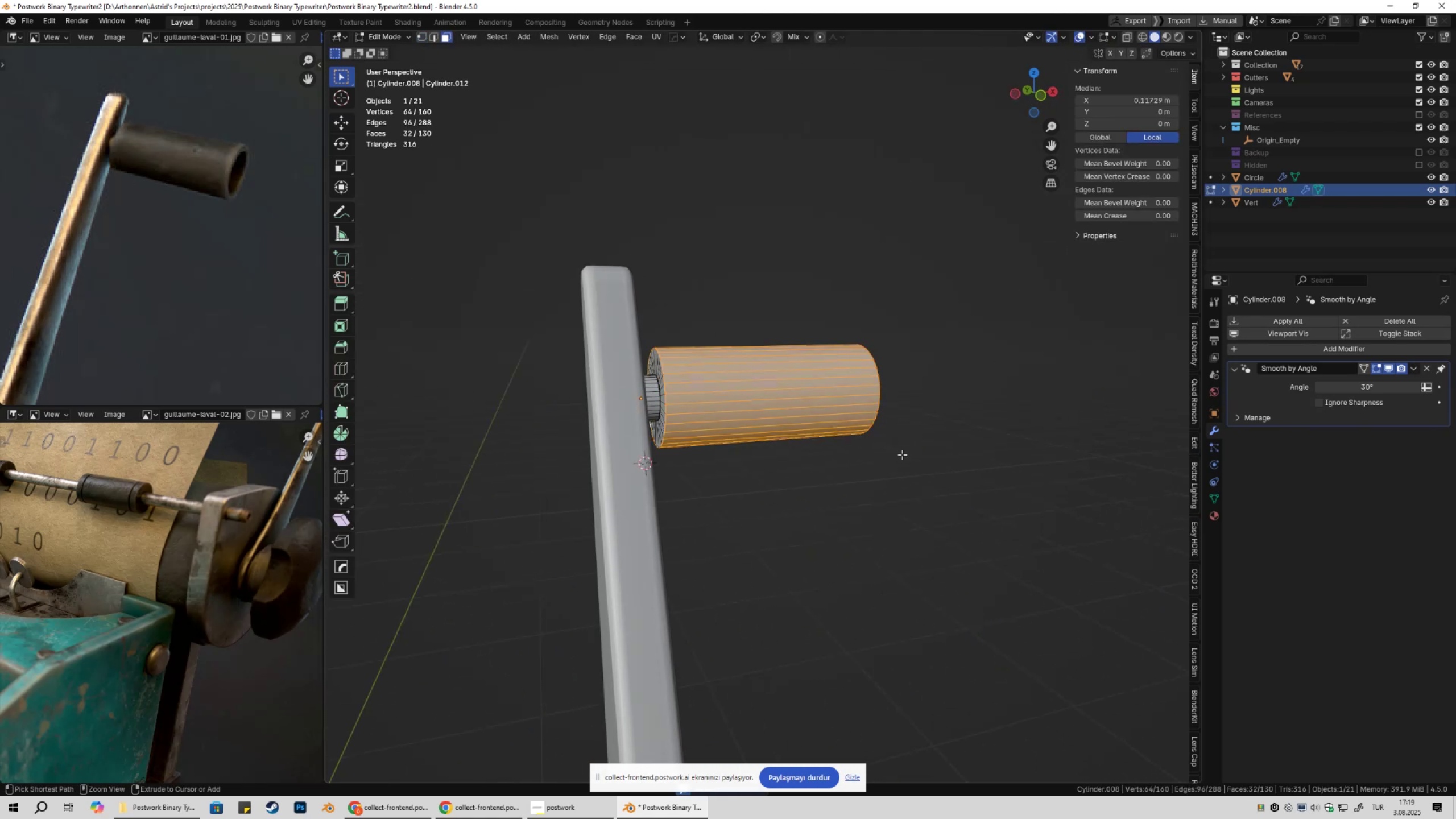 
key(Control+Z)
 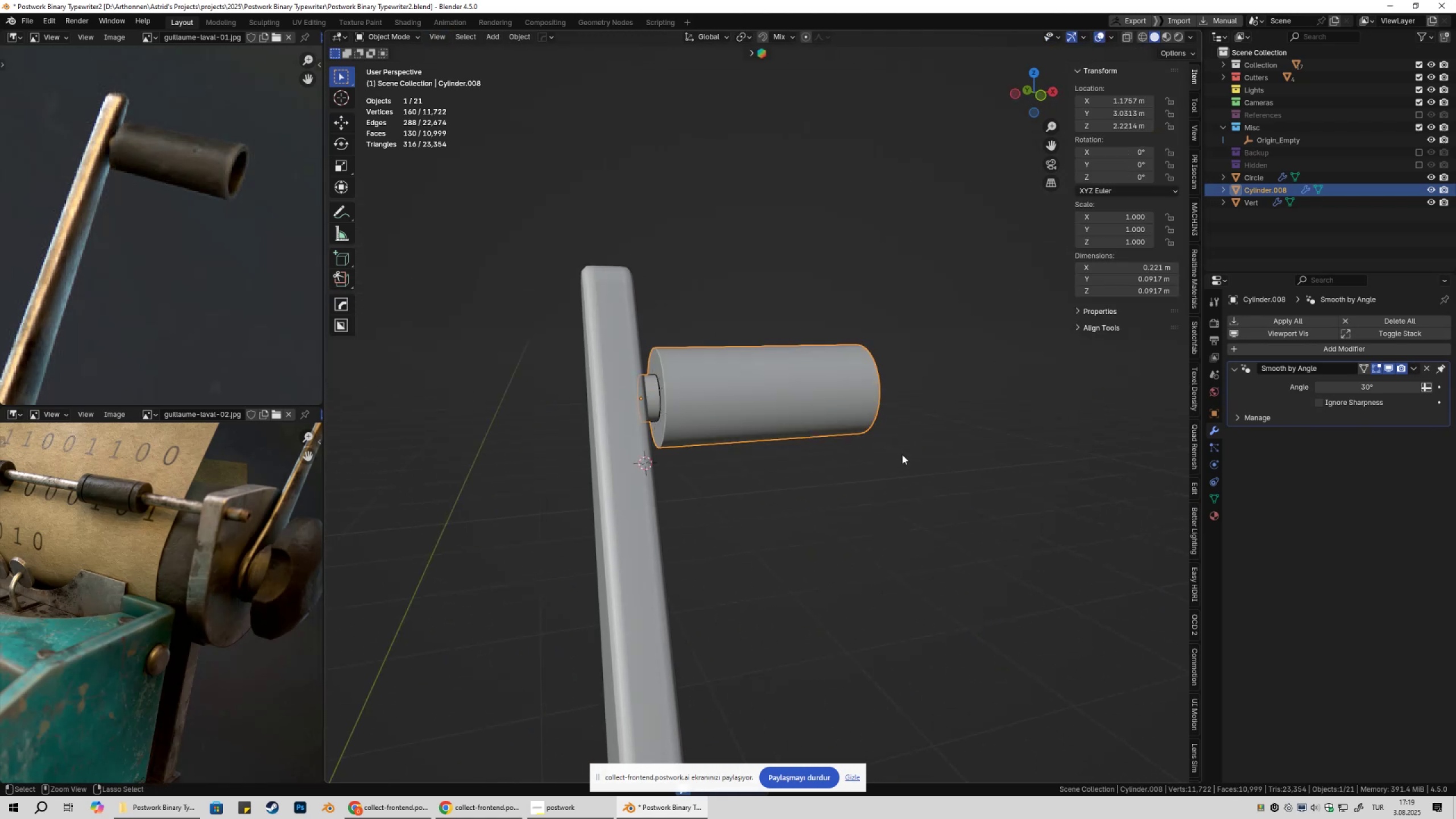 
key(Control+Z)
 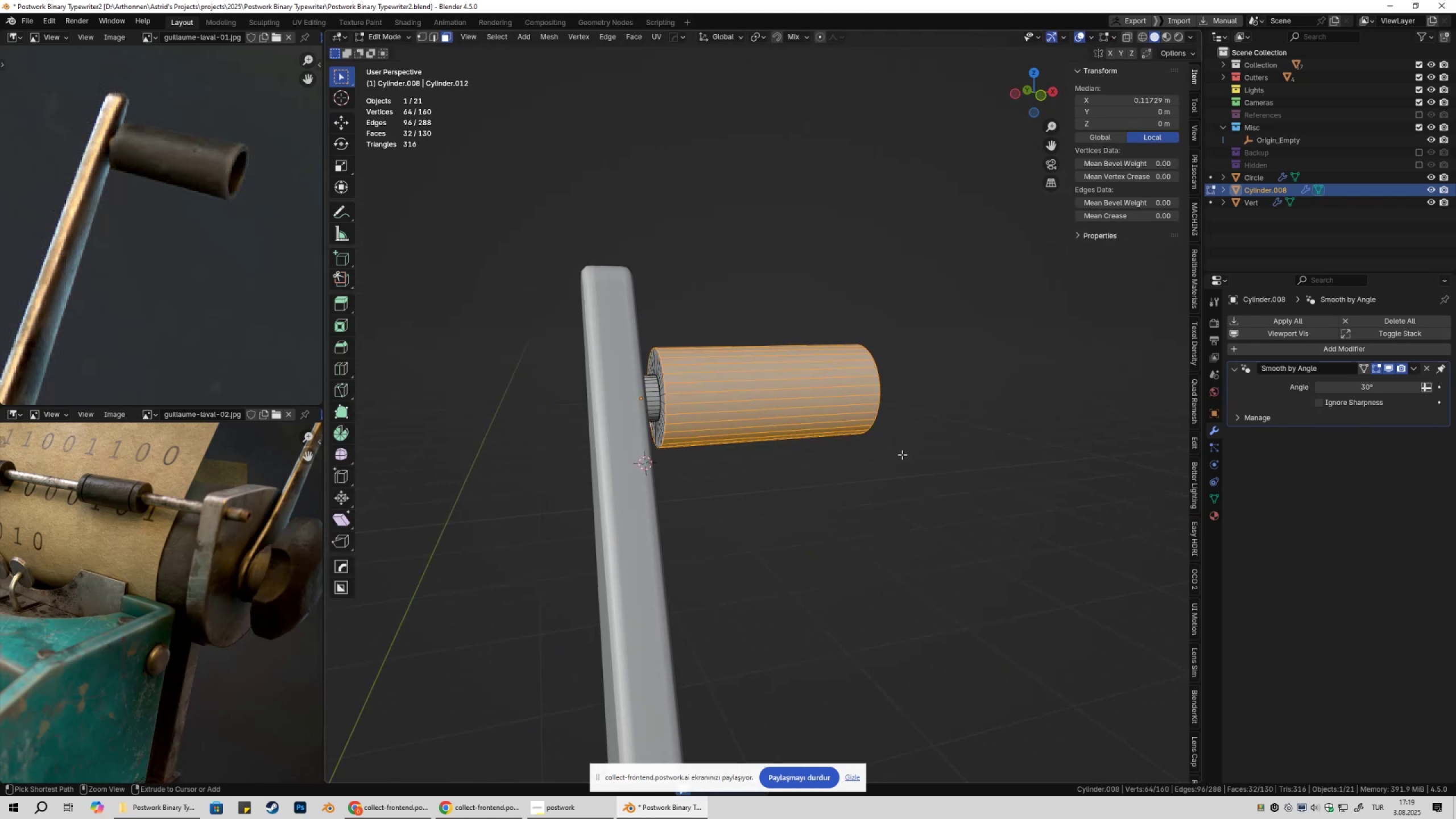 
key(Control+Z)
 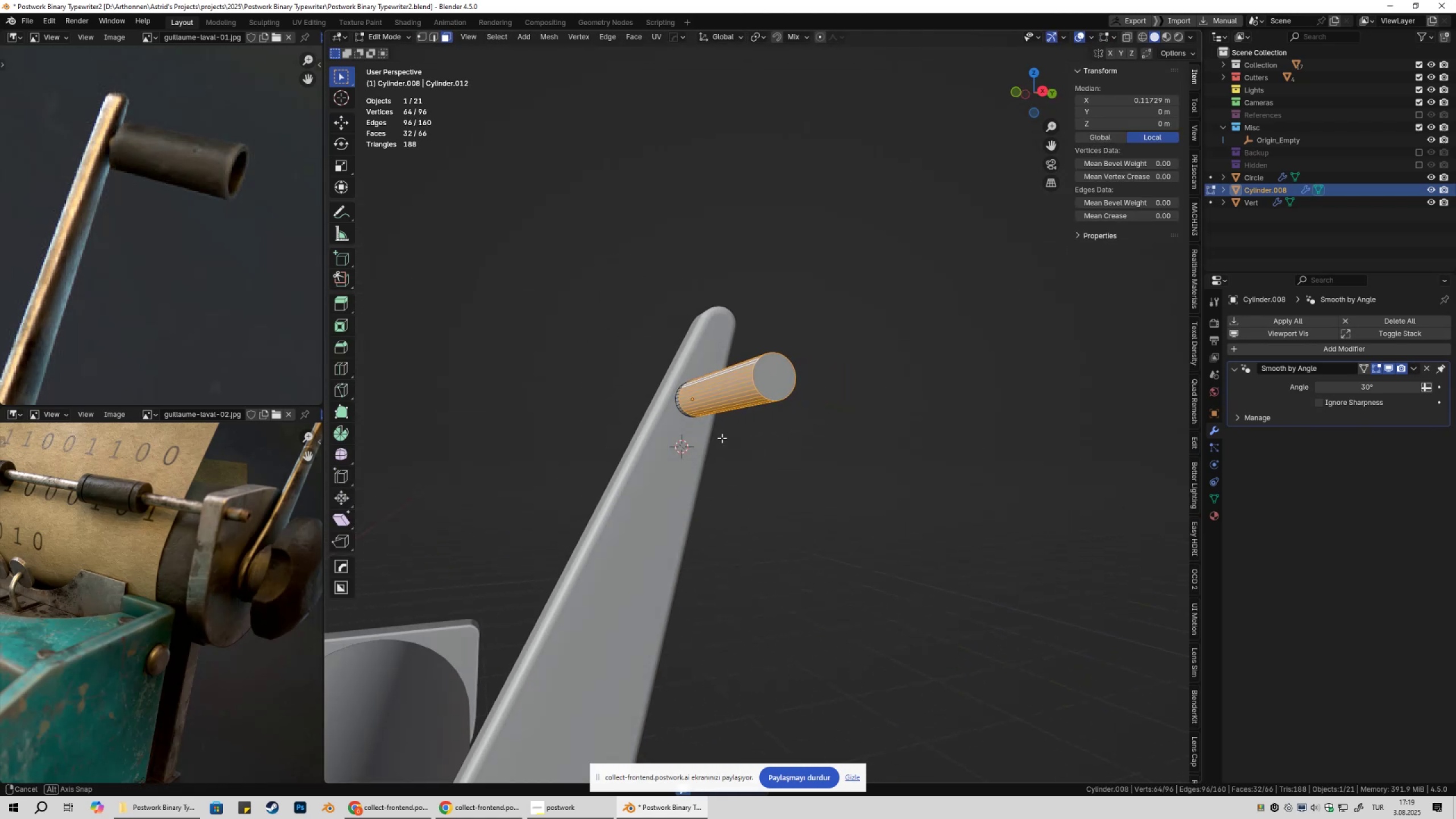 
left_click([788, 462])
 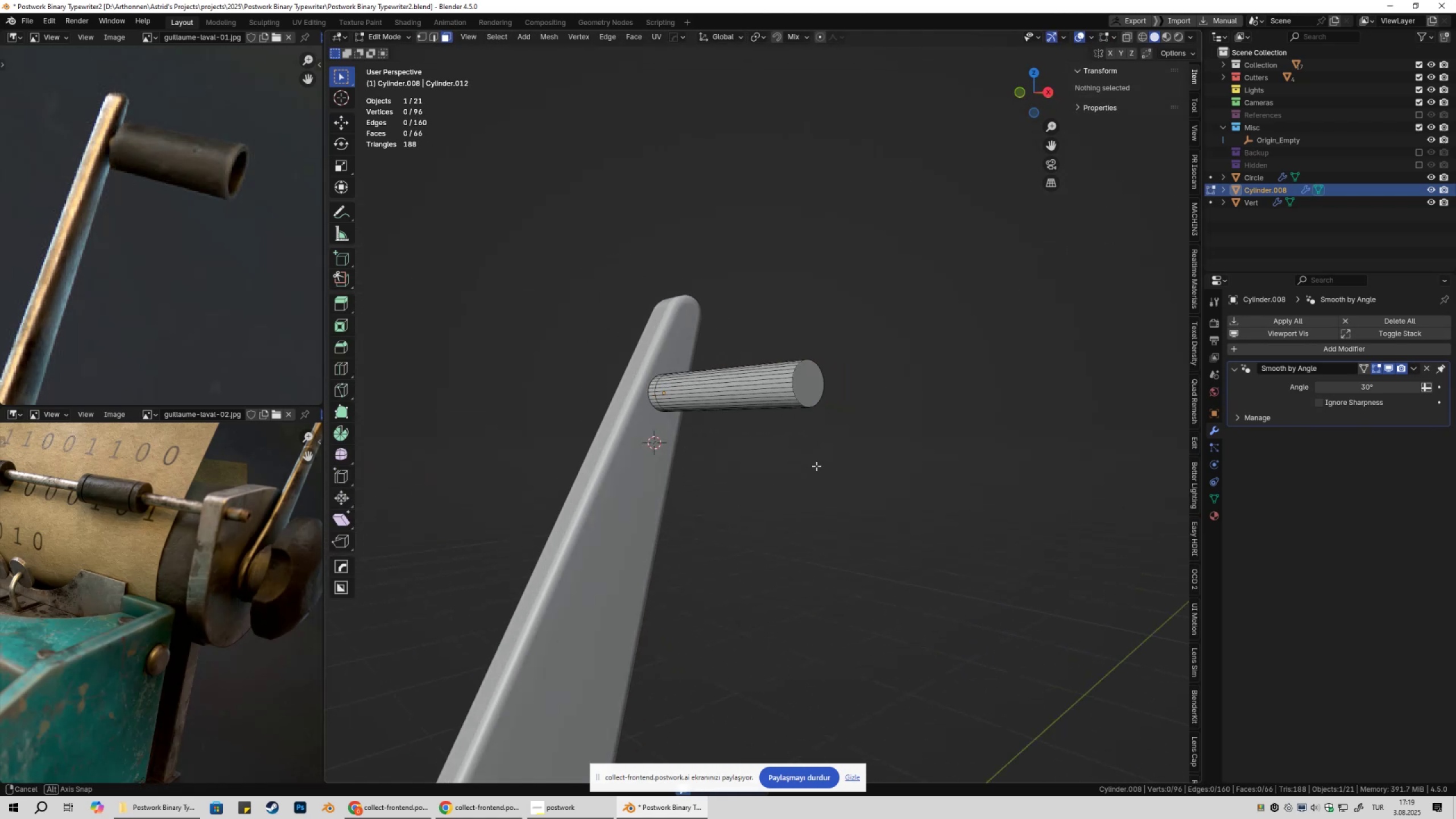 
key(3)
 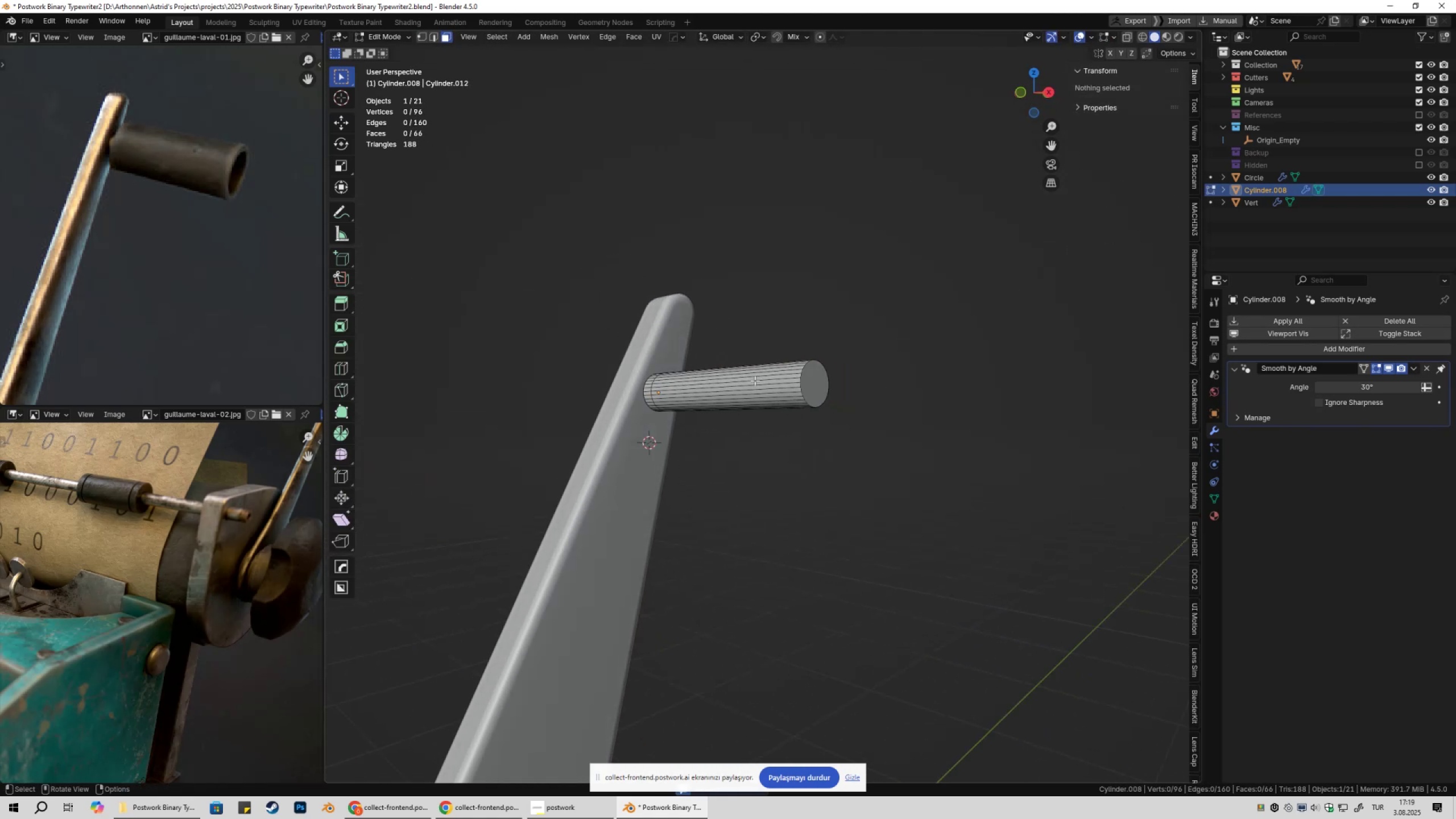 
key(Alt+AltLeft)
 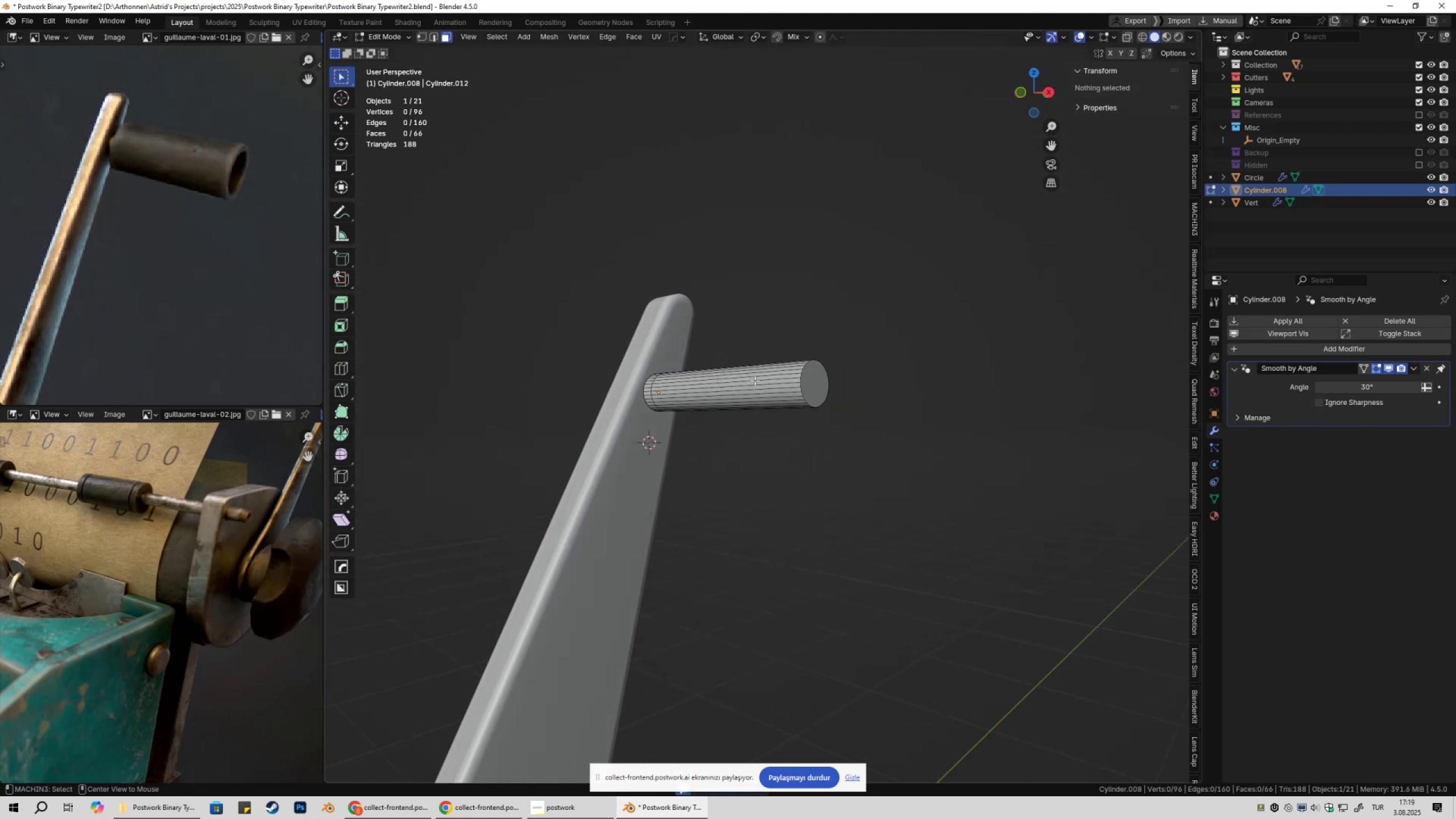 
left_click([755, 380])
 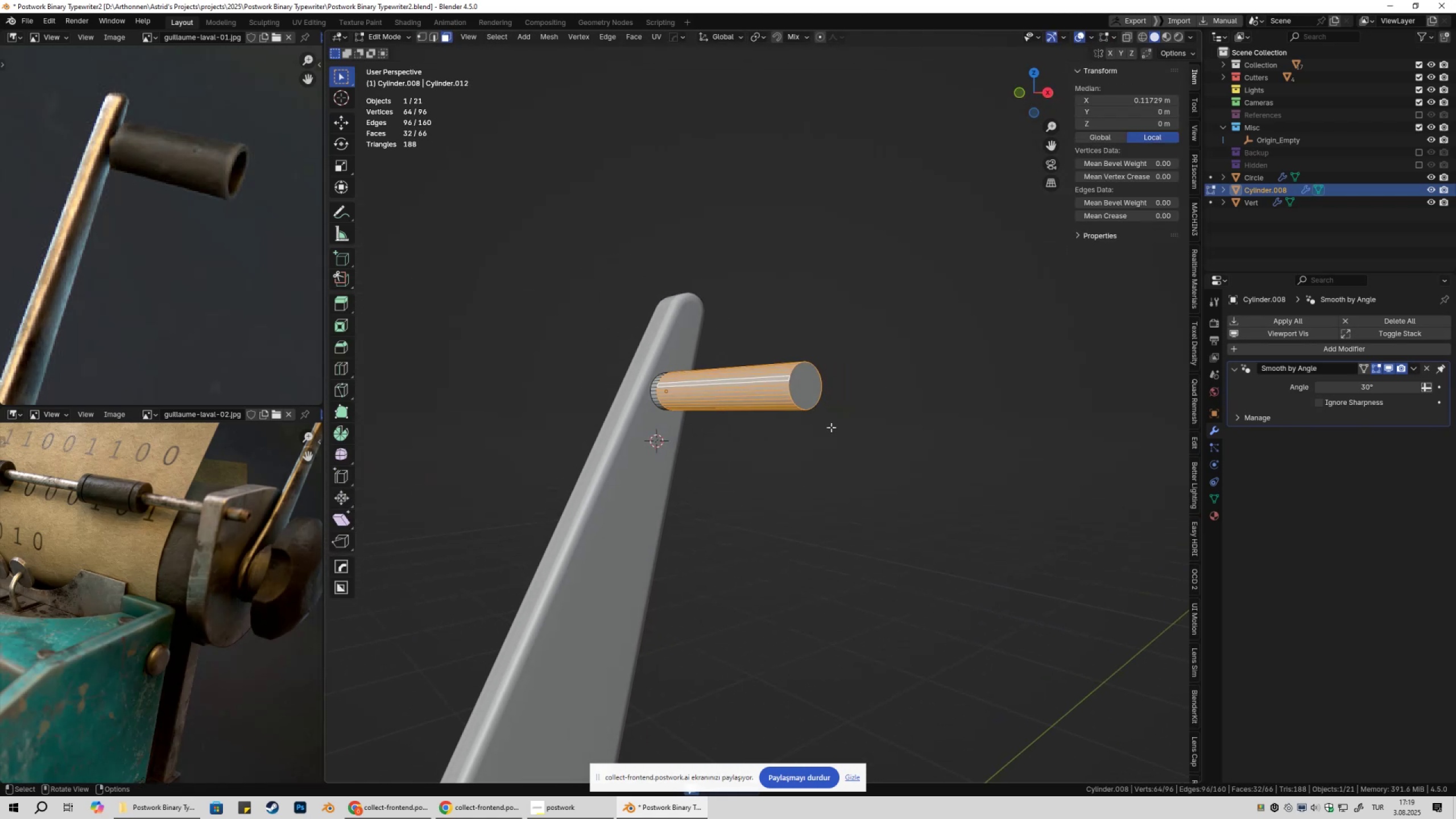 
key(Alt+AltLeft)
 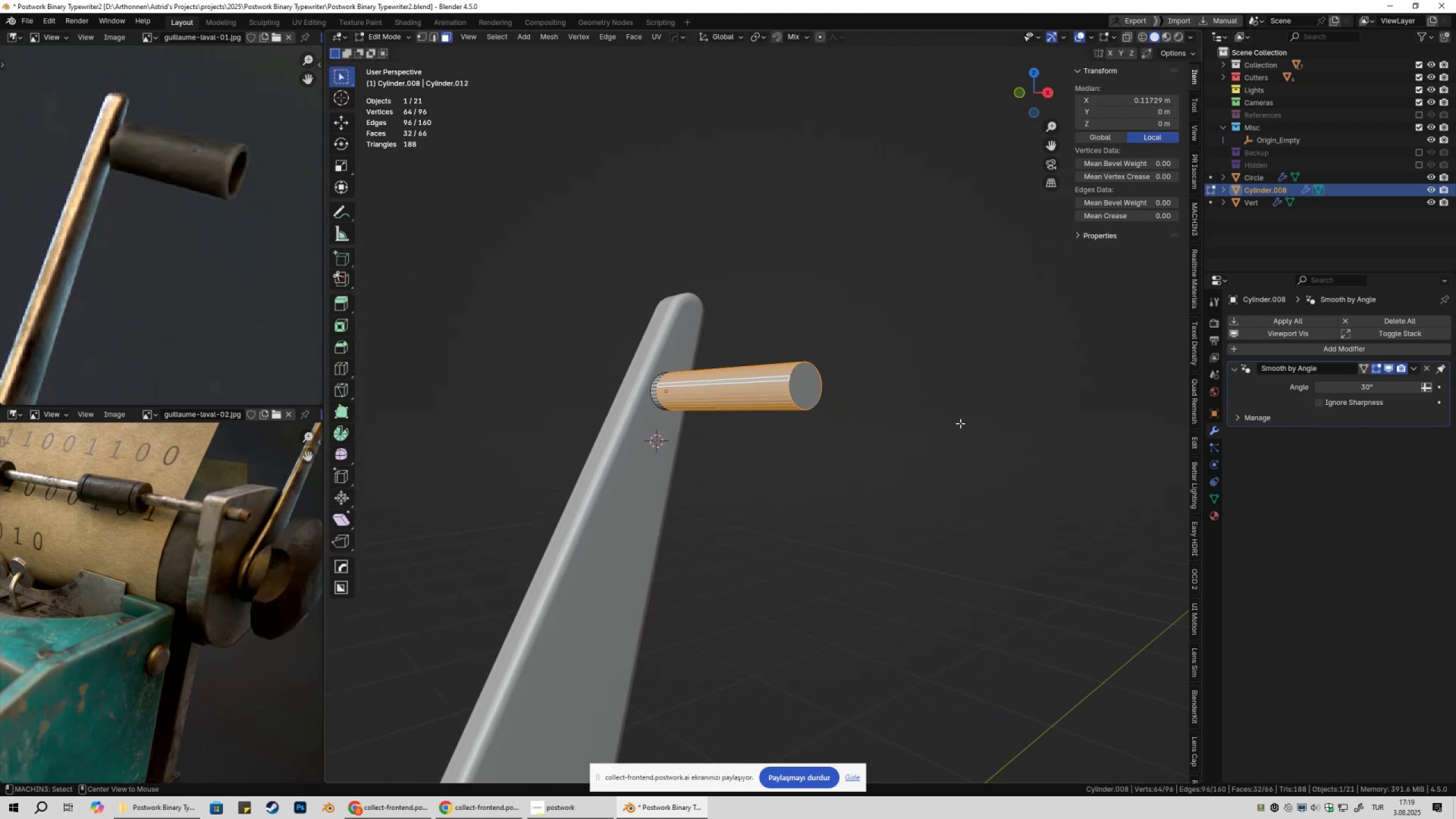 
key(Alt+E)
 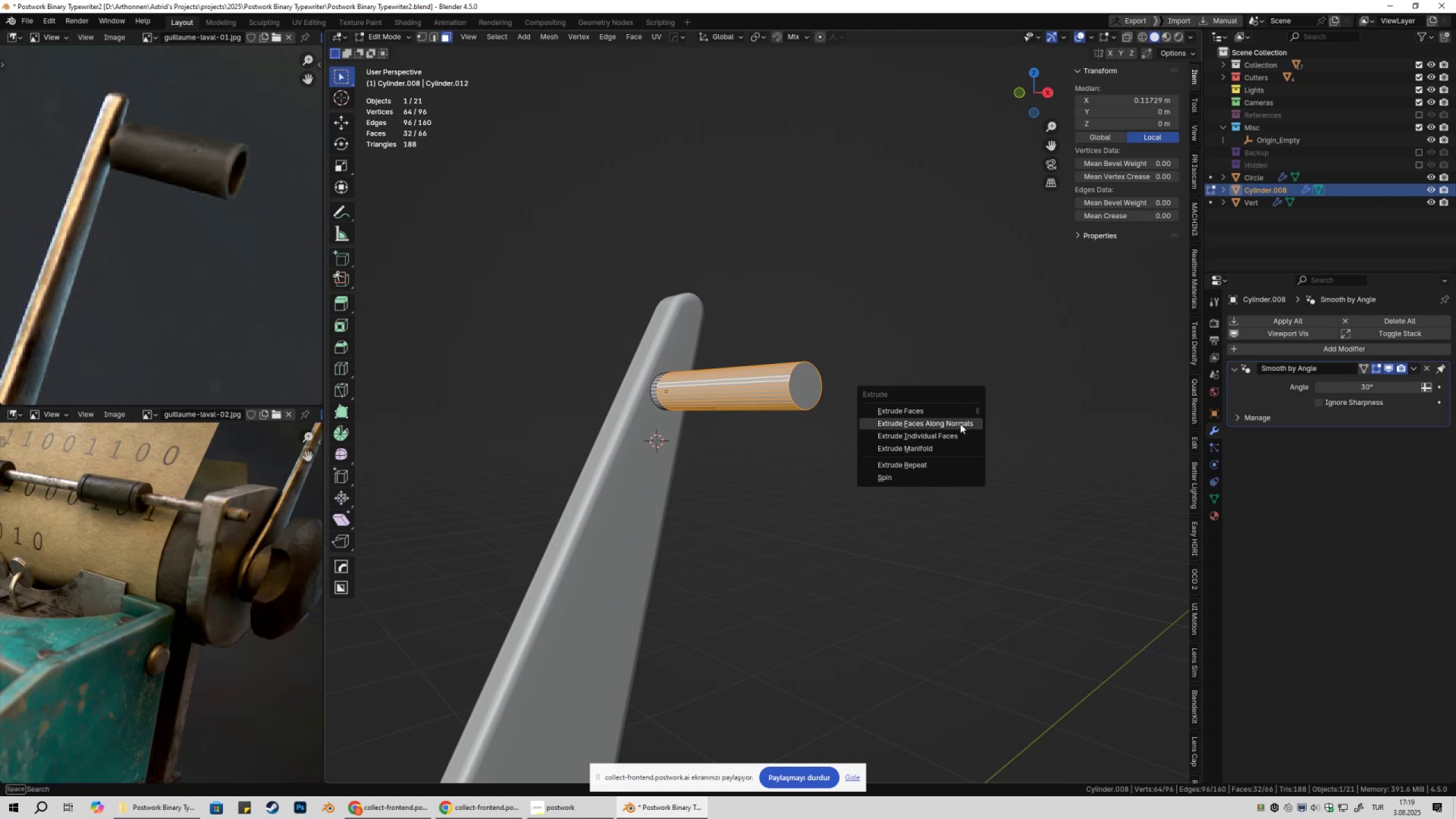 
left_click([960, 424])
 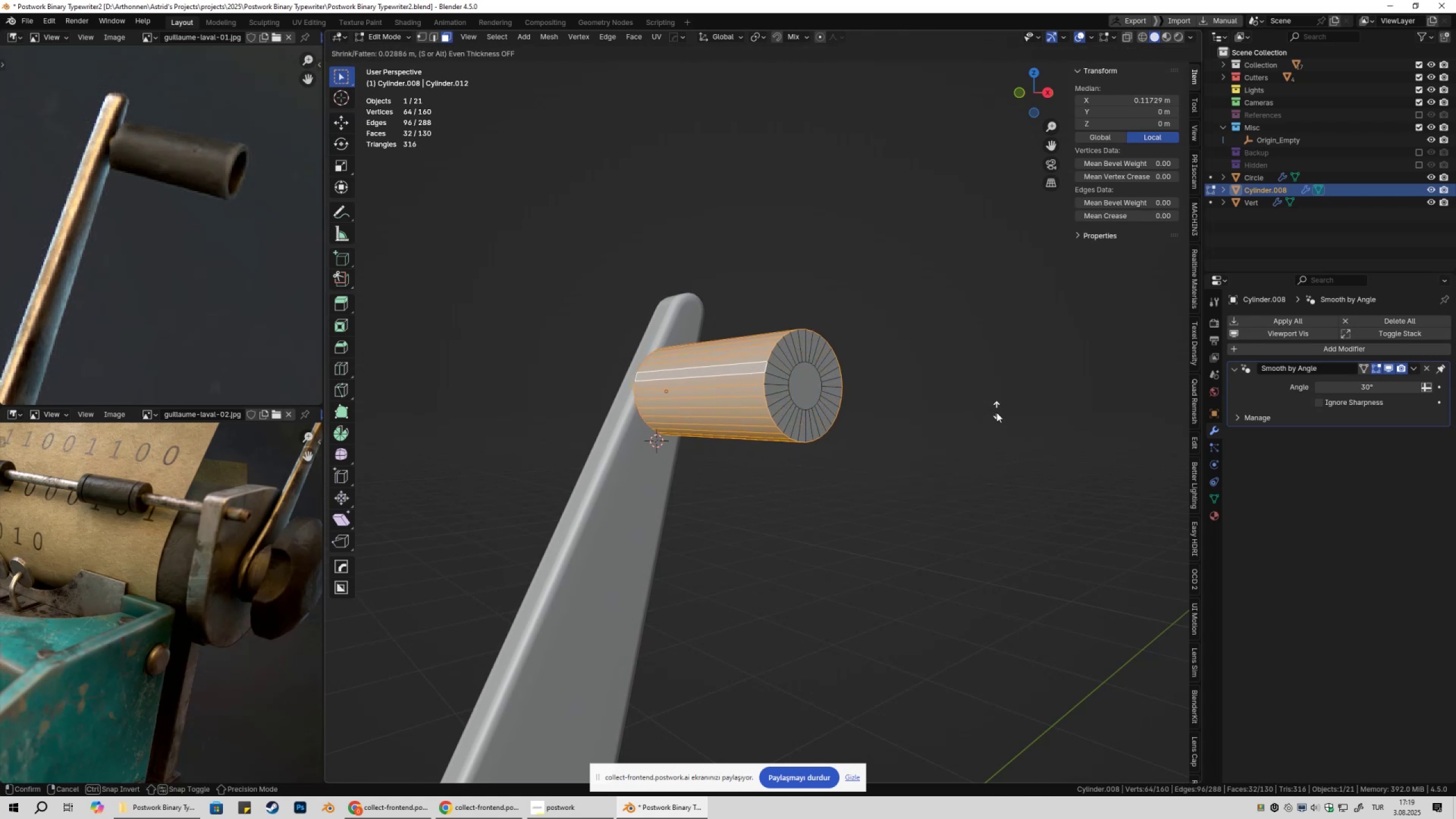 
hold_key(key=ShiftLeft, duration=1.53)
 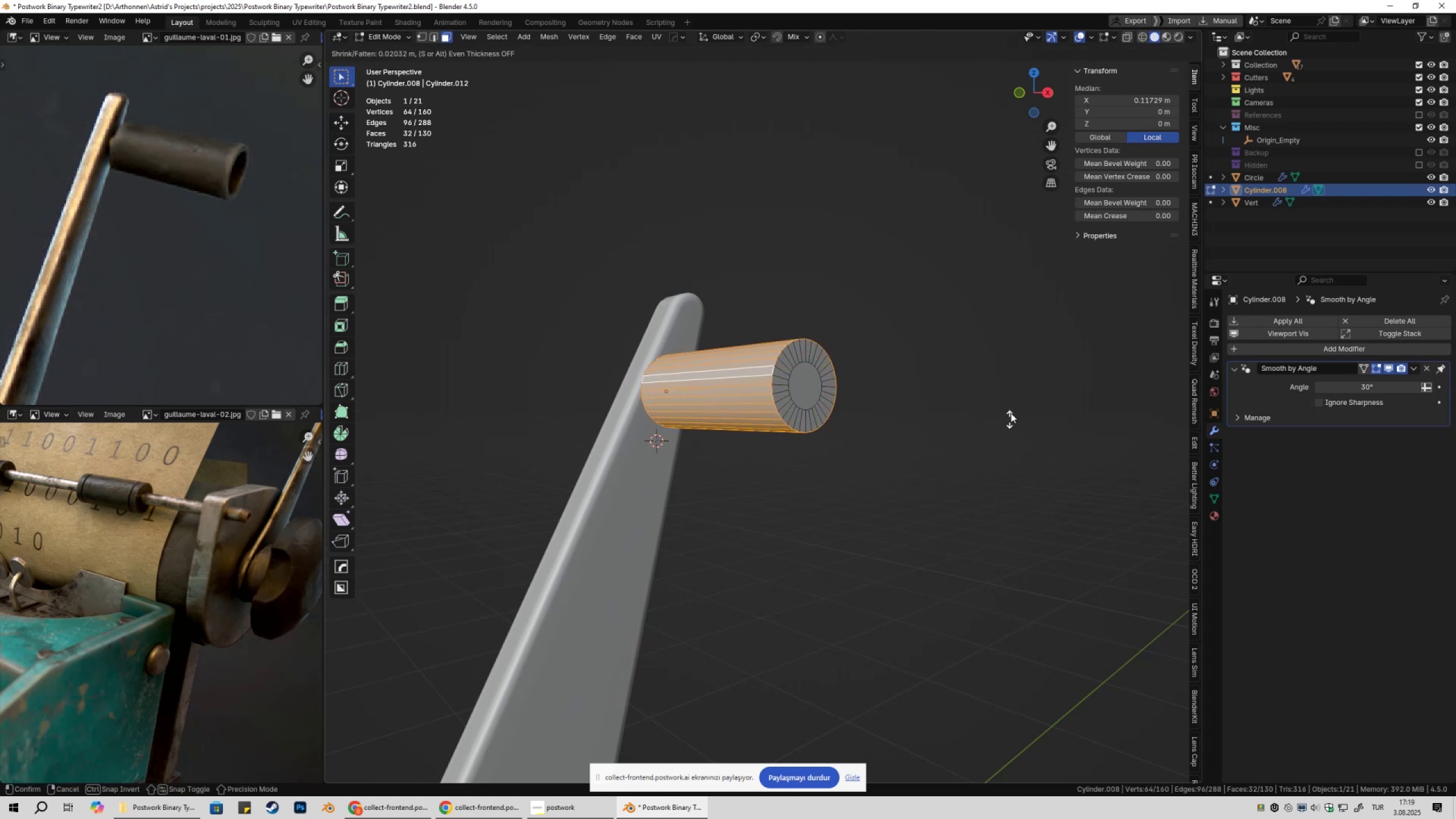 
hold_key(key=ShiftLeft, duration=1.53)
 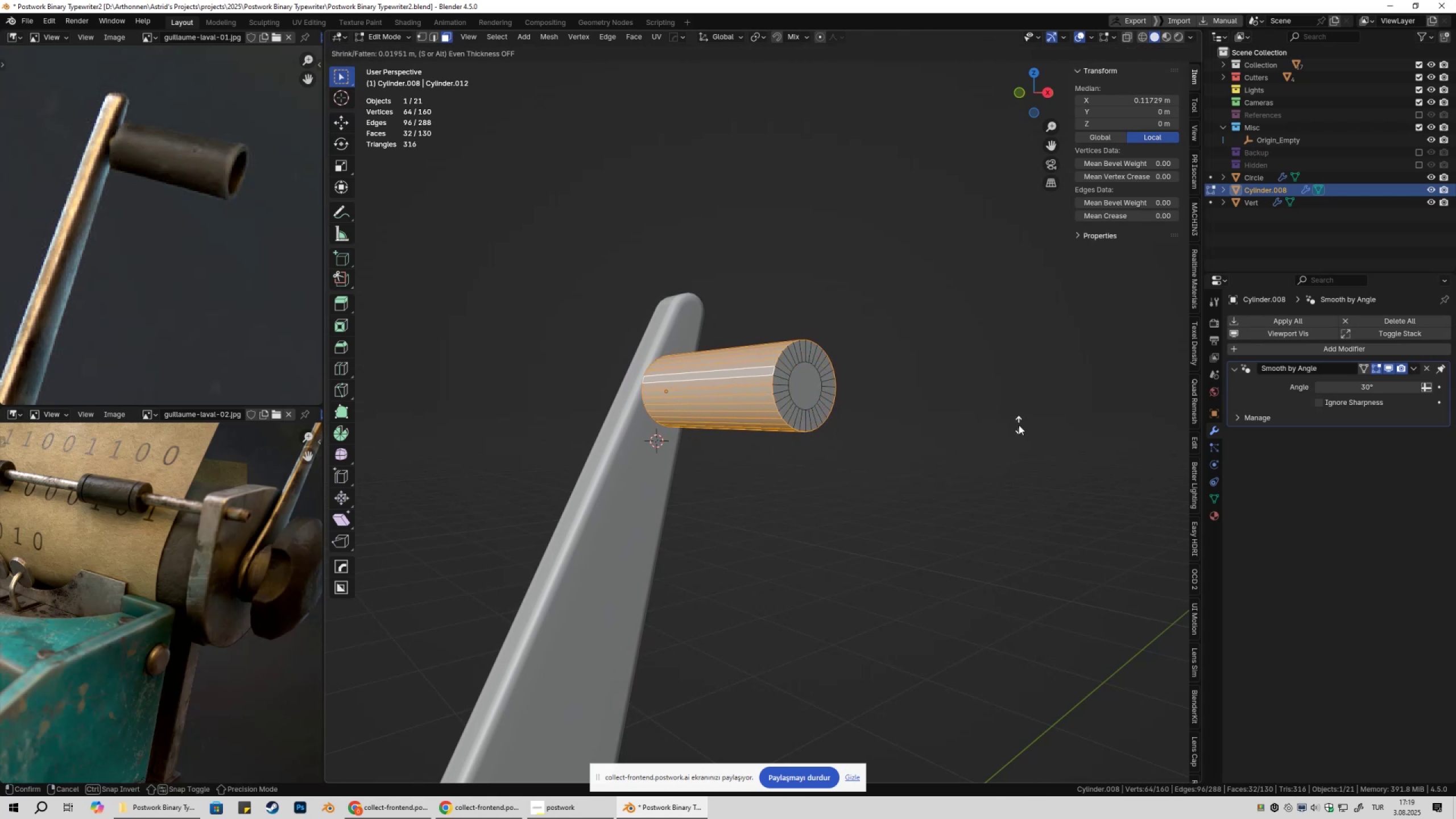 
hold_key(key=ShiftLeft, duration=0.77)
left_click([1019, 425])
 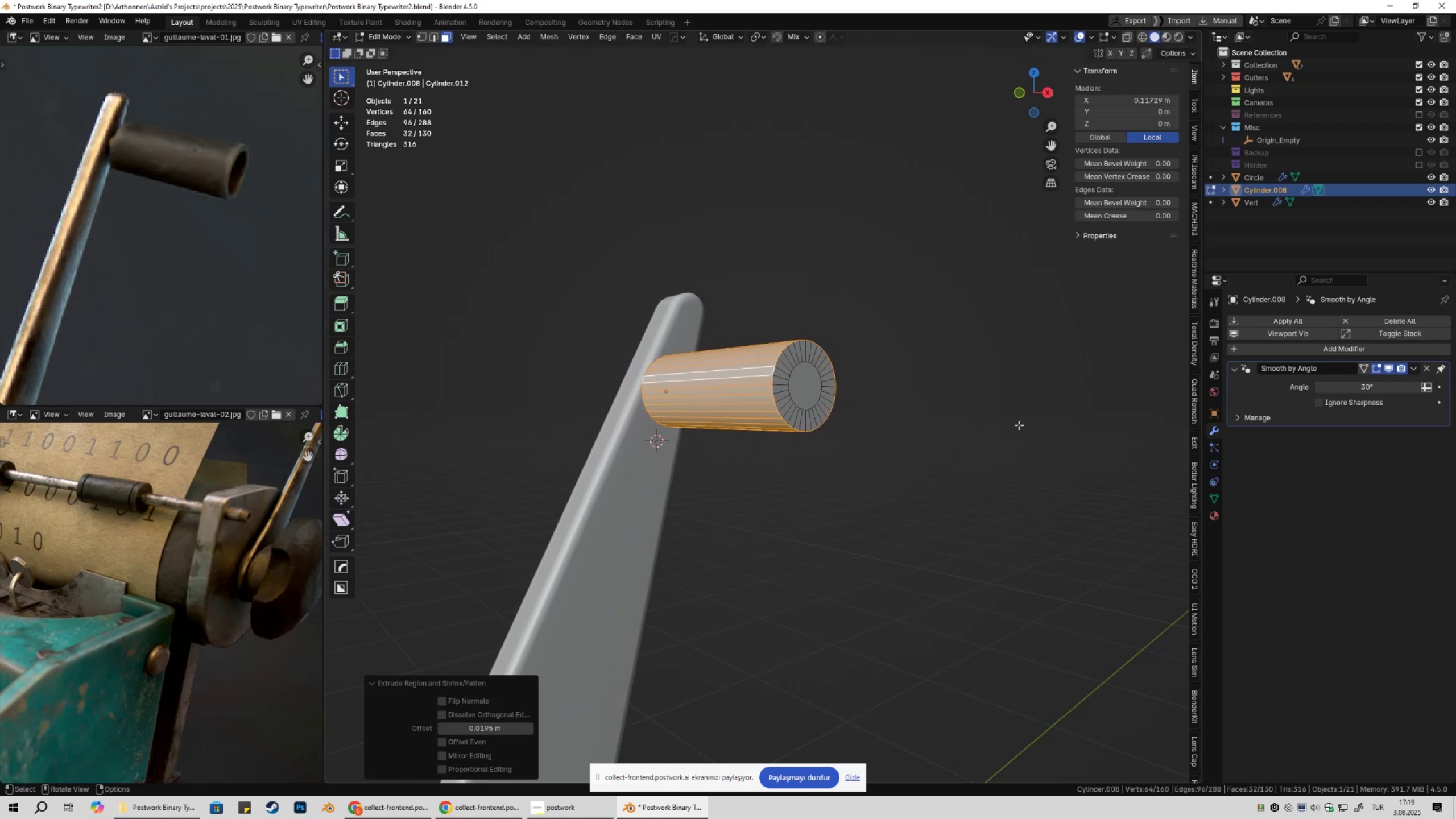 
key(Tab)
 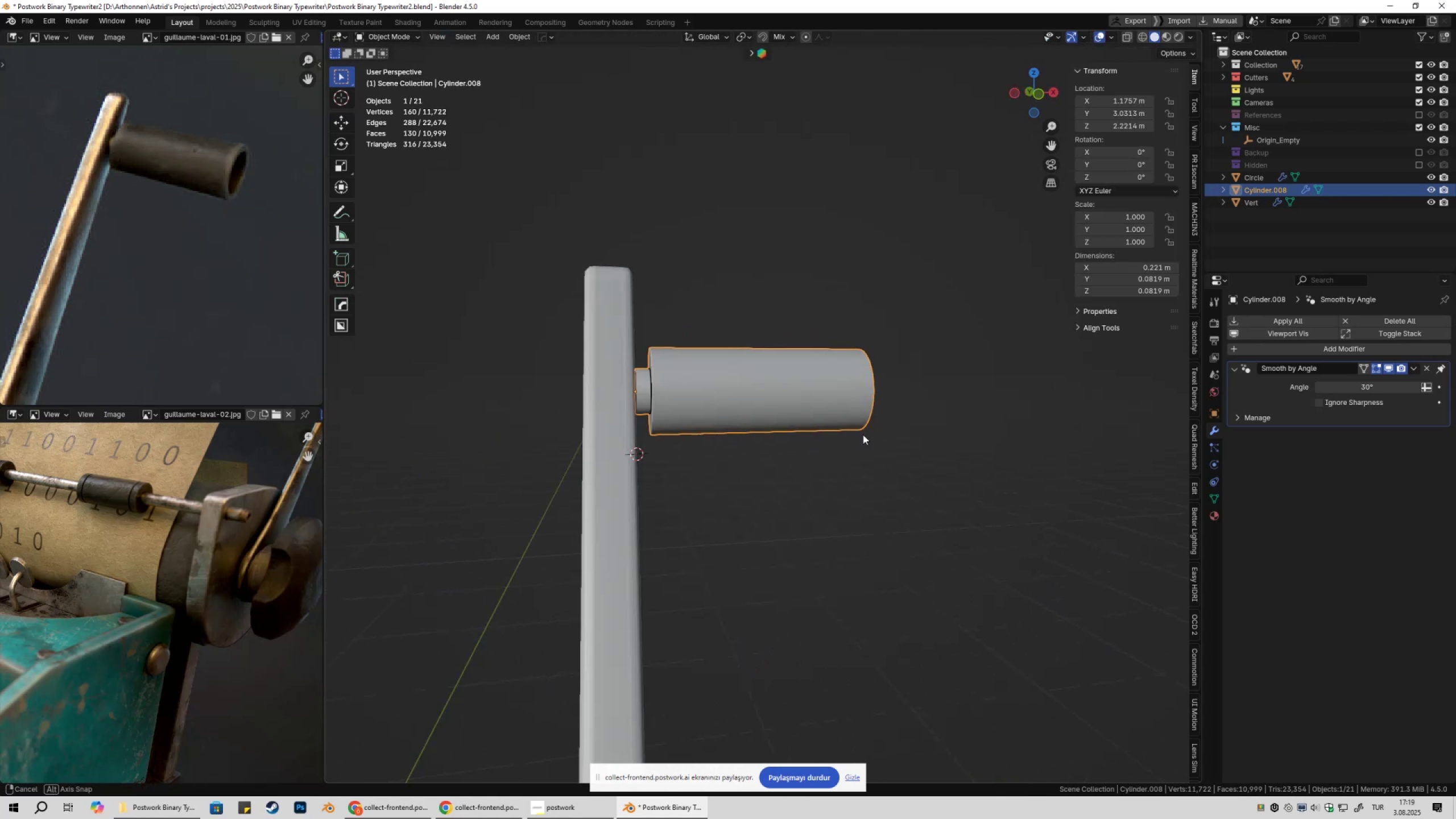 
key(Tab)
 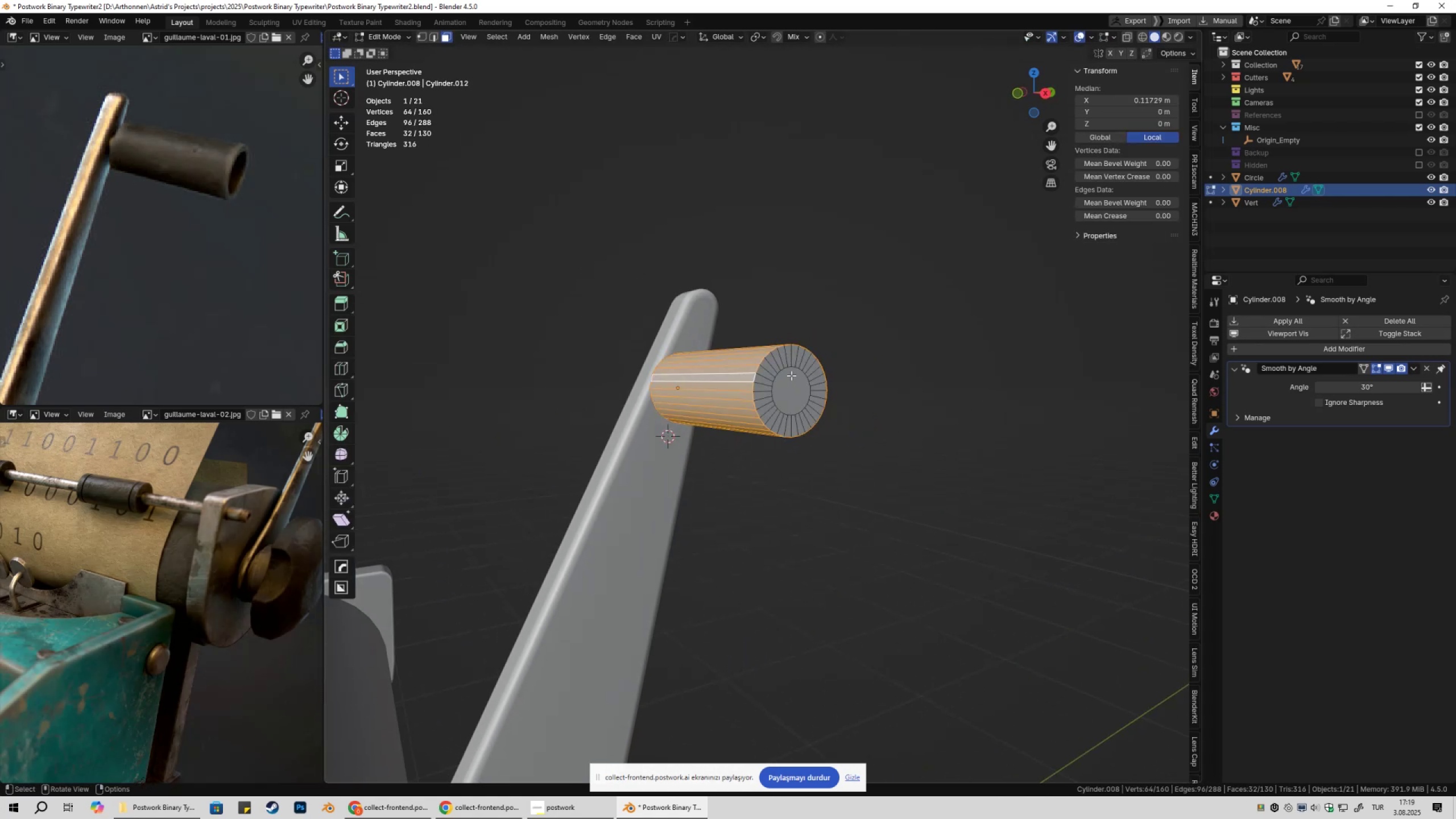 
scroll: coordinate [791, 375], scroll_direction: up, amount: 2.0
 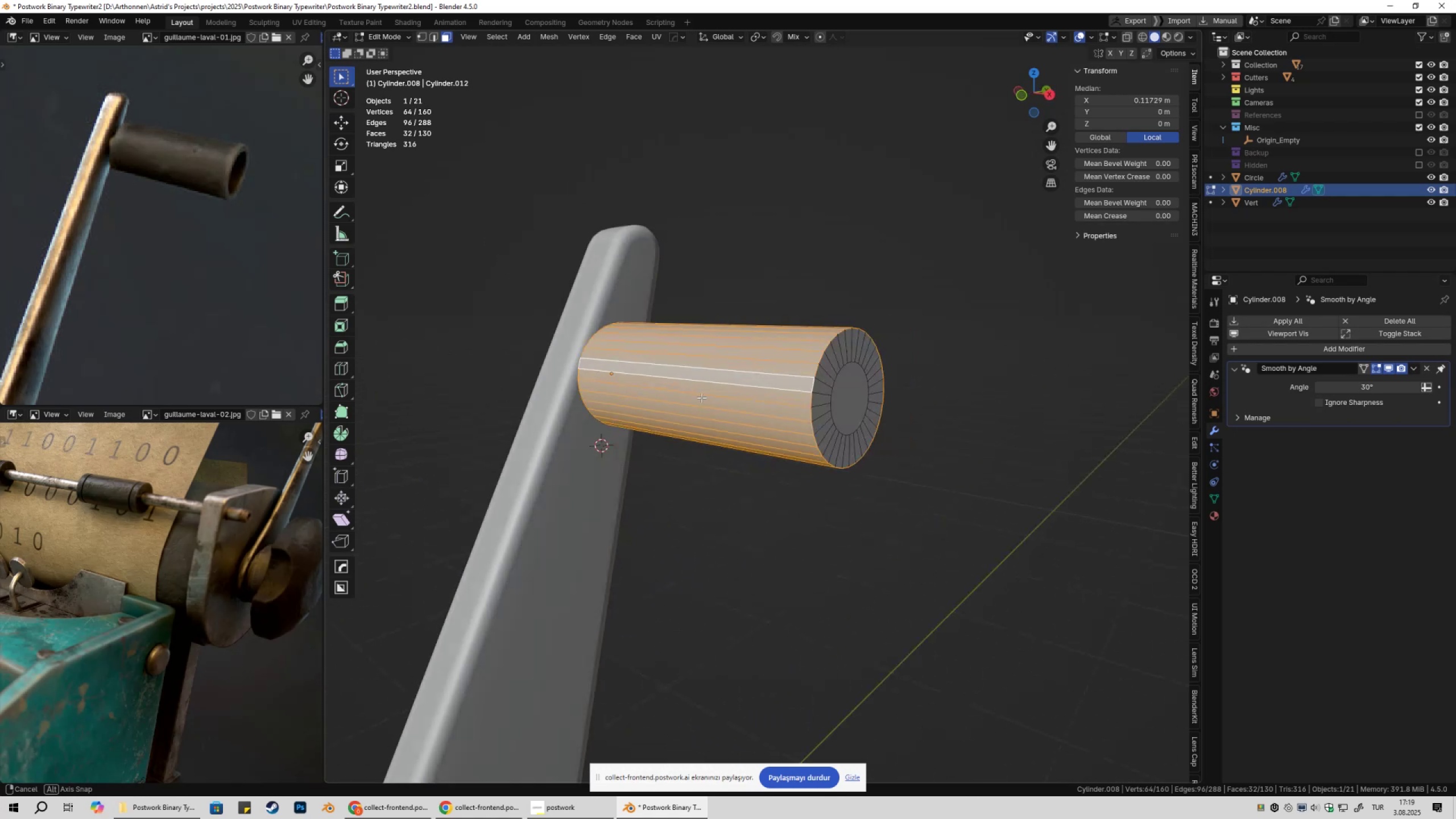 
left_click([888, 370])
 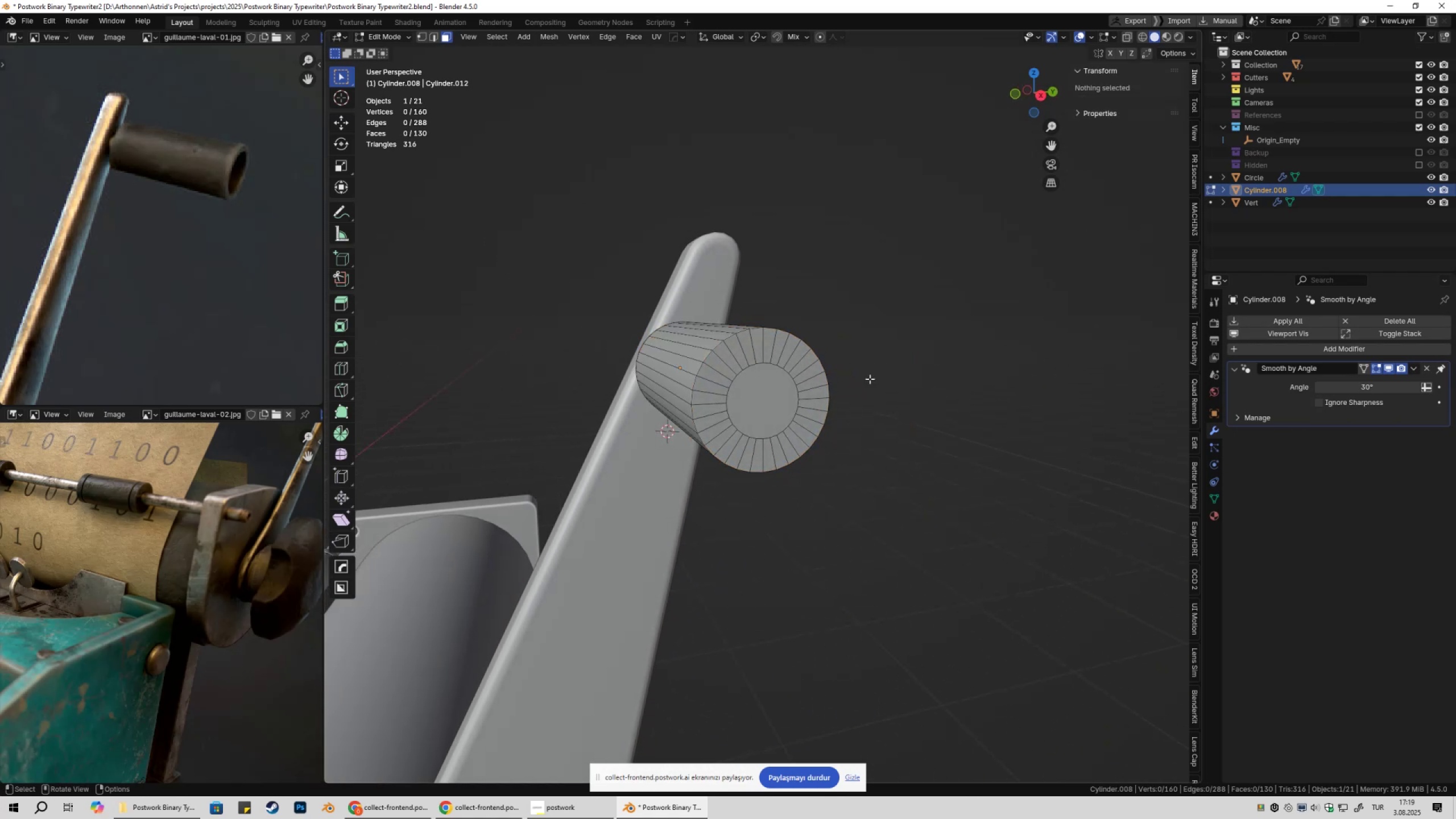 
scroll: coordinate [787, 425], scroll_direction: down, amount: 9.0
 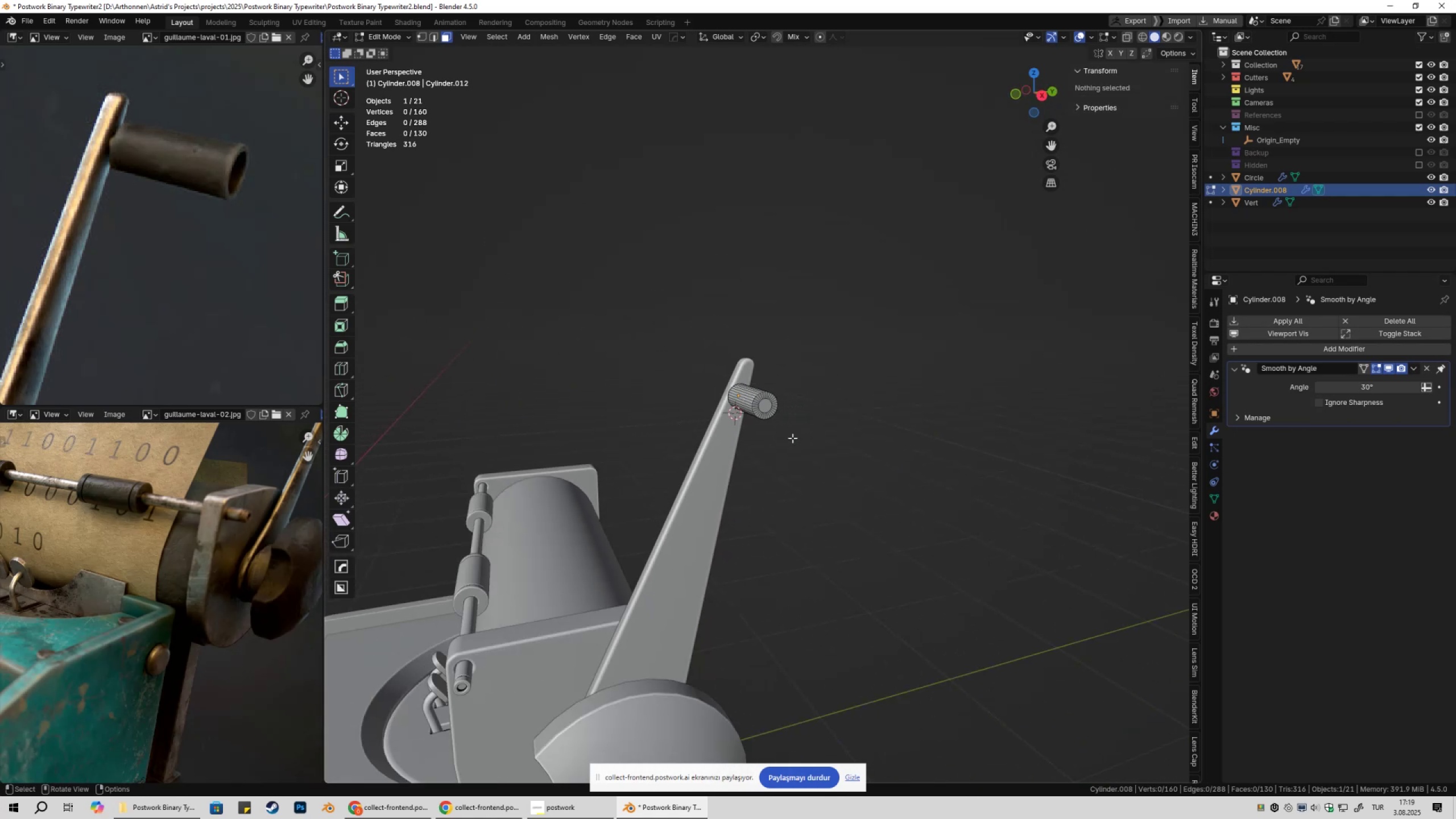 
key(Tab)
 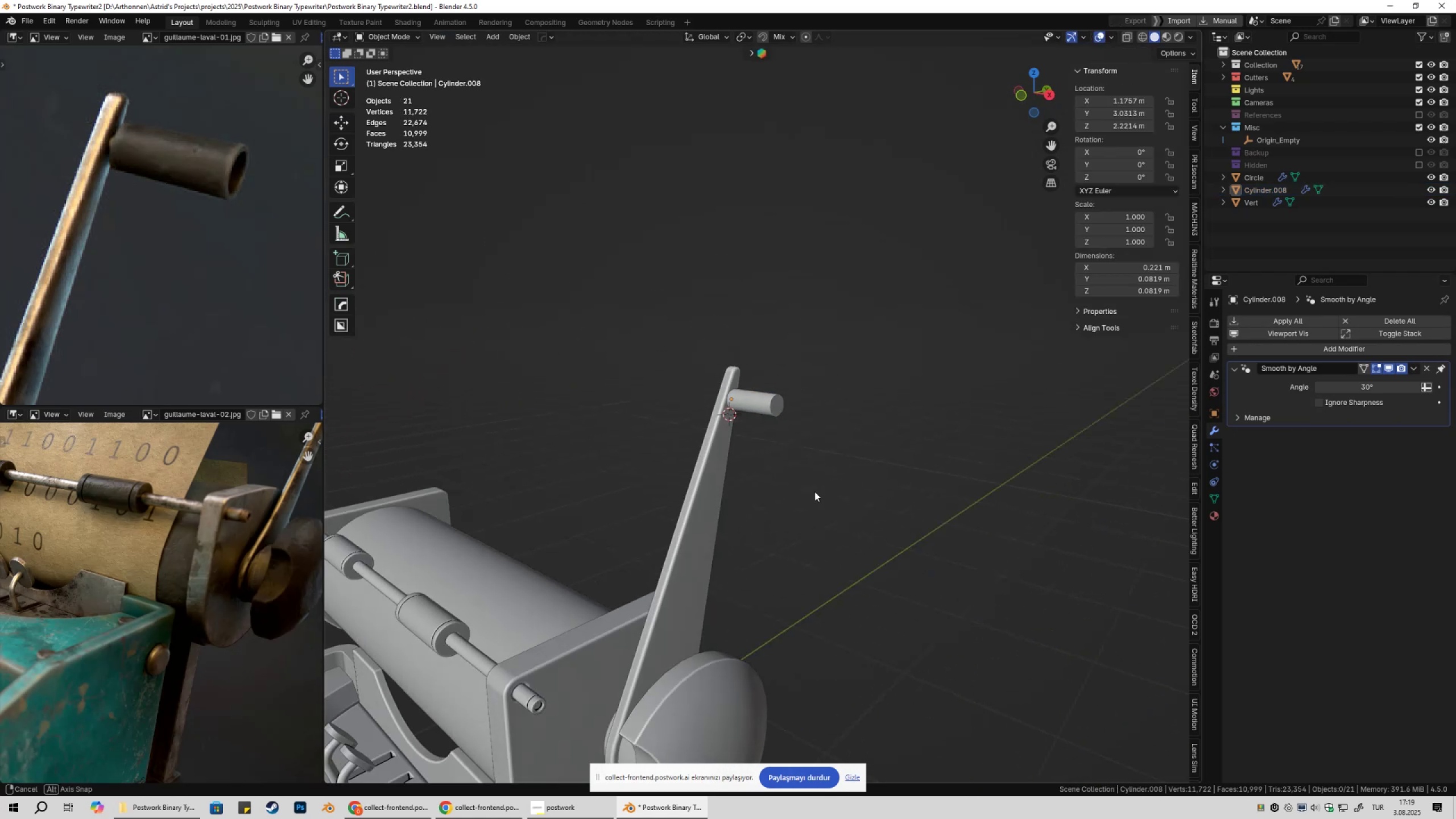 
scroll: coordinate [812, 453], scroll_direction: down, amount: 5.0
 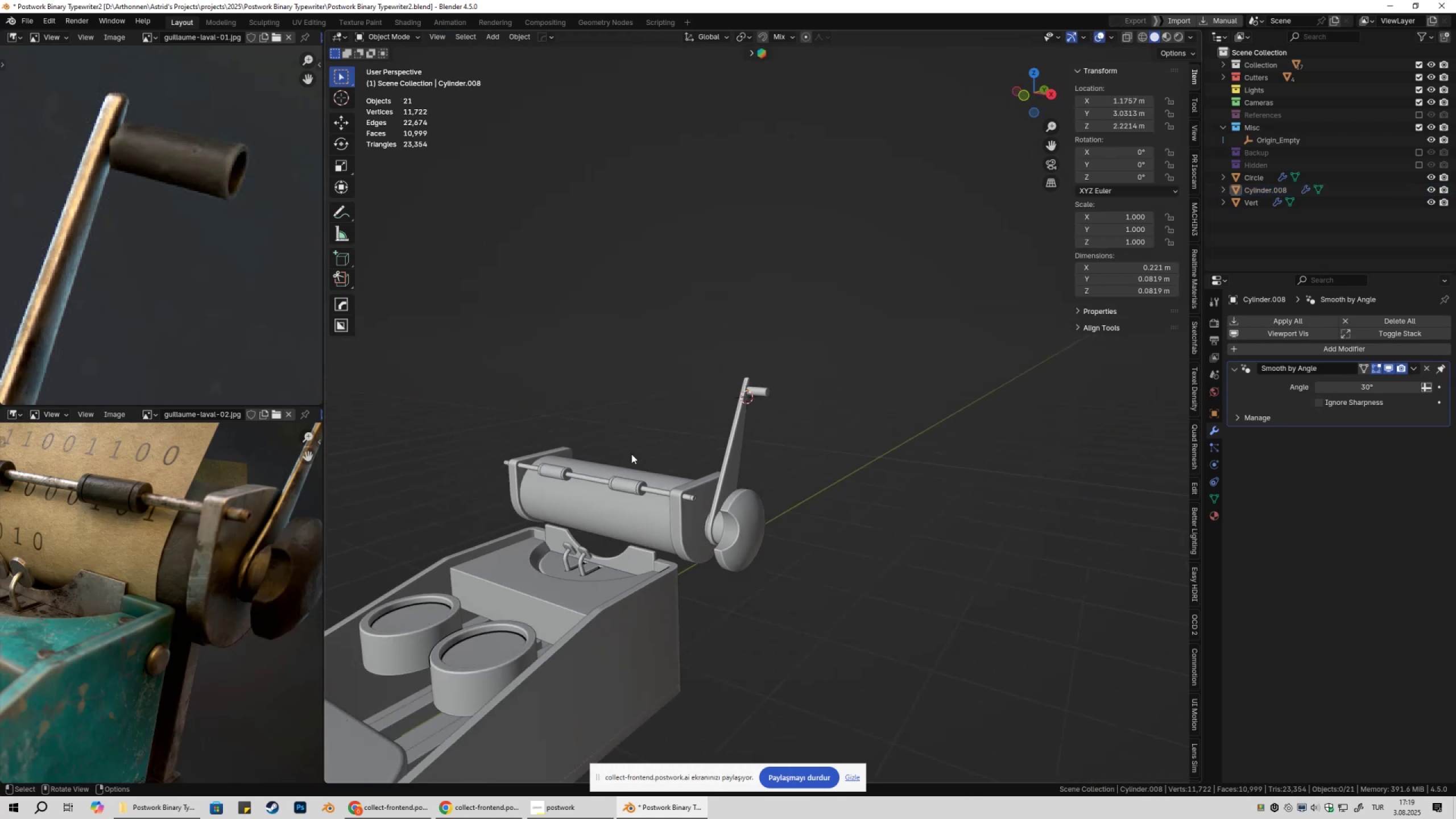 
key(Shift+ShiftLeft)
 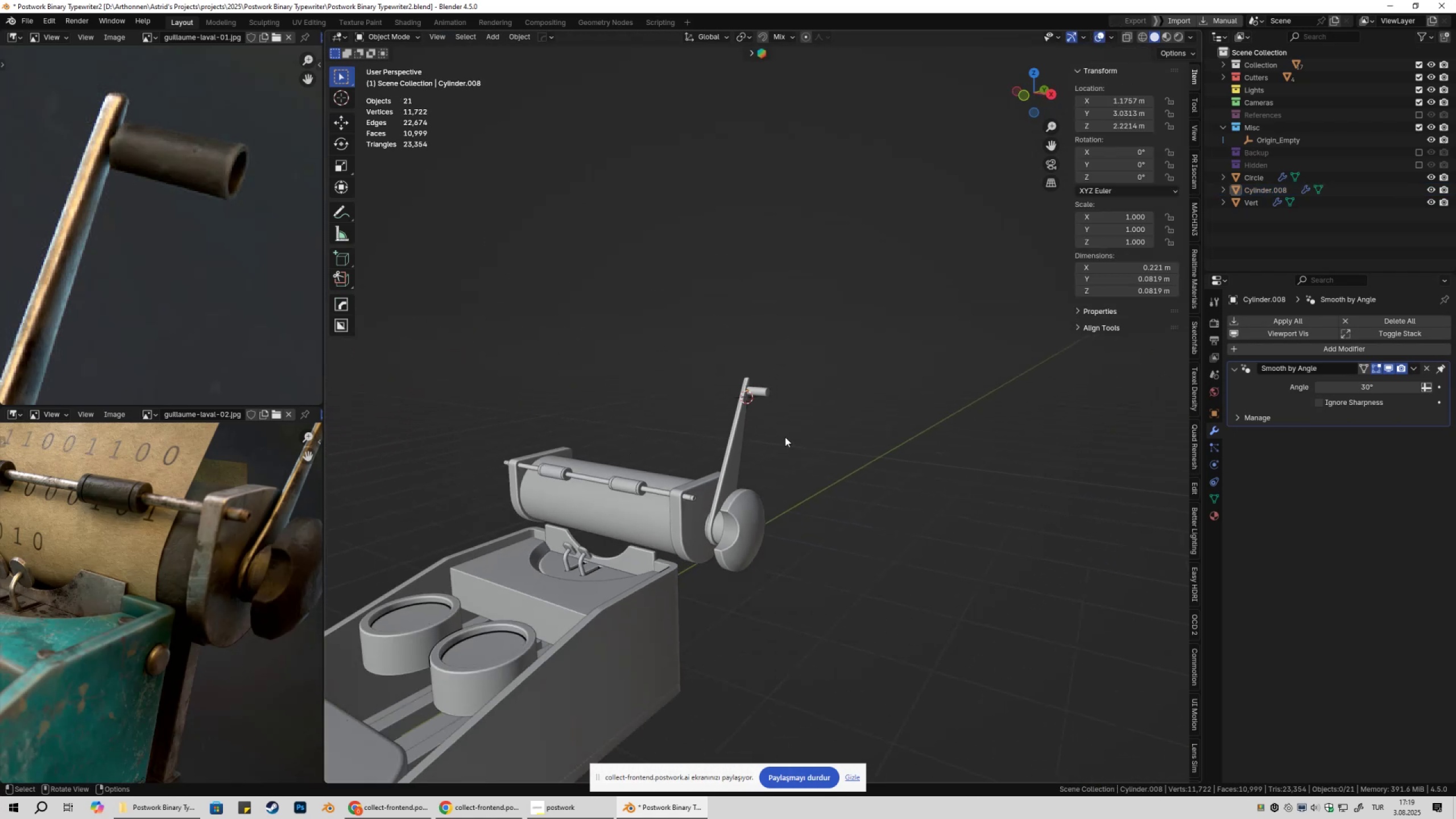 
scroll: coordinate [218, 325], scroll_direction: down, amount: 6.0
 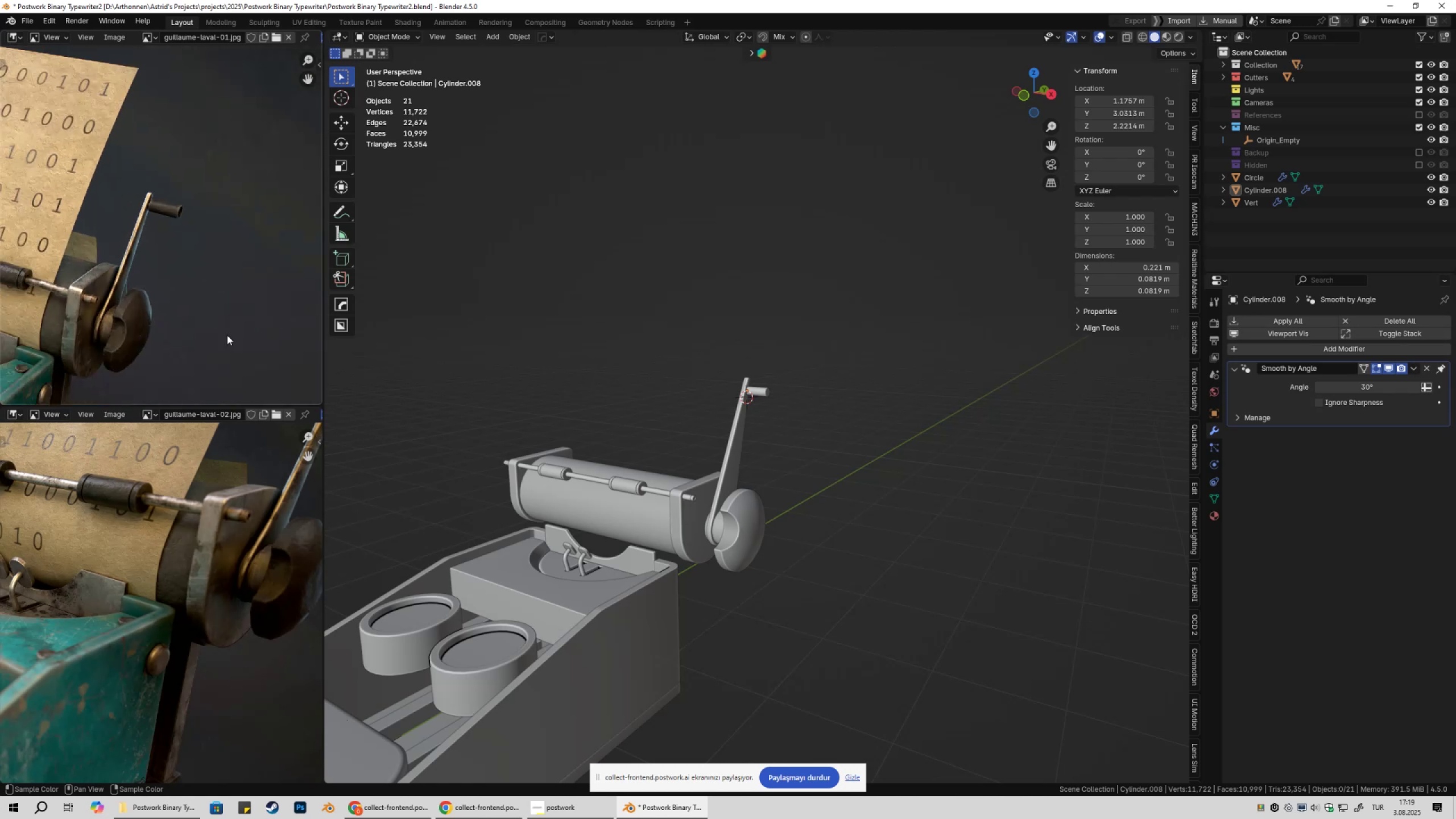 
hold_key(key=ShiftLeft, duration=0.35)
 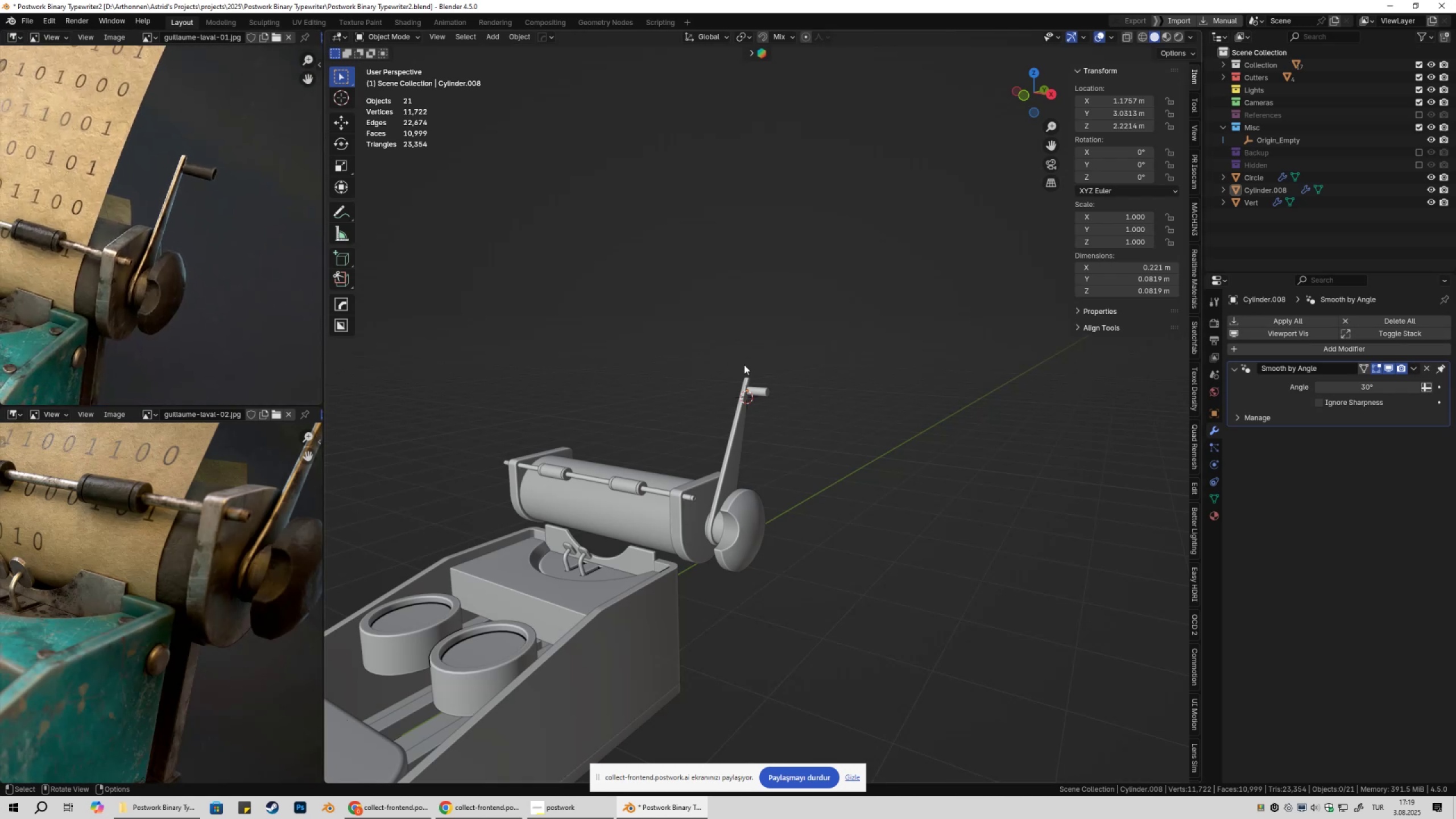 
scroll: coordinate [800, 379], scroll_direction: up, amount: 7.0
 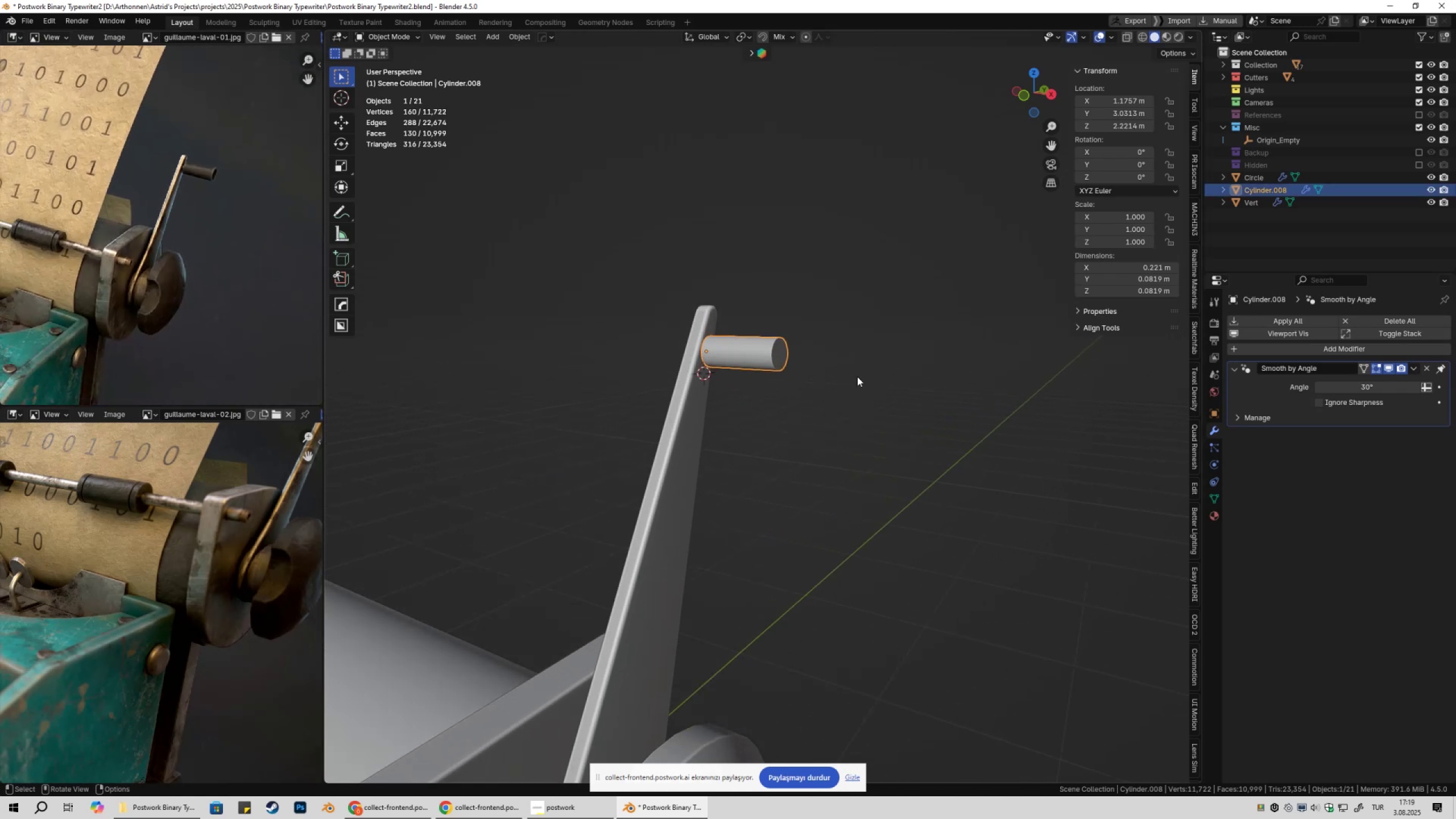 
key(S)
 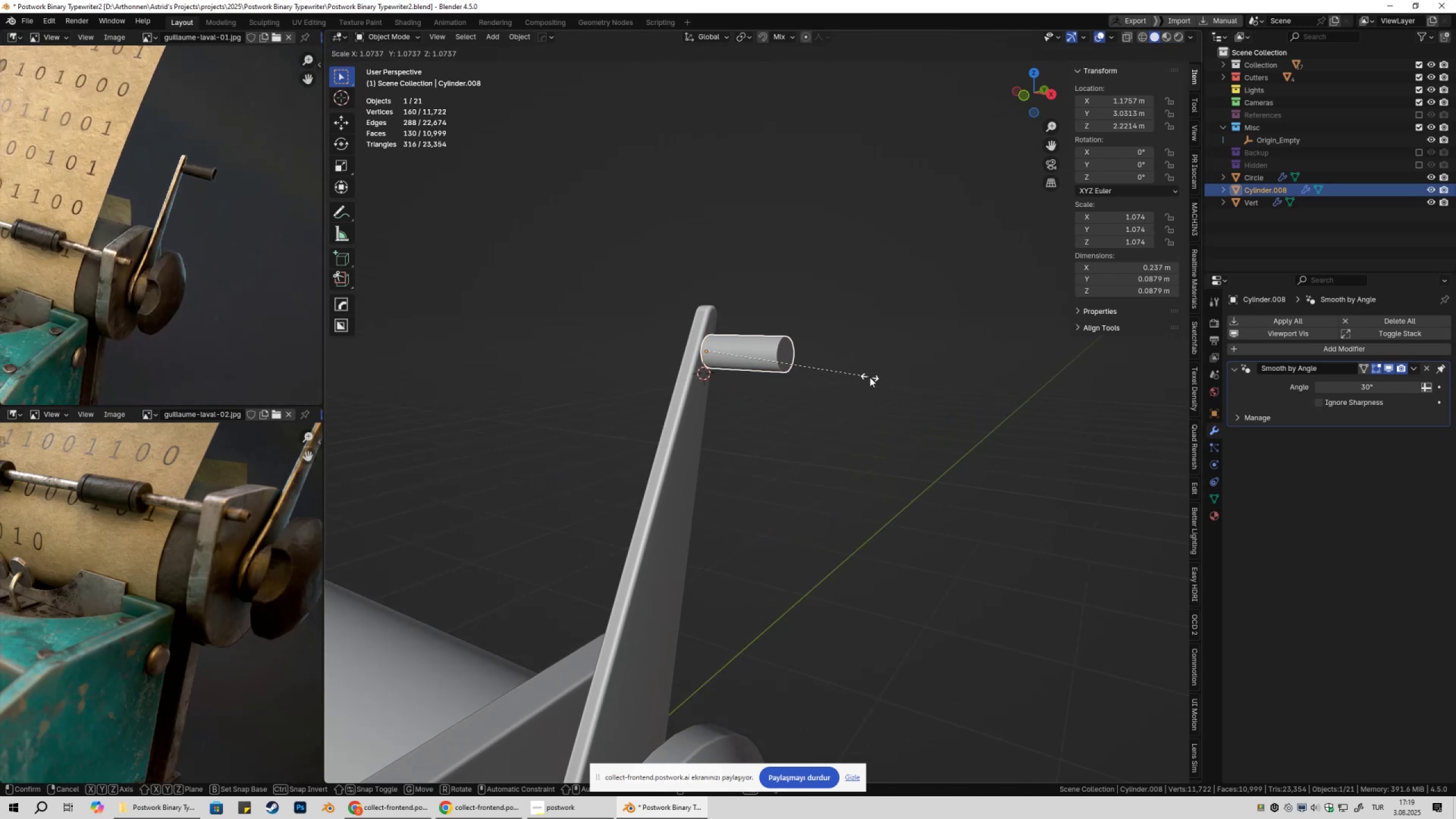 
left_click([870, 377])
 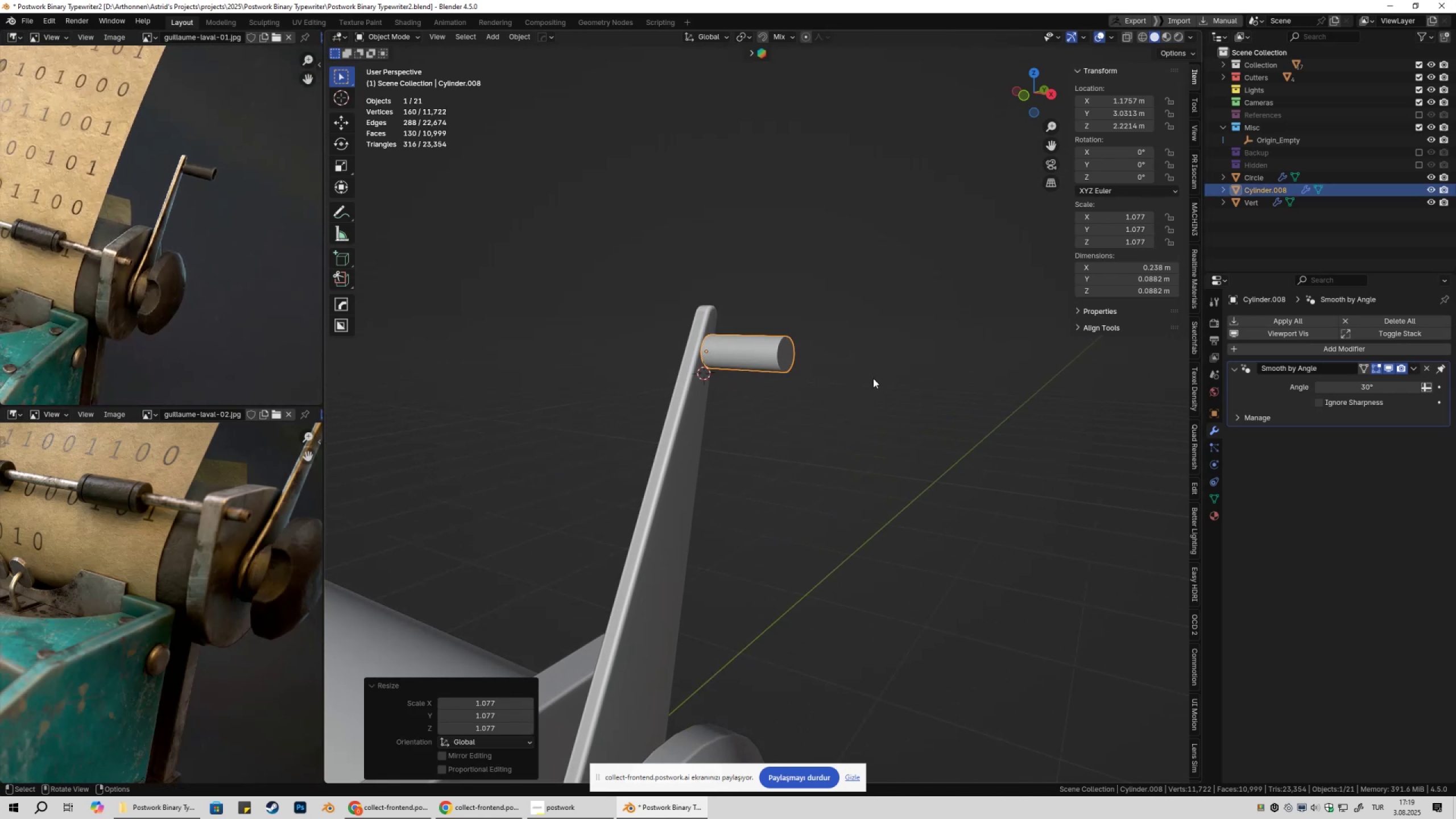 
type(3zg)
 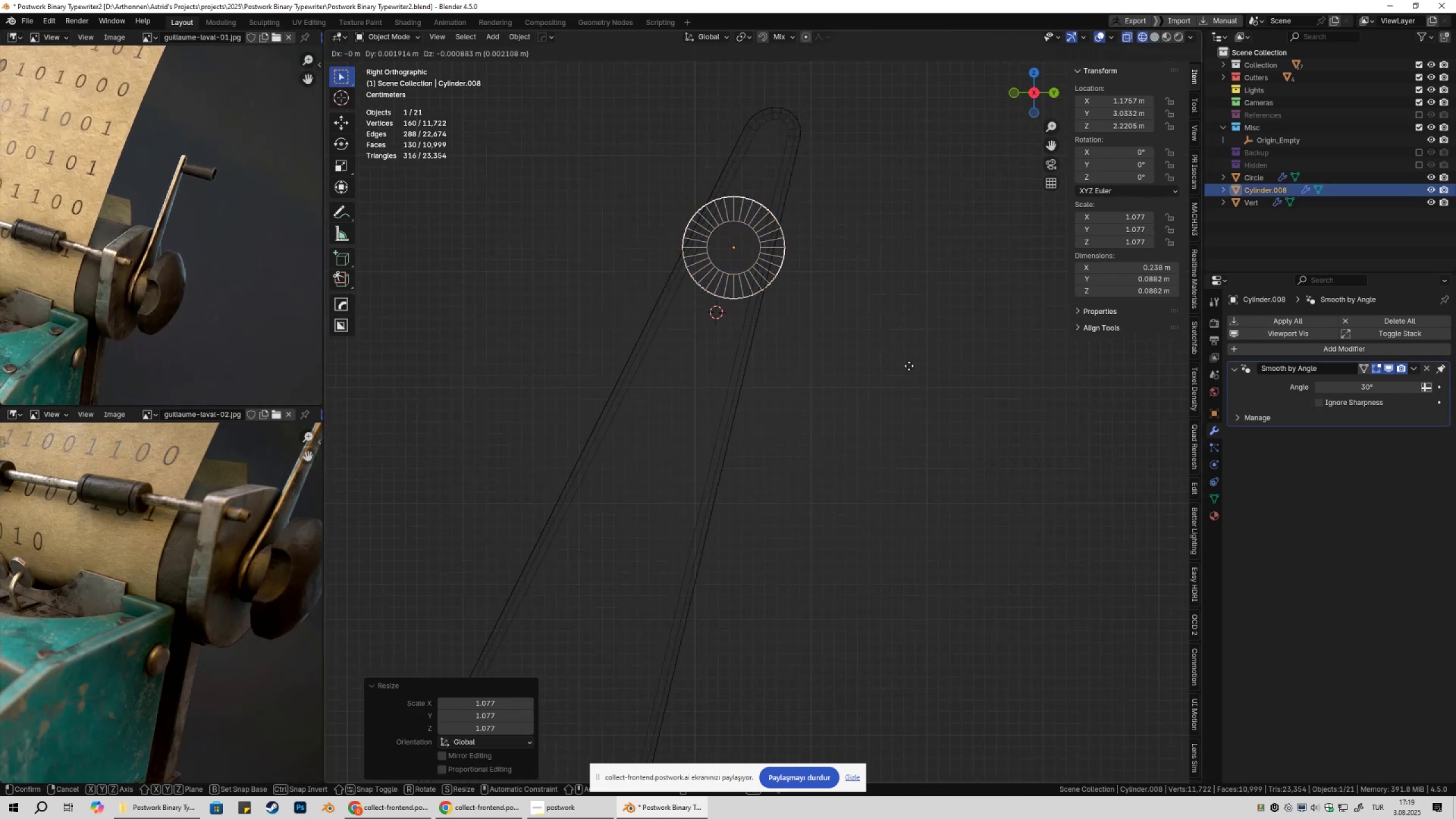 
scroll: coordinate [890, 364], scroll_direction: up, amount: 6.0
 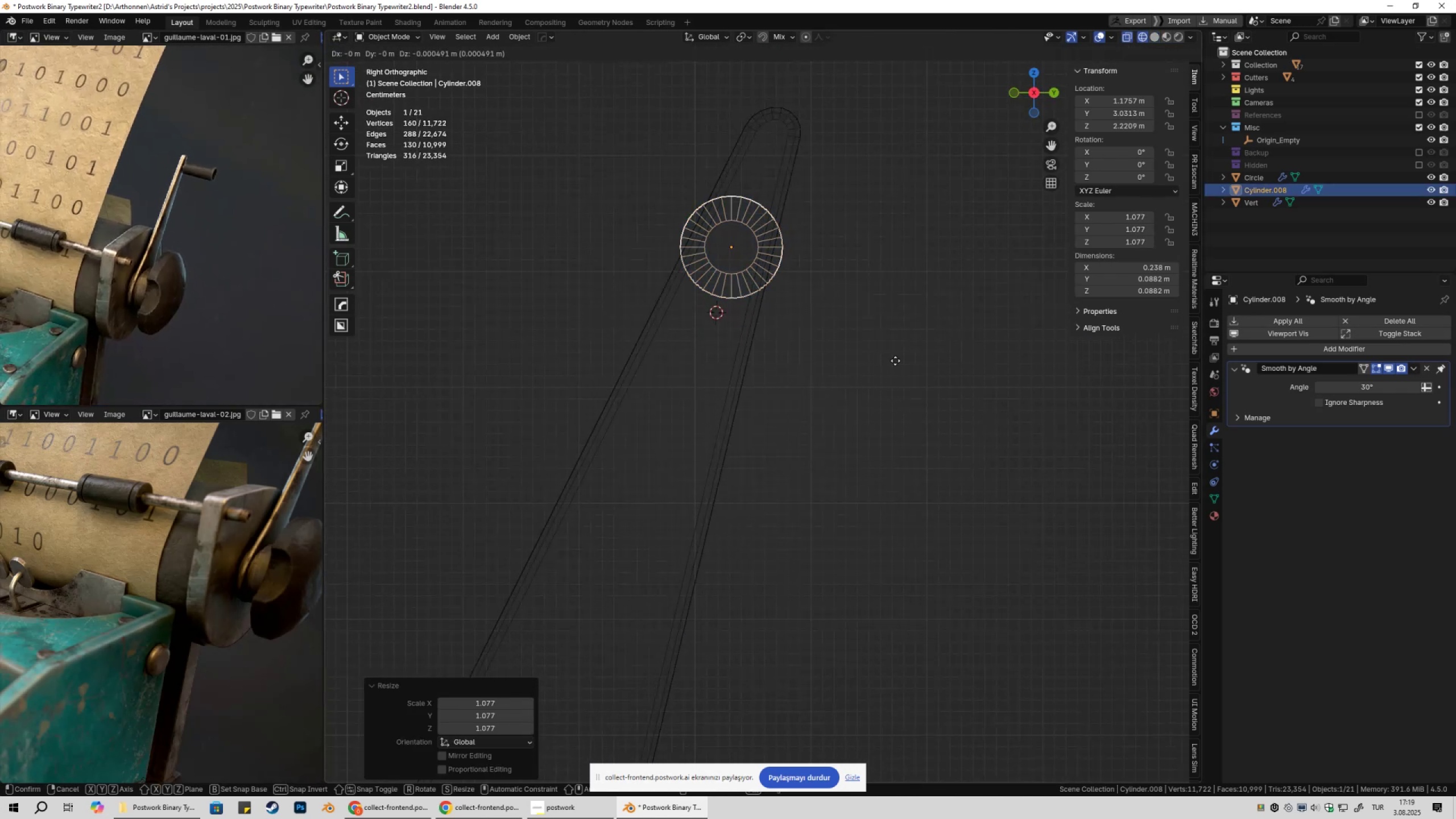 
hold_key(key=ShiftLeft, duration=0.81)
left_click([919, 366])
 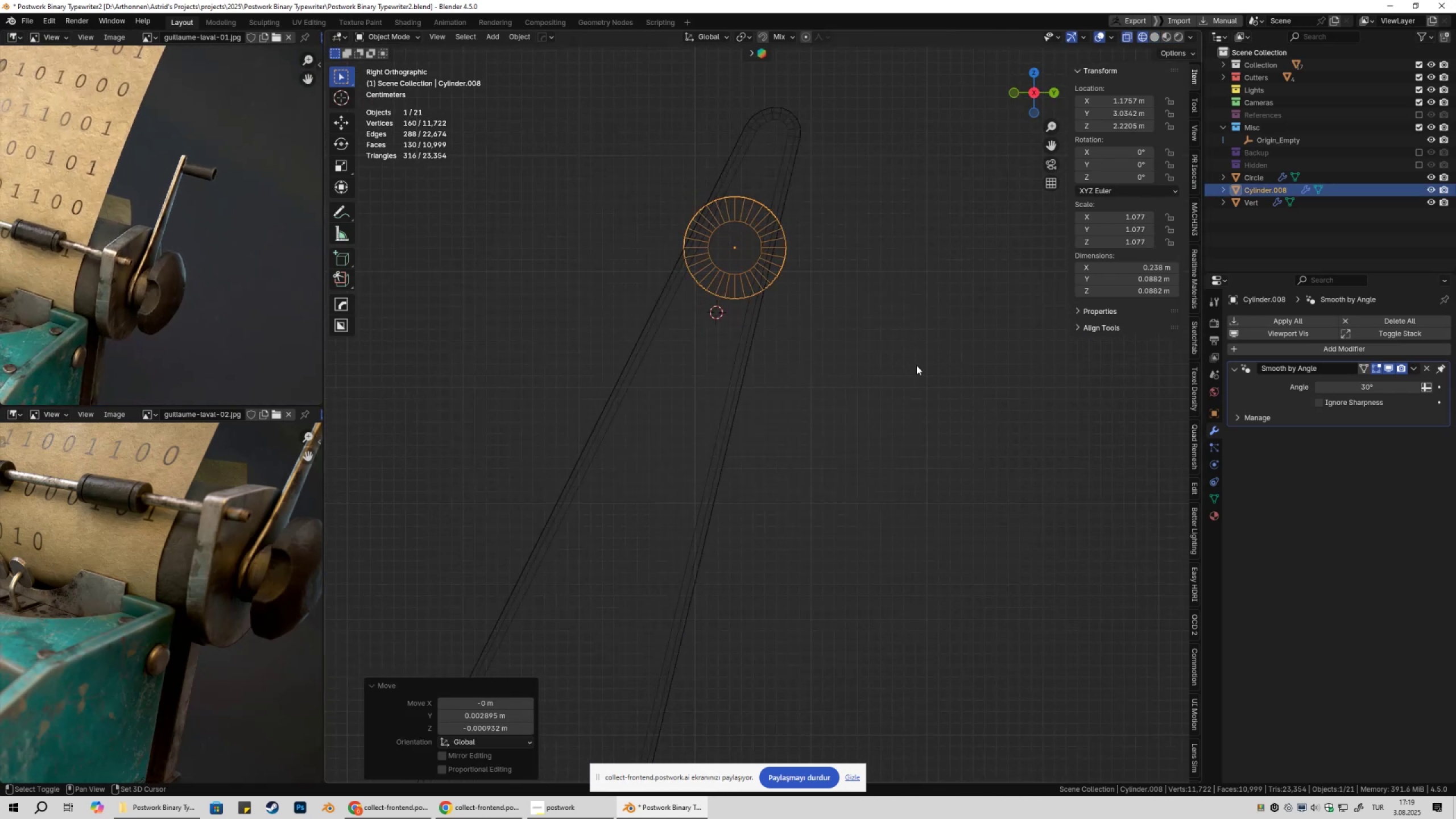 
scroll: coordinate [885, 403], scroll_direction: down, amount: 4.0
 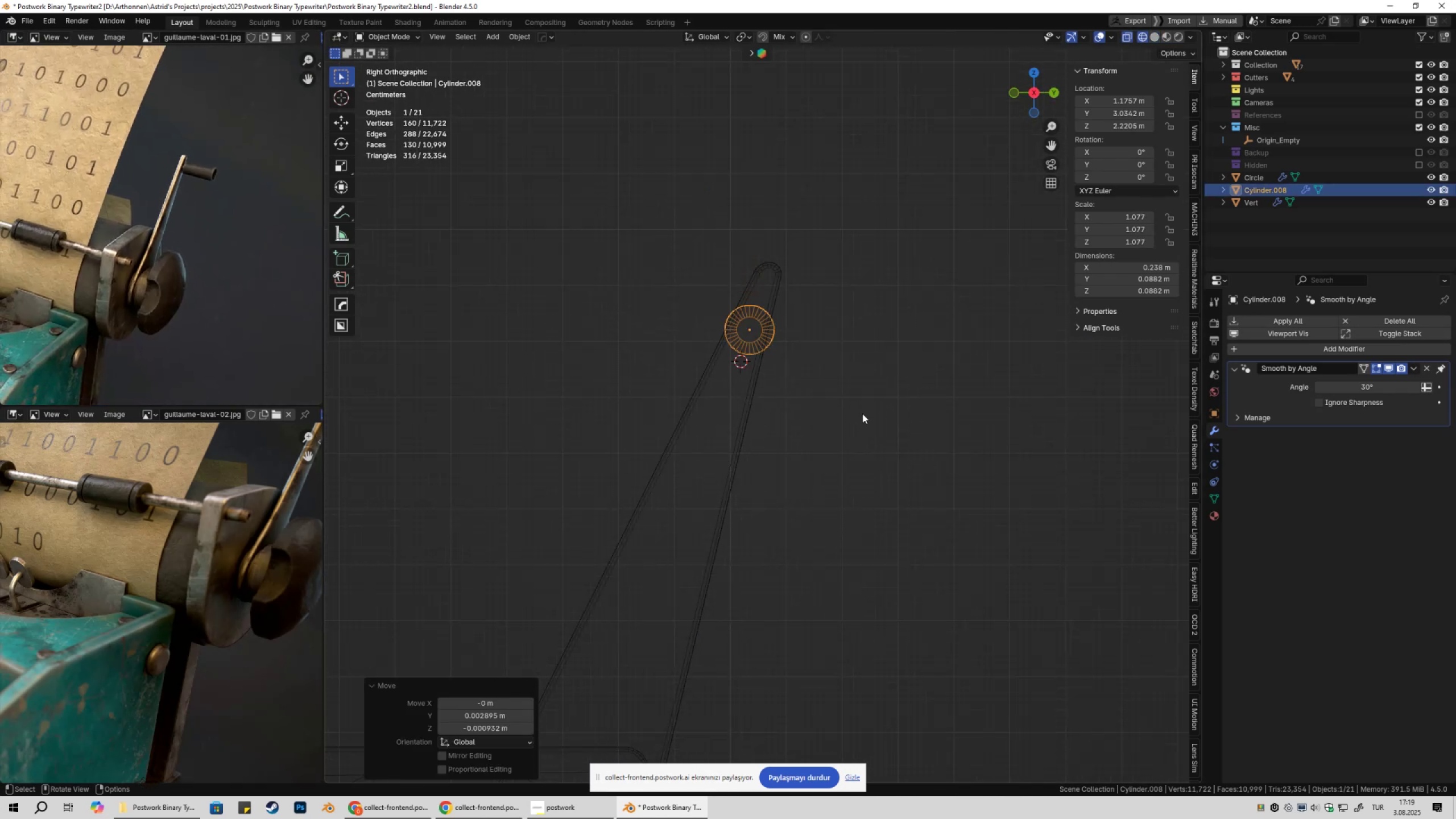 
left_click([862, 414])
 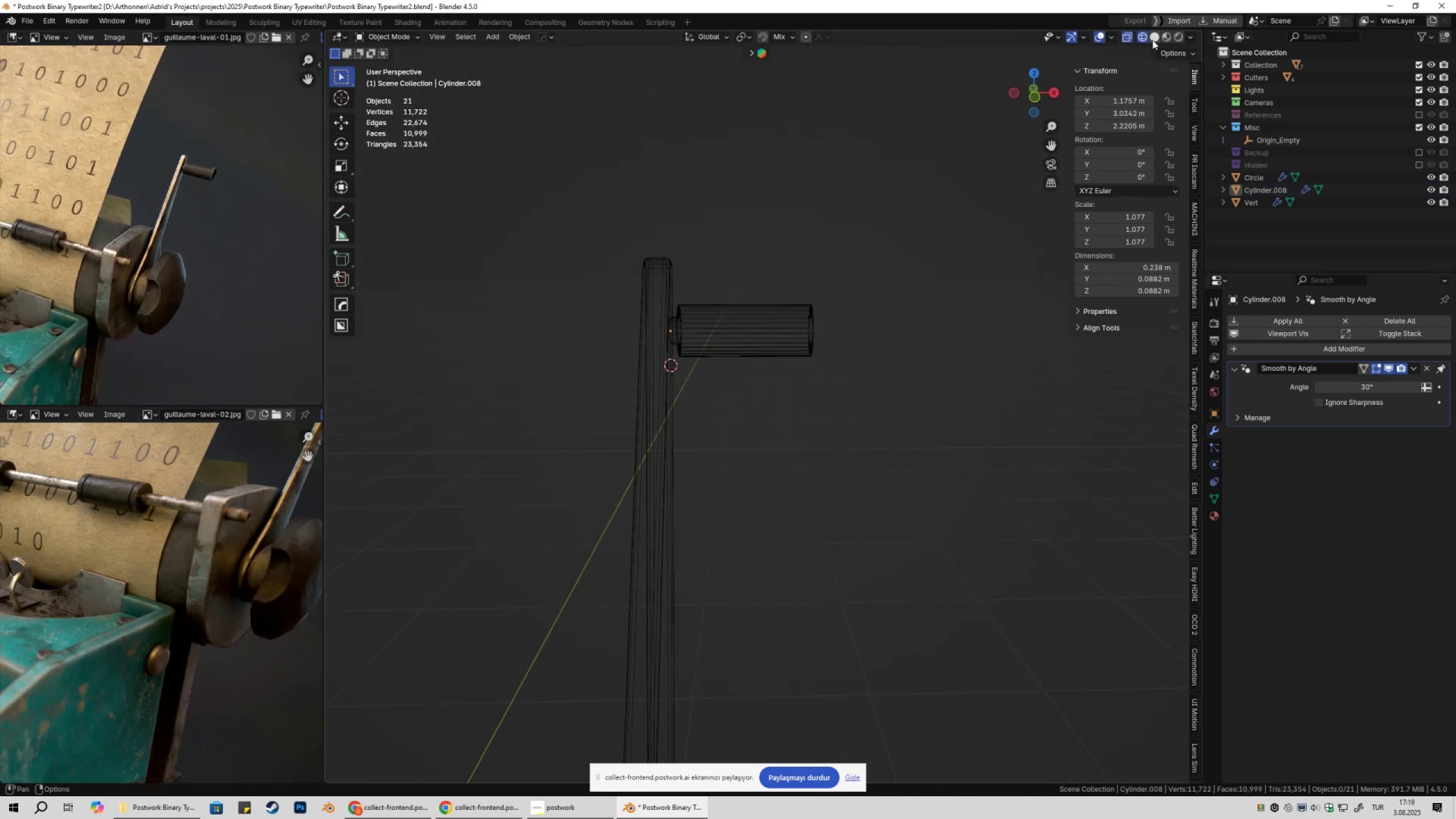 
left_click([1152, 40])
 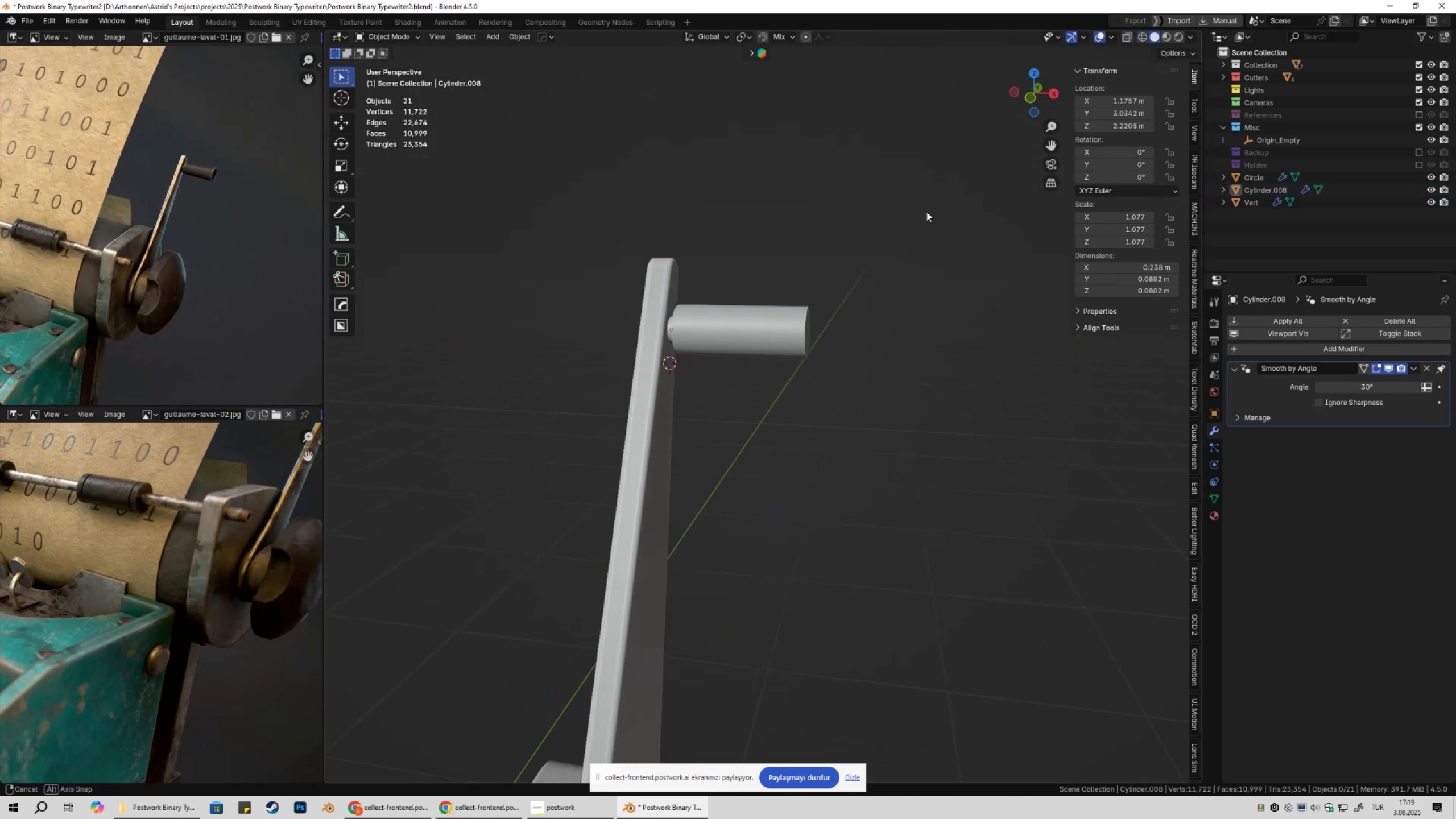 
key(Shift+ShiftLeft)
 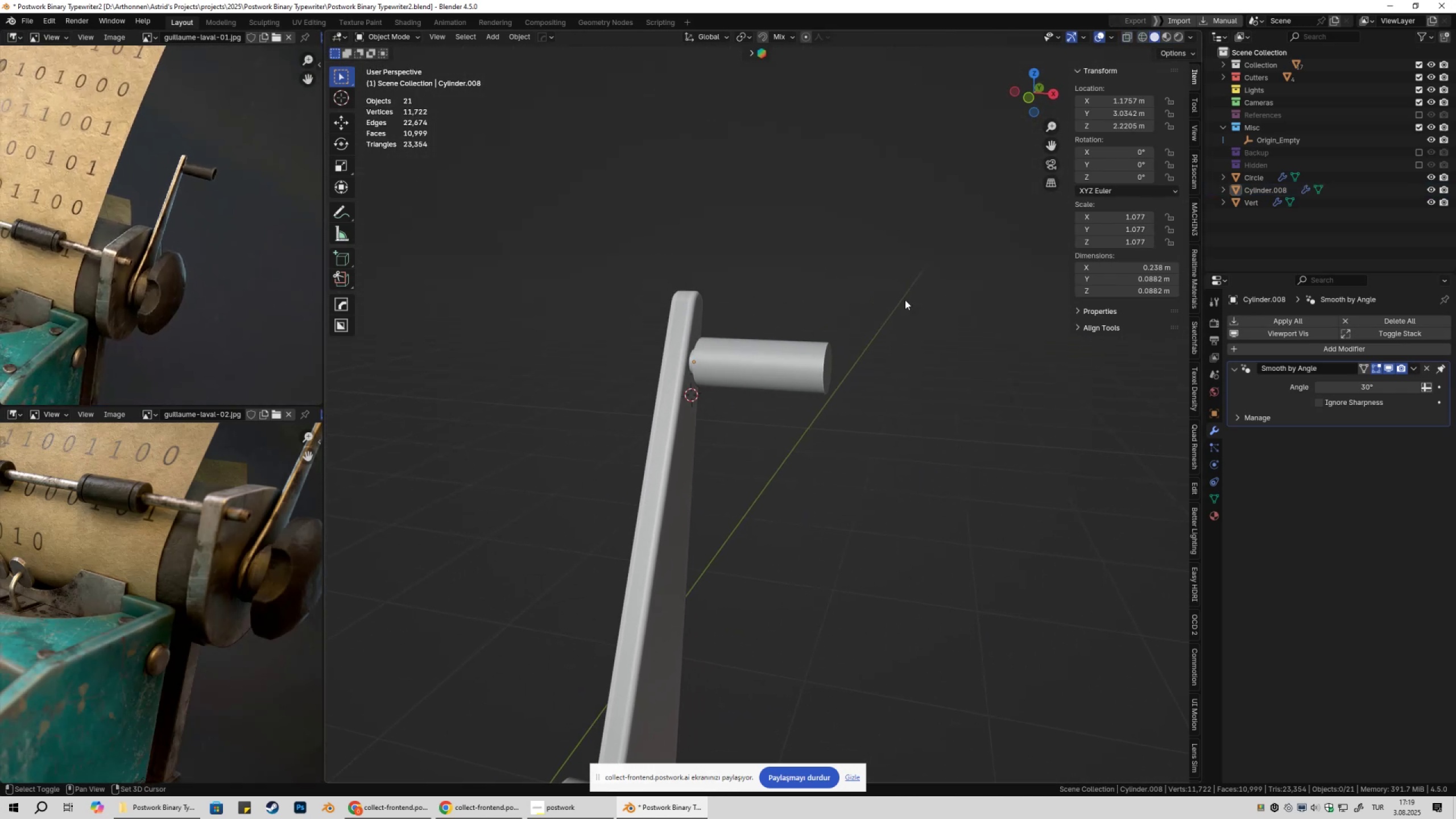 
scroll: coordinate [841, 467], scroll_direction: down, amount: 6.0
 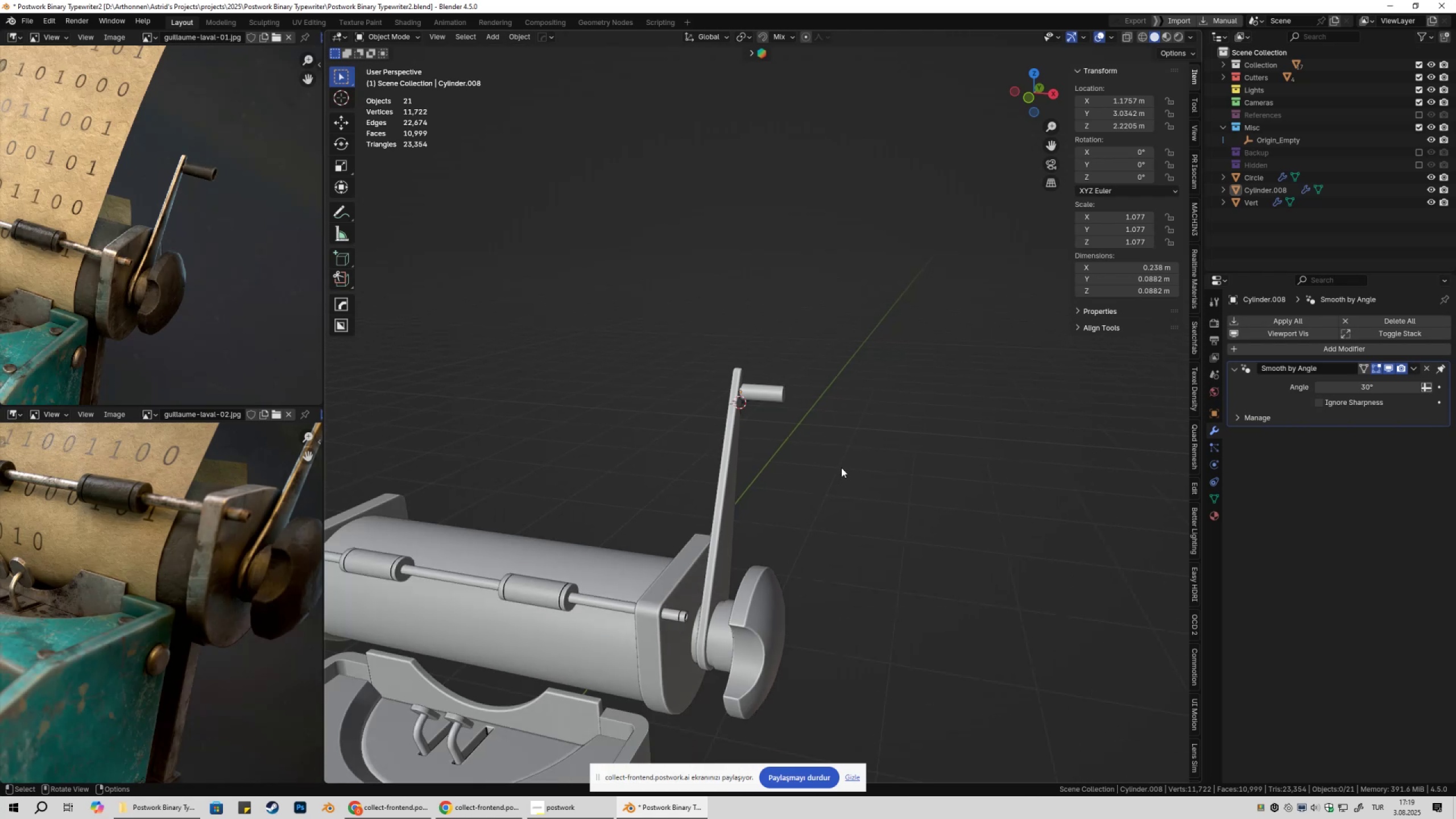 
hold_key(key=ShiftLeft, duration=0.4)
 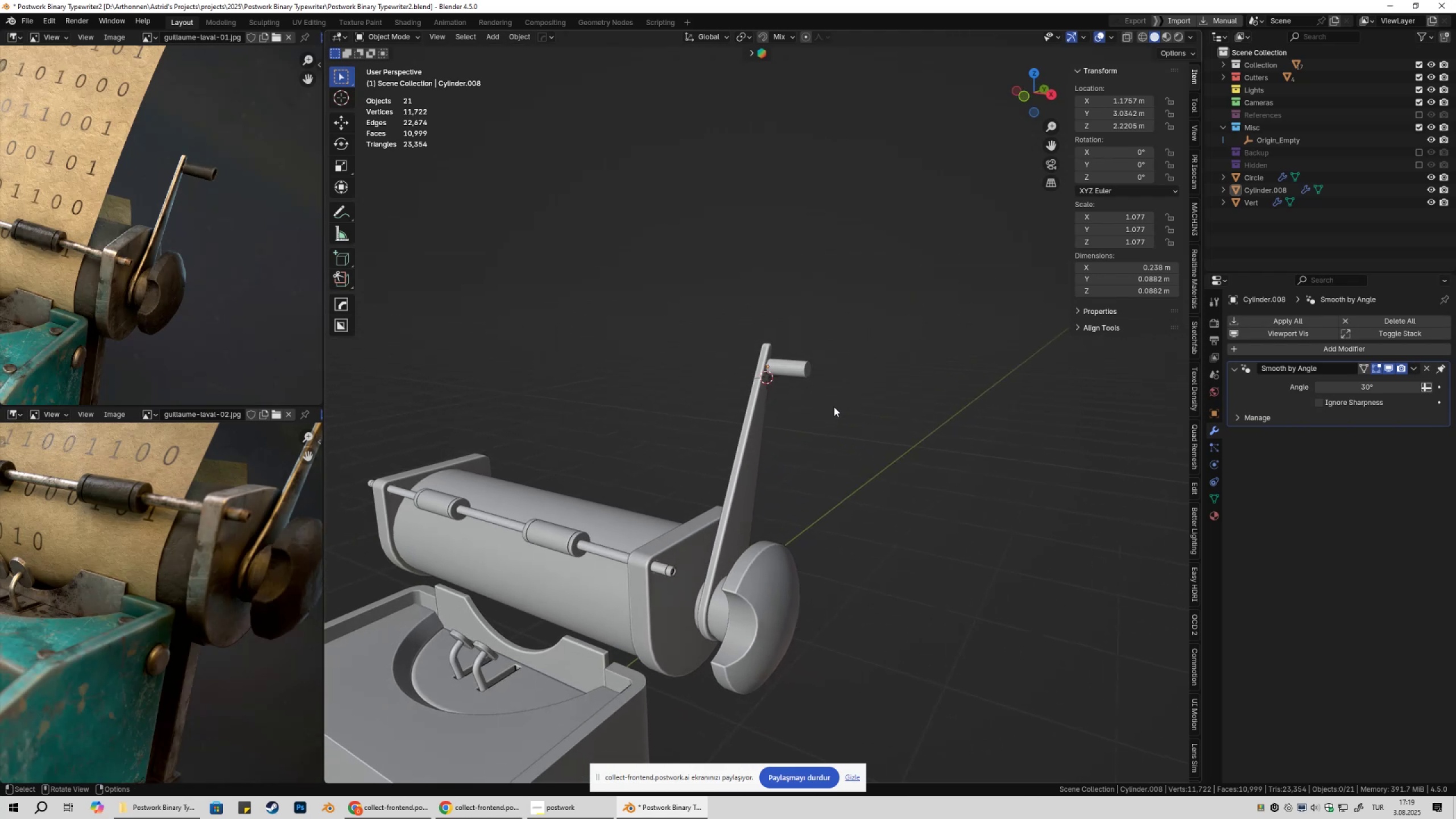 
left_click([809, 373])
 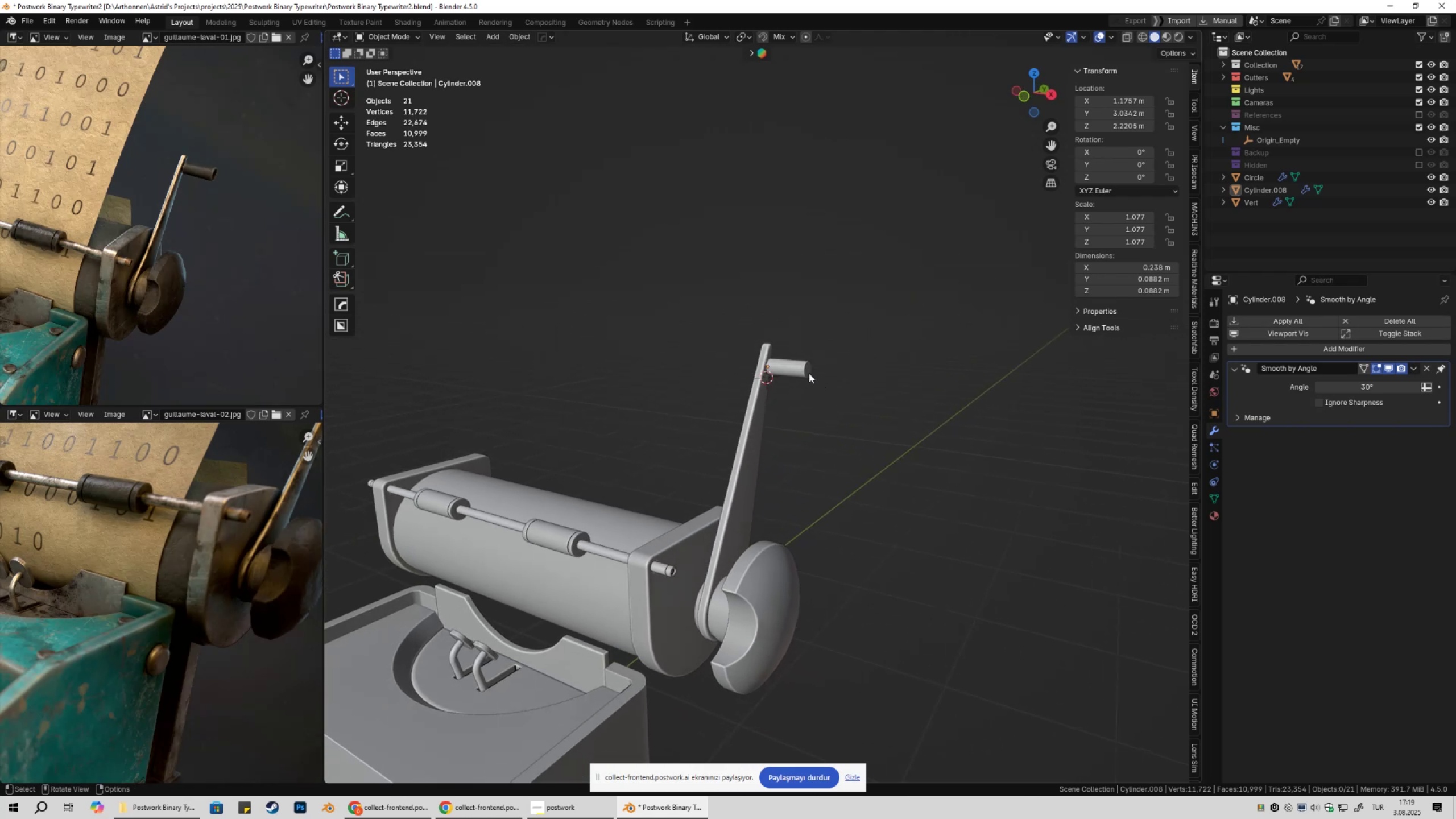 
key(Tab)
type(1z)
 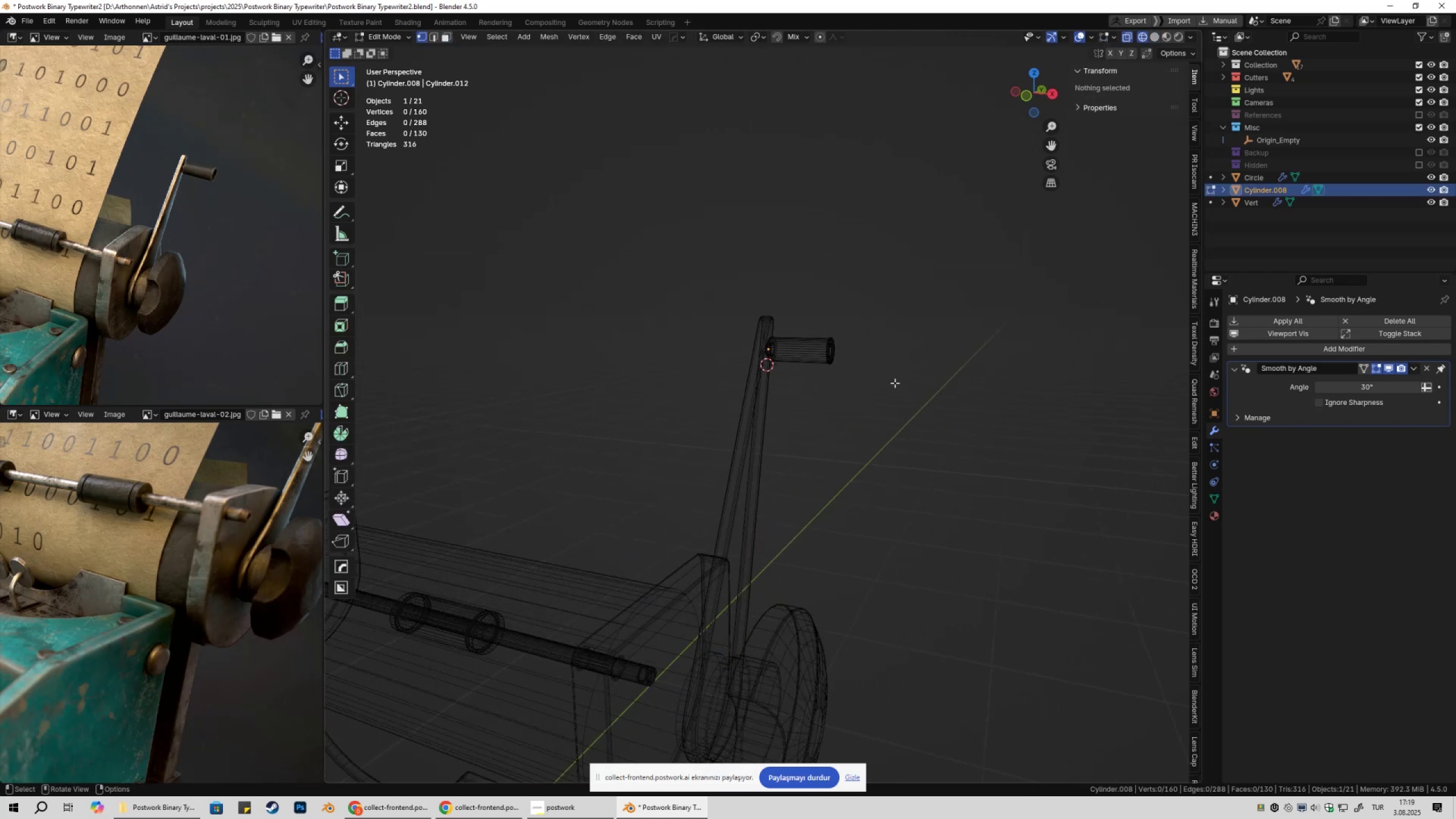 
scroll: coordinate [828, 378], scroll_direction: up, amount: 2.0
 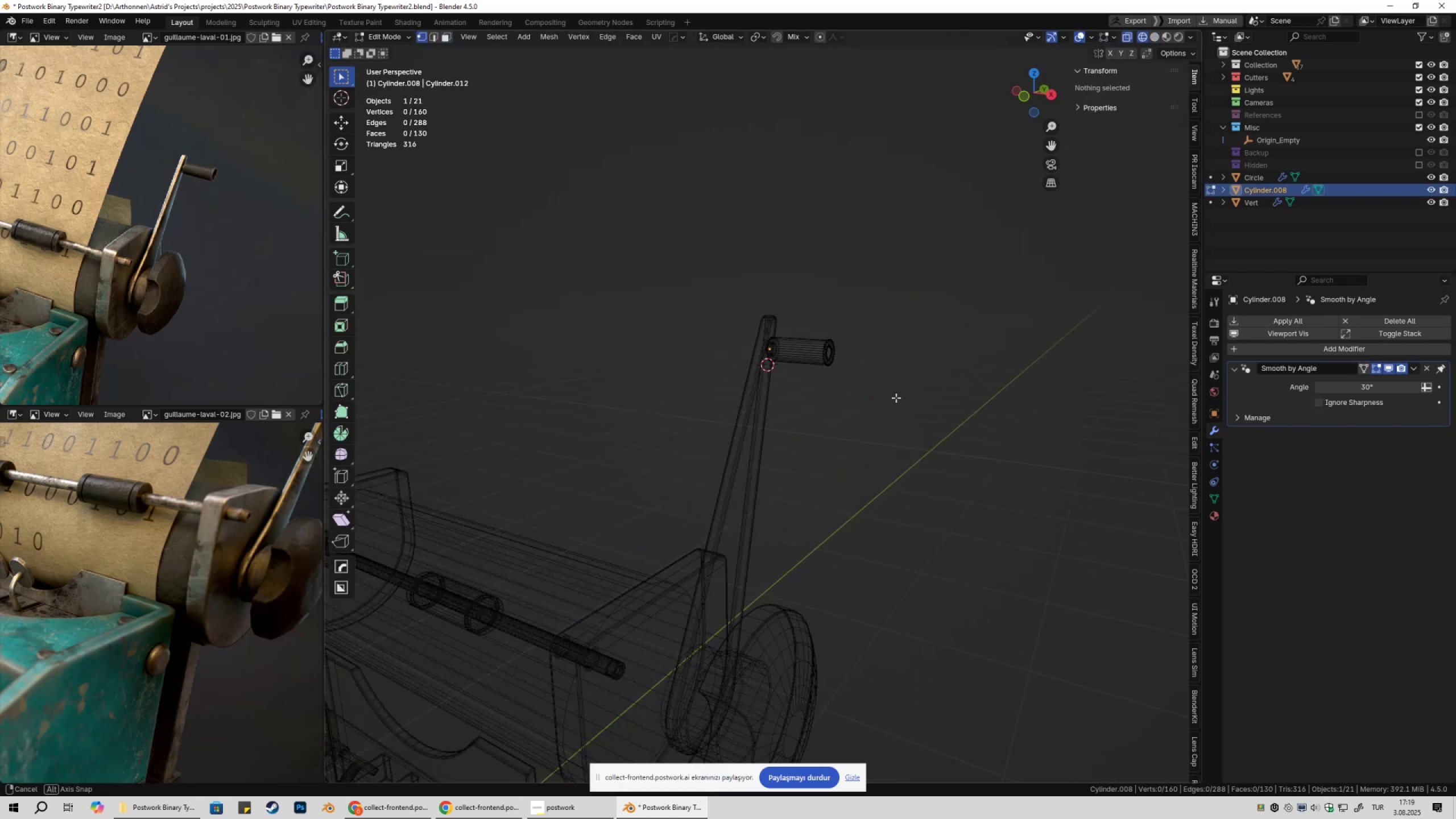 
left_click_drag(start_coordinate=[794, 308], to_coordinate=[924, 472])
 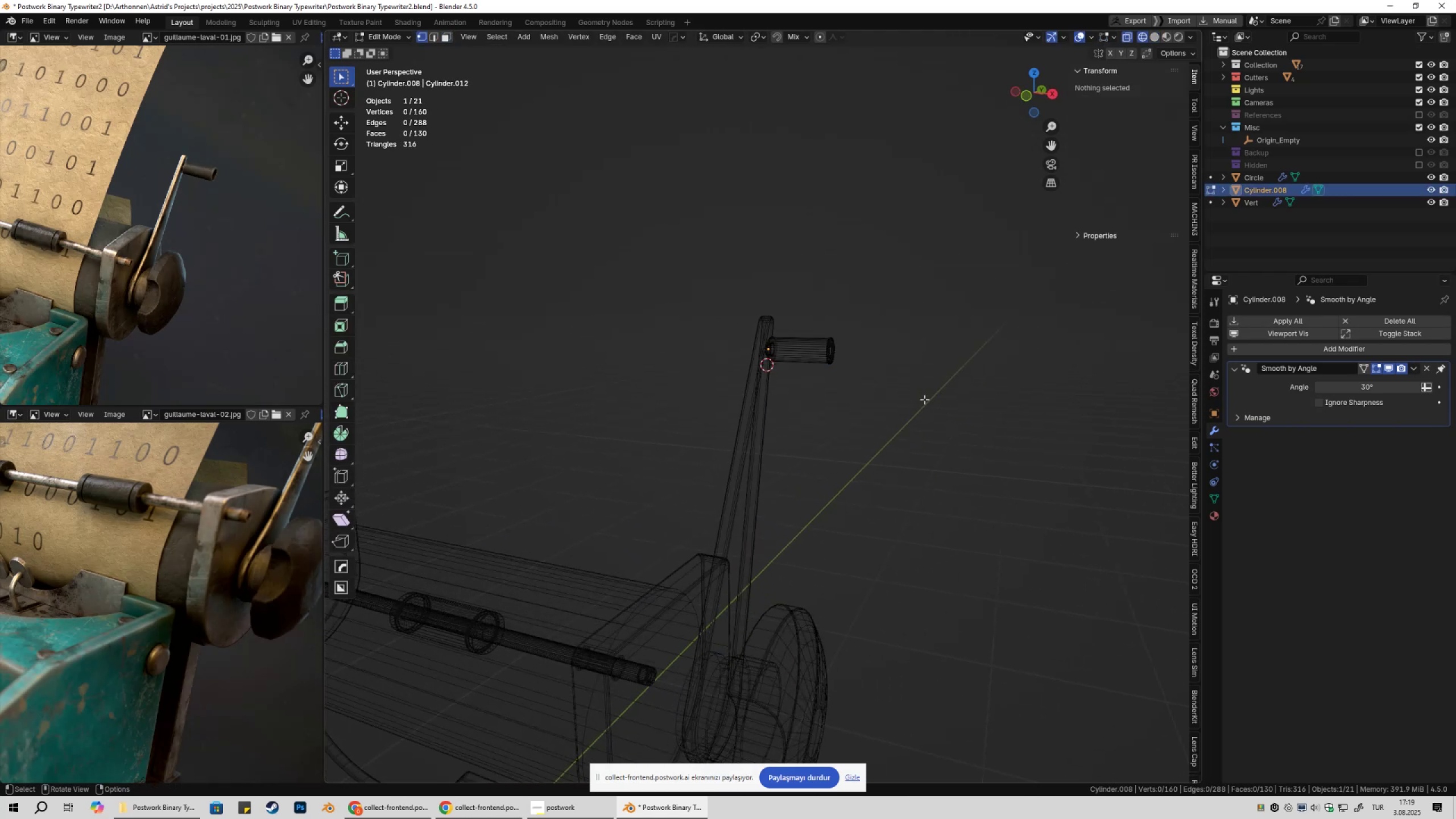 
left_click_drag(start_coordinate=[810, 297], to_coordinate=[929, 459])
 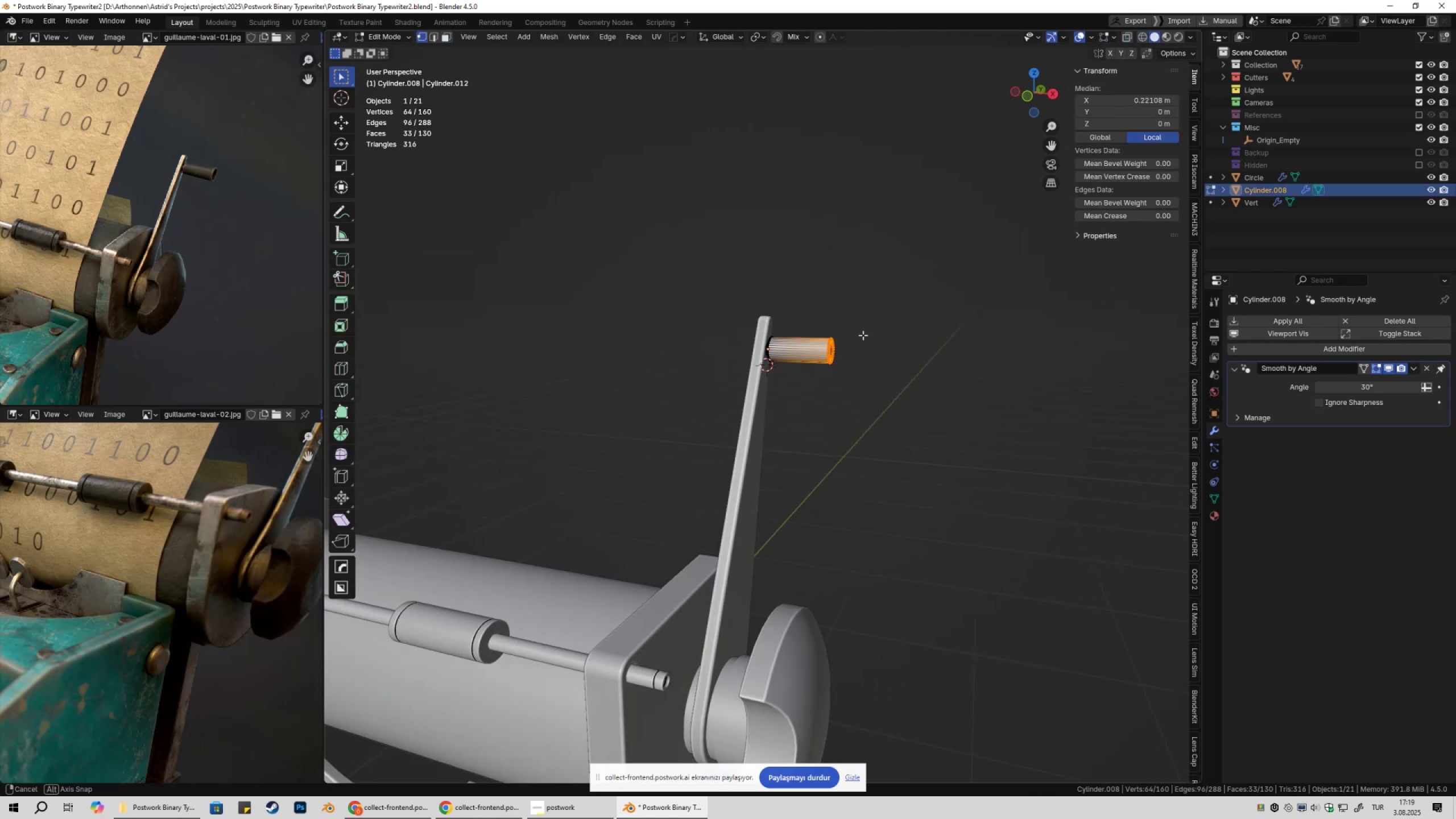 
type(gx)
 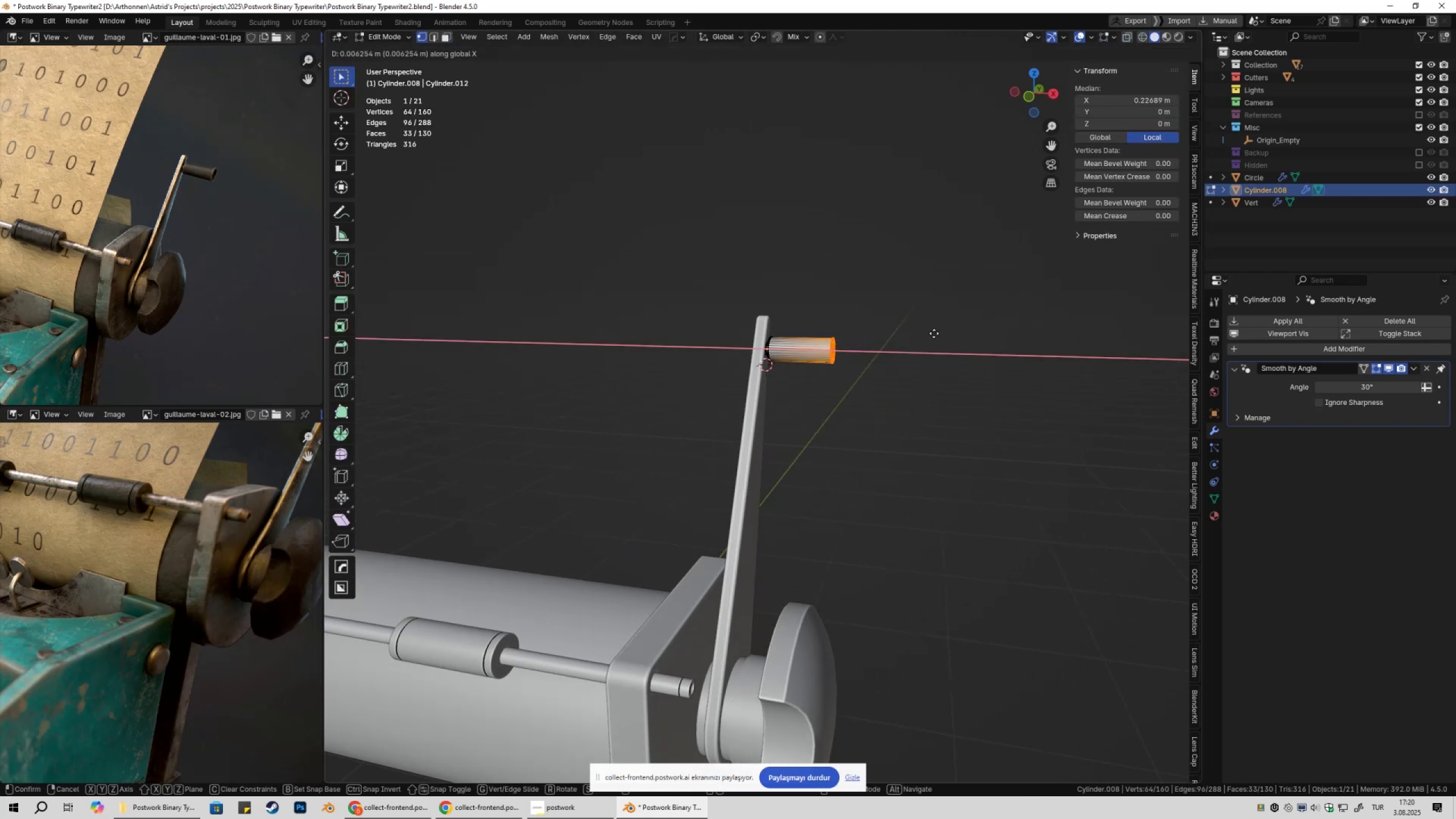 
hold_key(key=ShiftLeft, duration=1.5)
 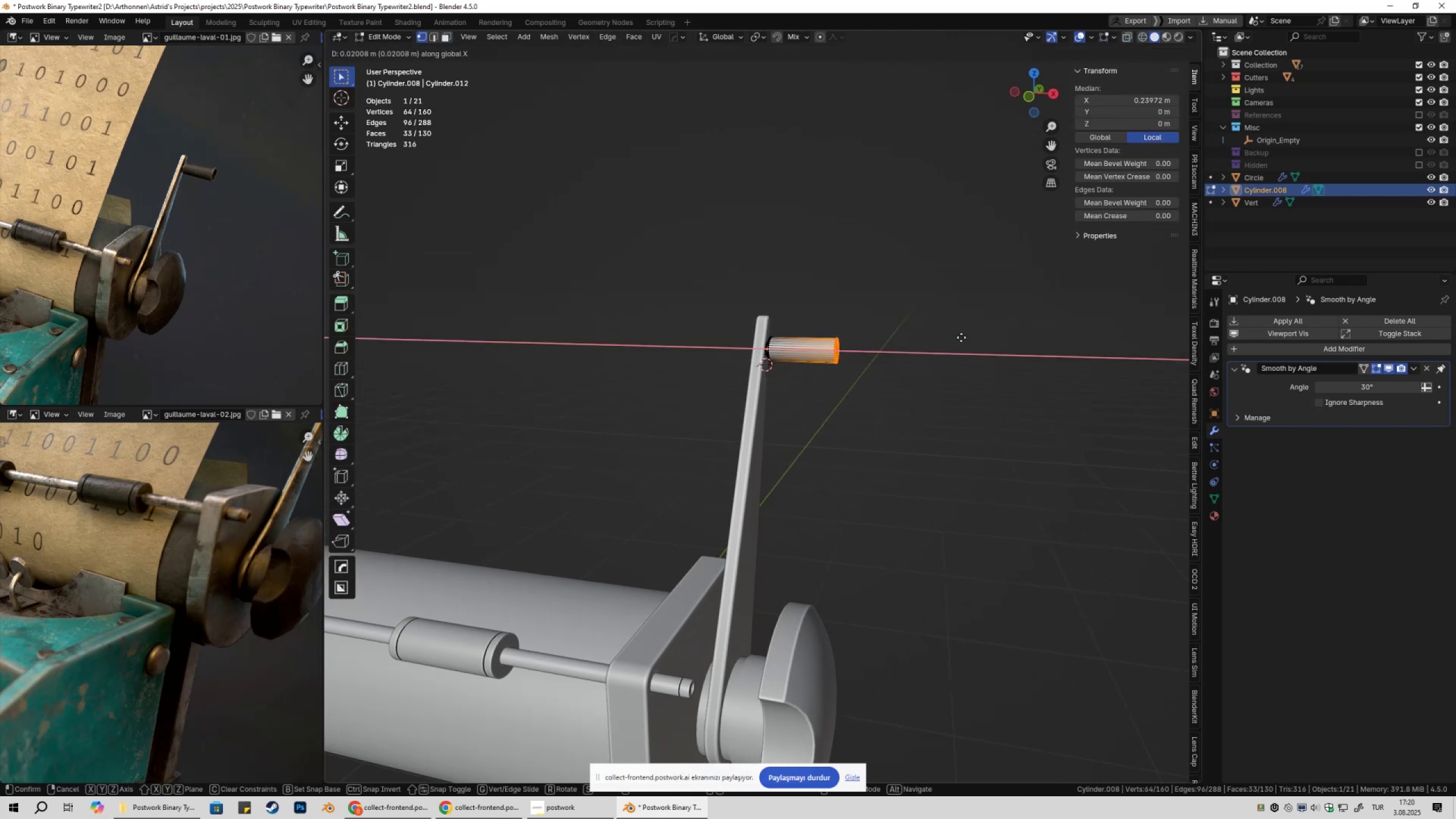 
hold_key(key=ShiftLeft, duration=1.51)
 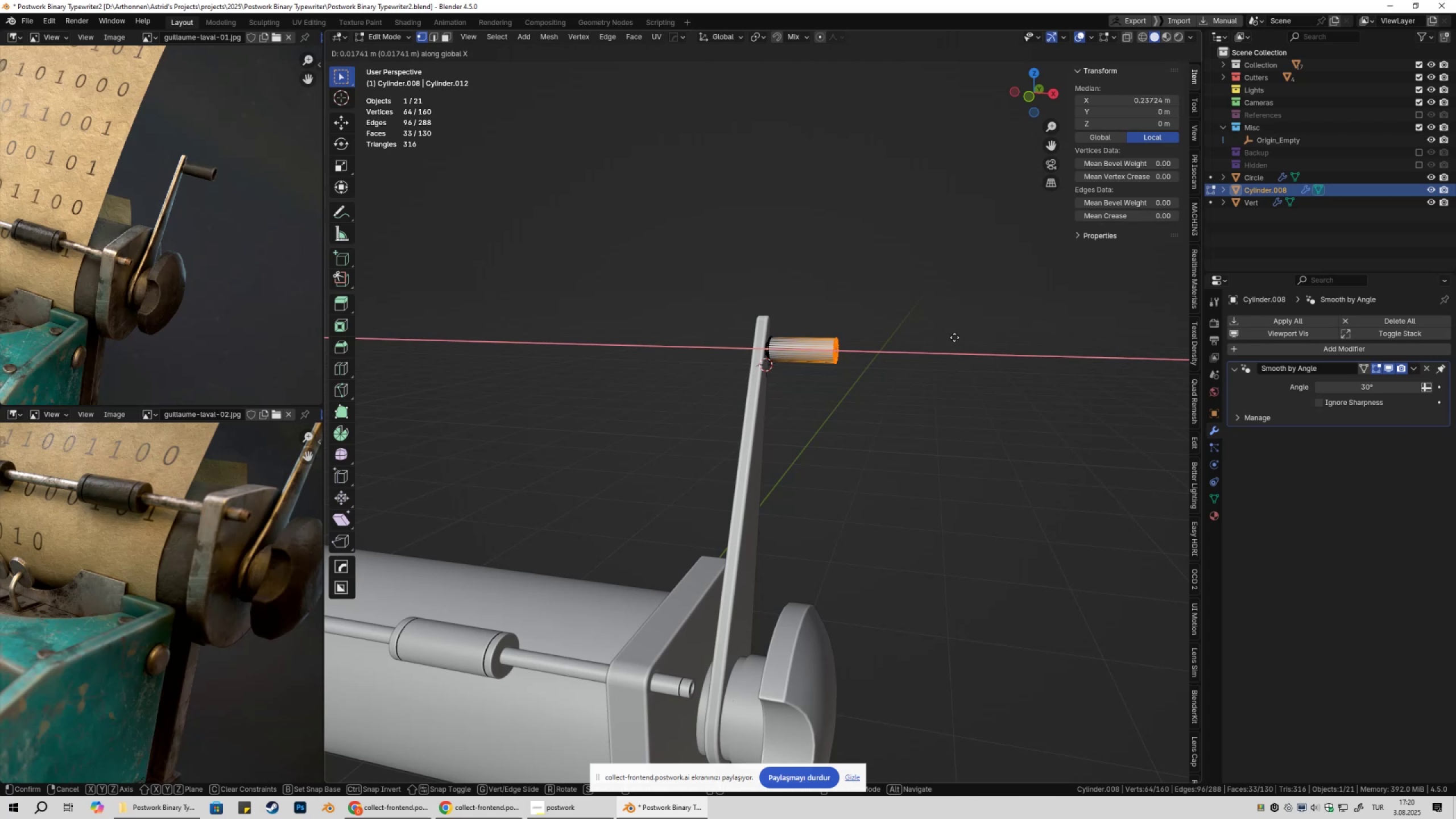 
hold_key(key=ShiftLeft, duration=0.69)
 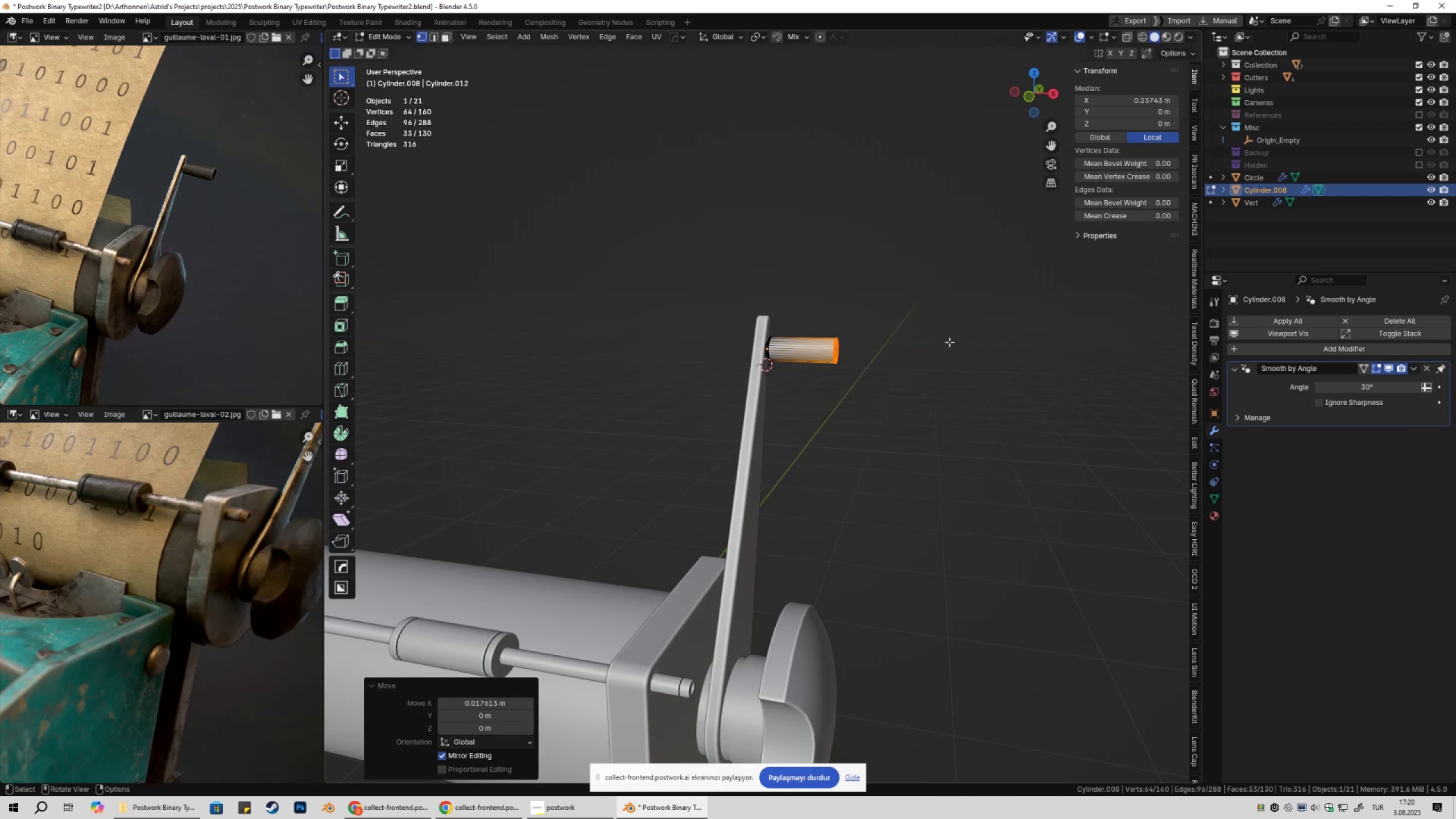 
key(Tab)
 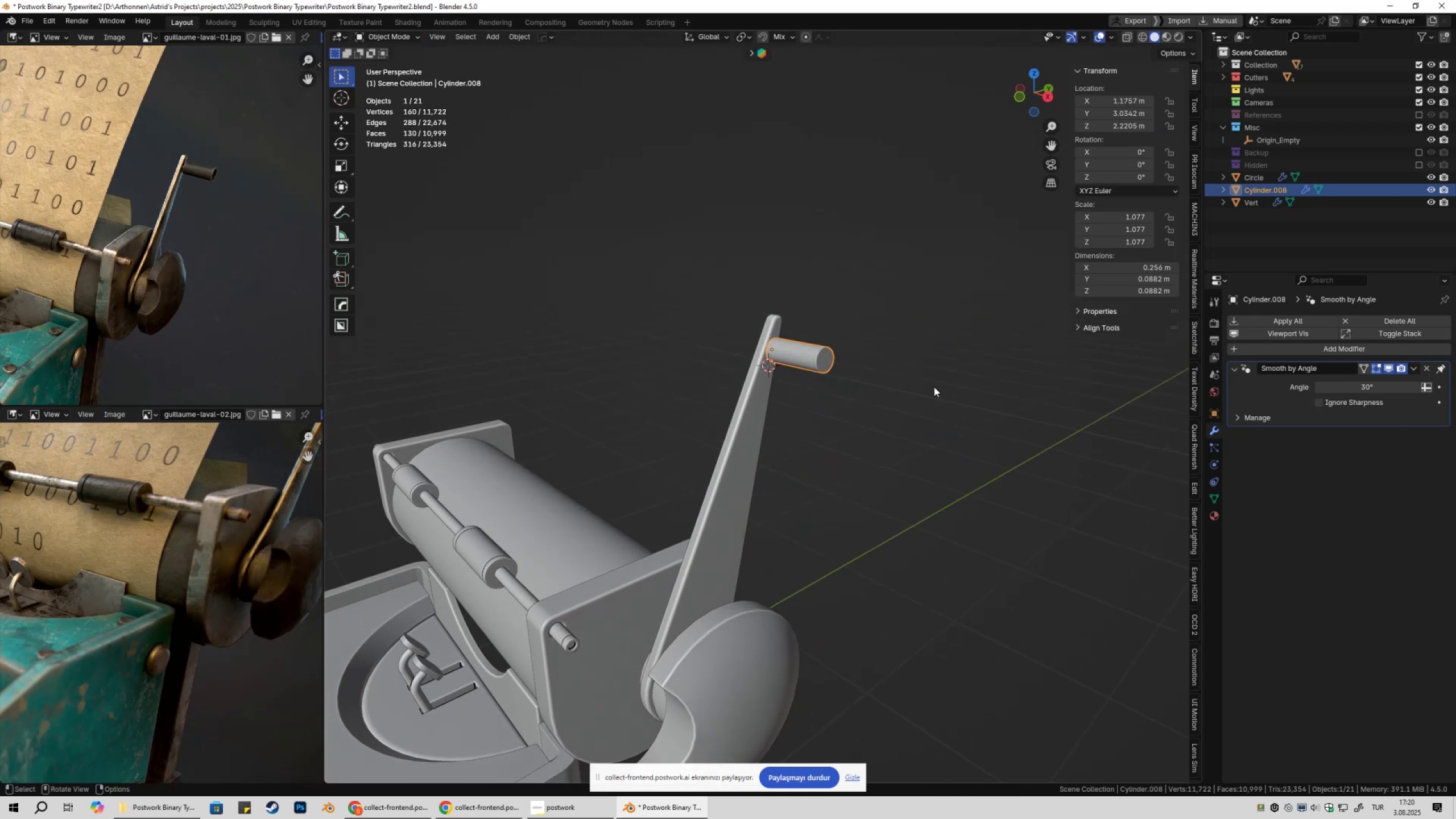 
key(Control+ControlLeft)
 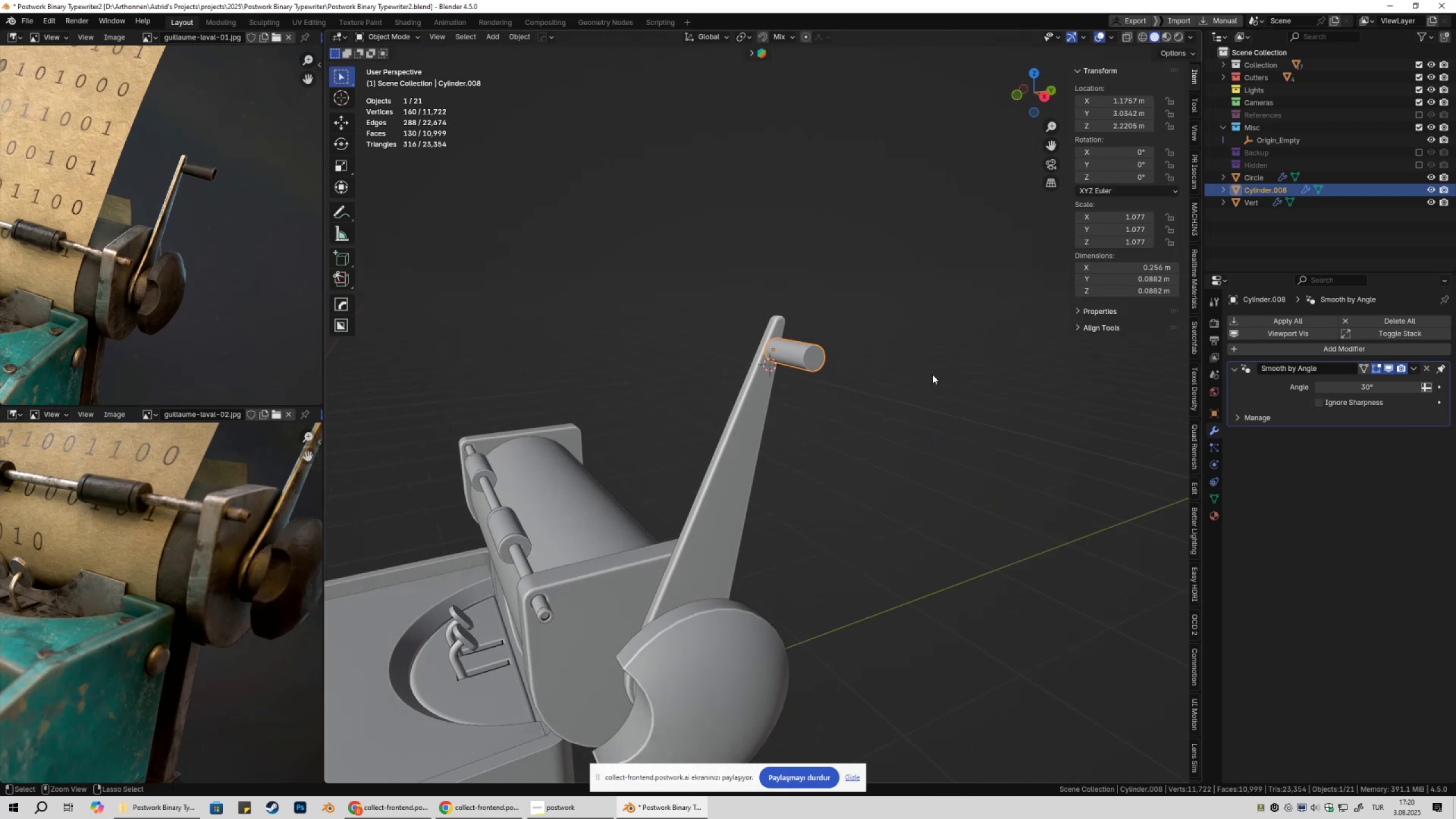 
key(Control+A)
 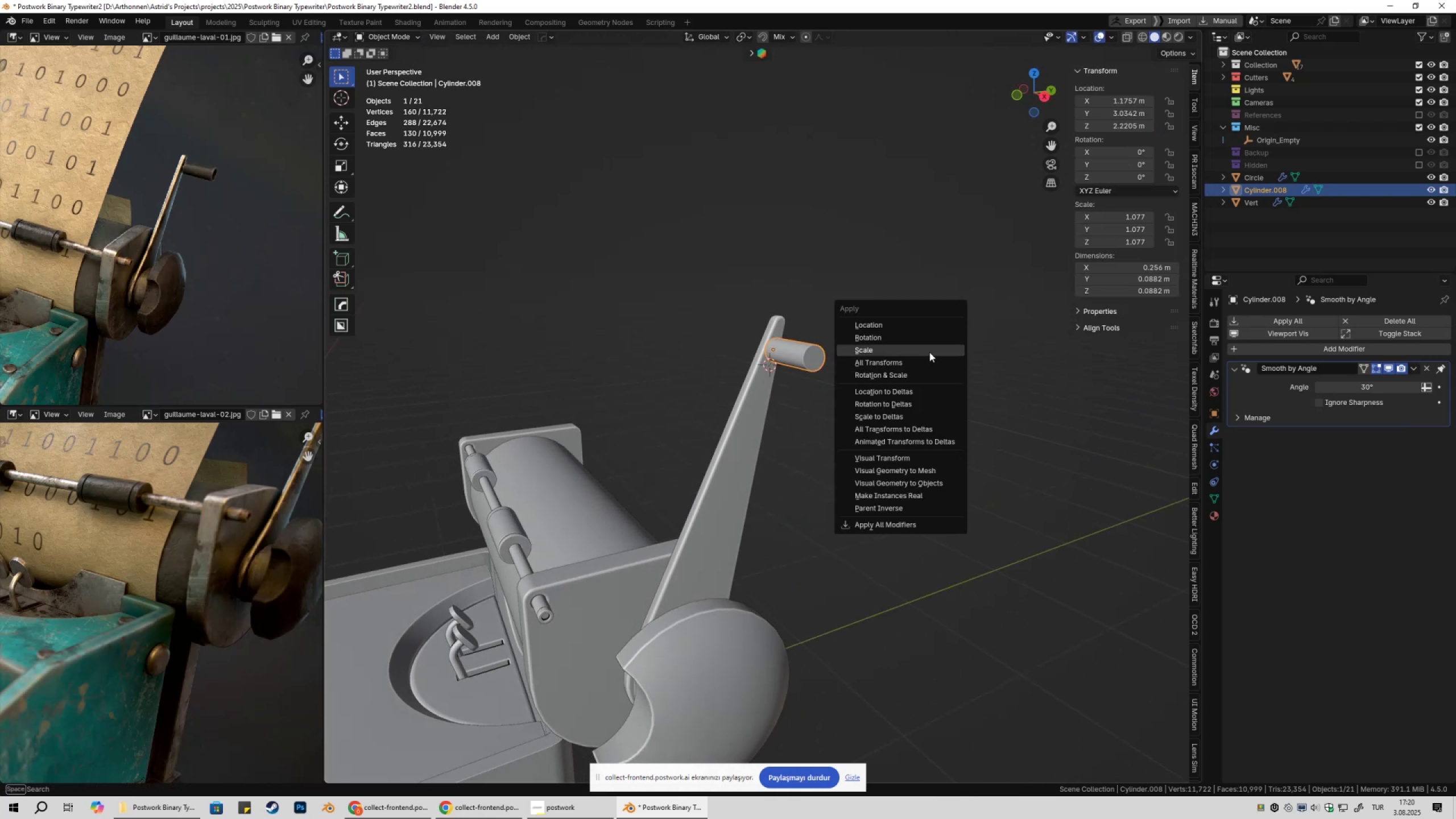 
hold_key(key=ShiftLeft, duration=0.4)
 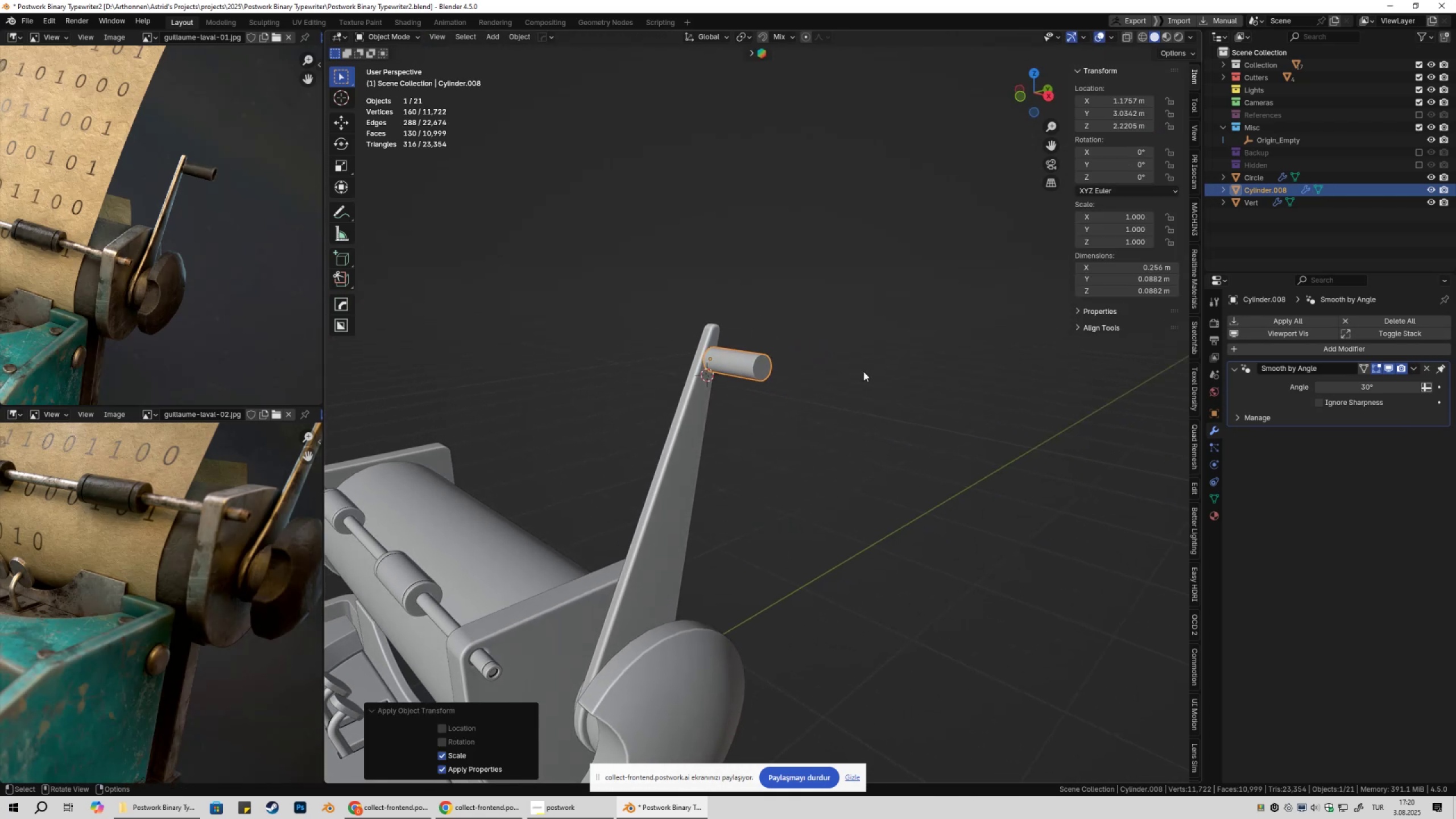 
scroll: coordinate [872, 374], scroll_direction: up, amount: 6.0
 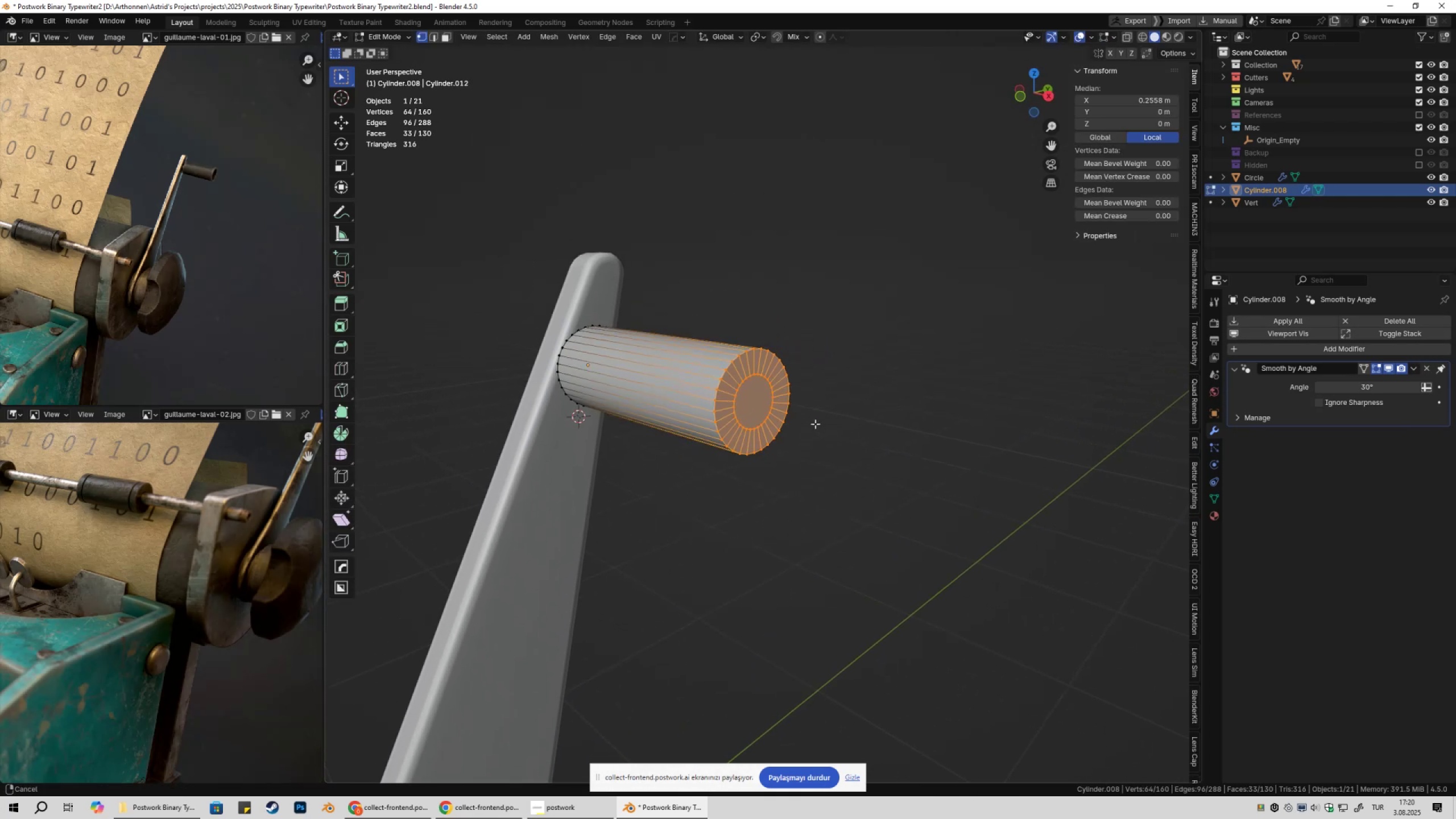 
key(Tab)
 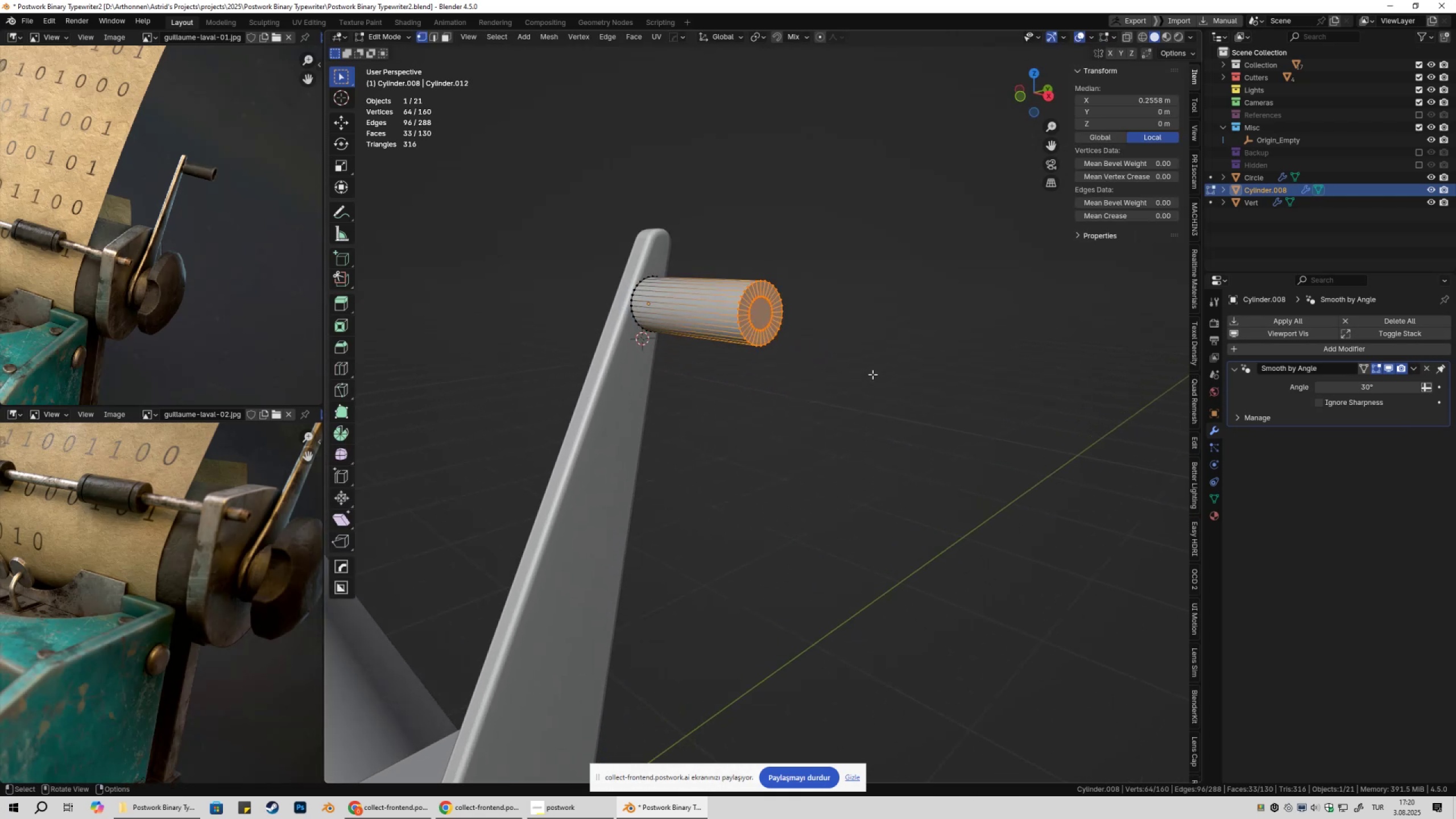 
hold_key(key=ShiftLeft, duration=0.31)
 